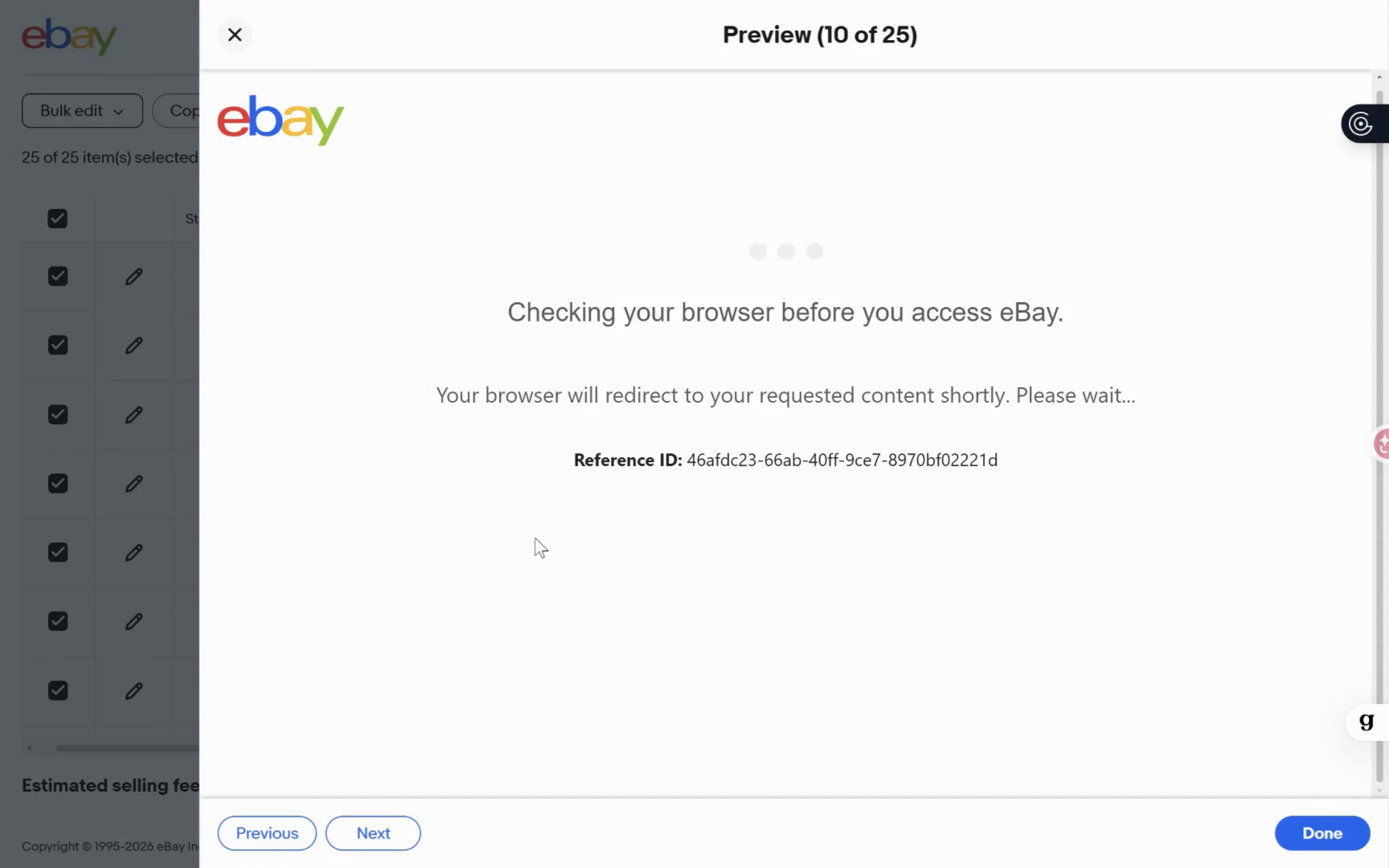 
scroll: coordinate [711, 468], scroll_direction: down, amount: 3.0
 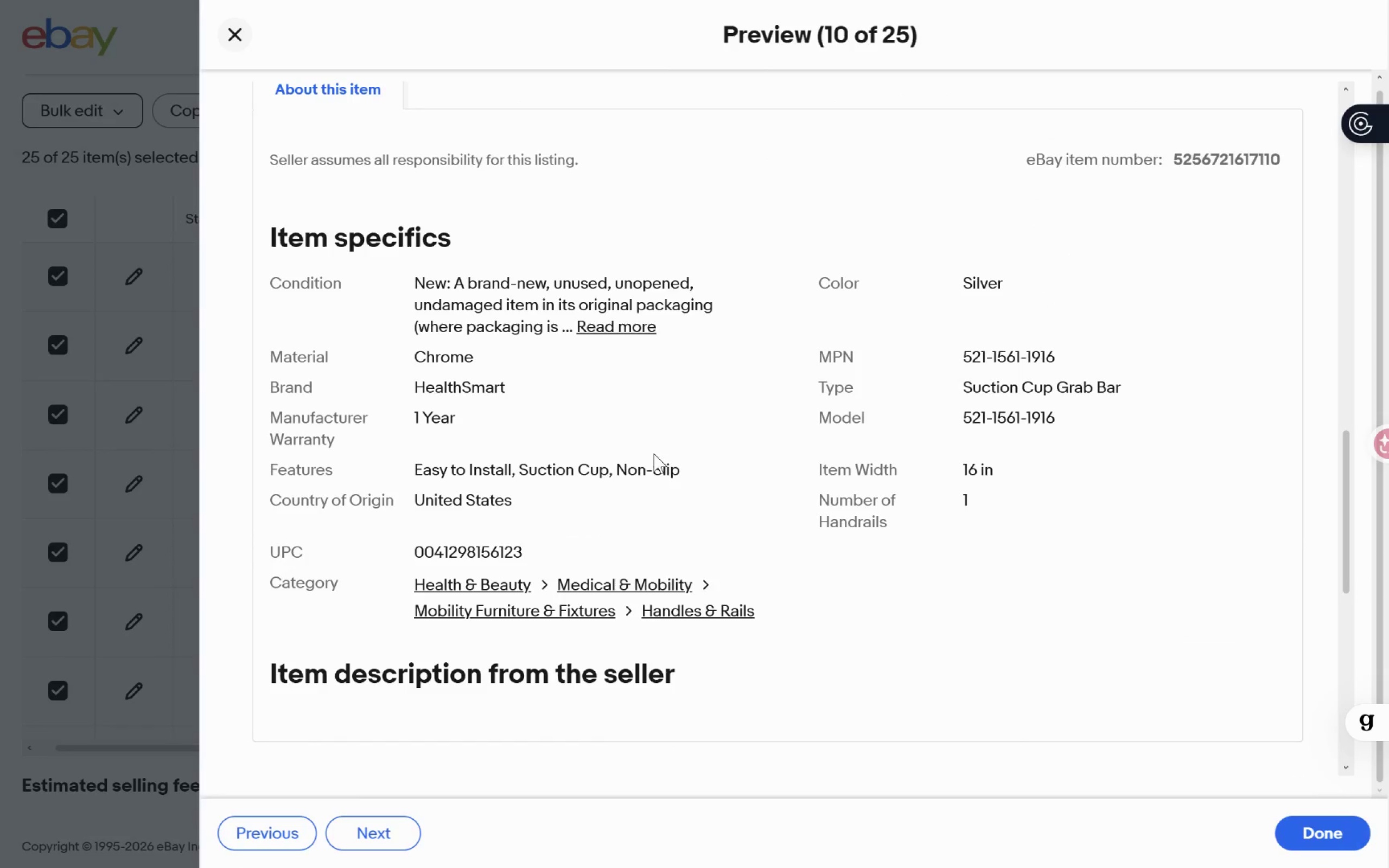 
key(Meta+MetaLeft)
 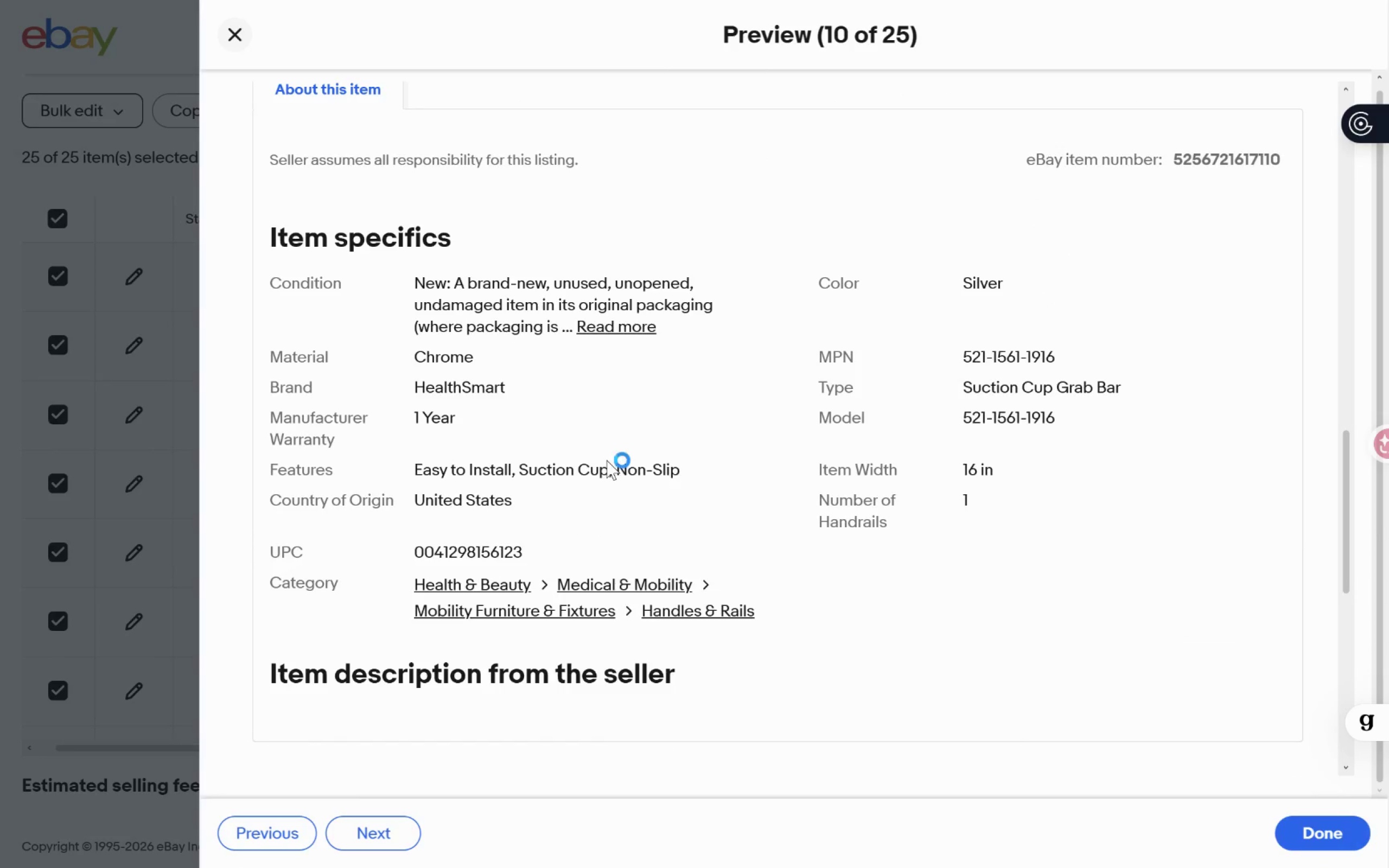 
key(Meta+Shift+ShiftLeft)
 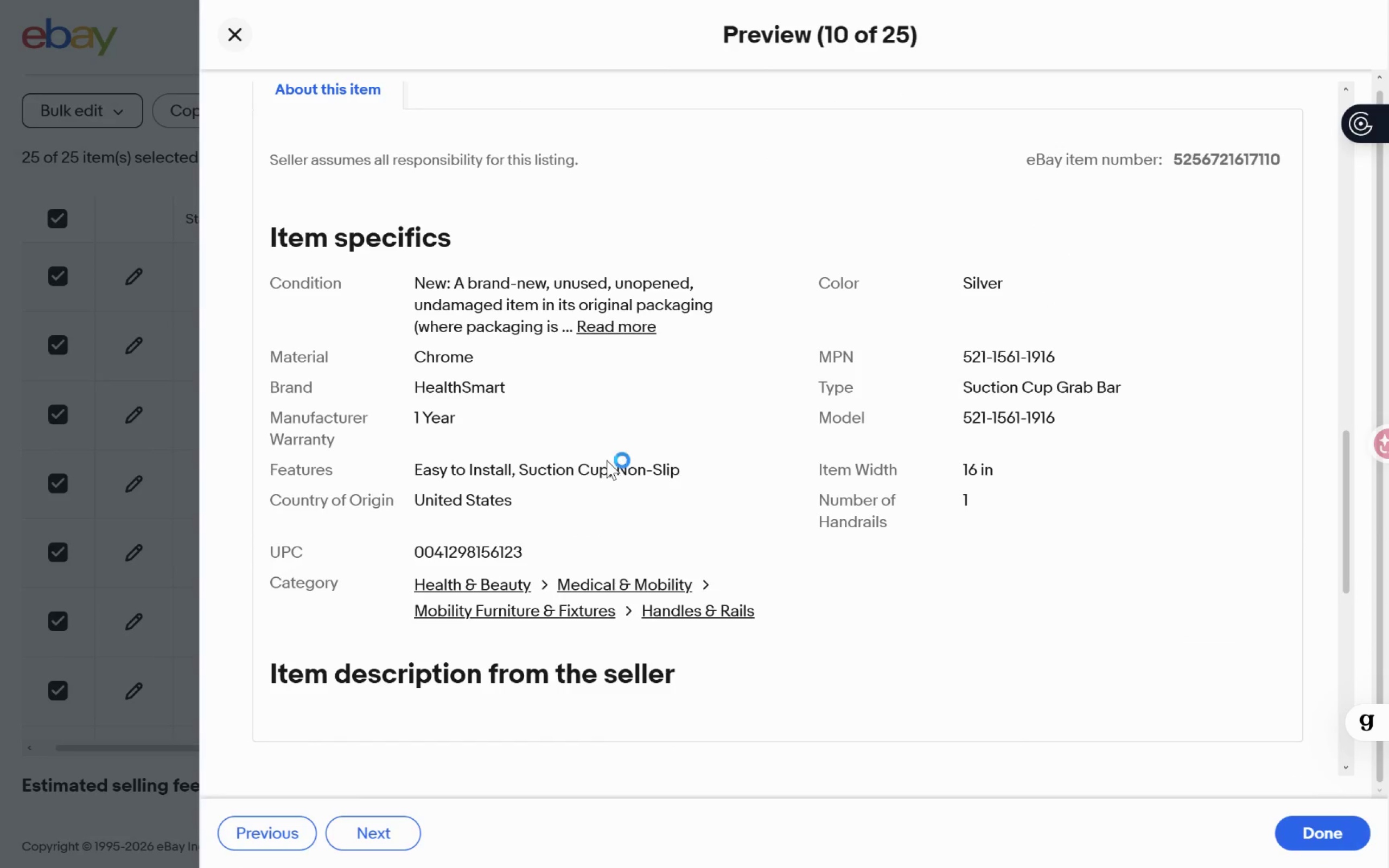 
key(Meta+Shift+S)
 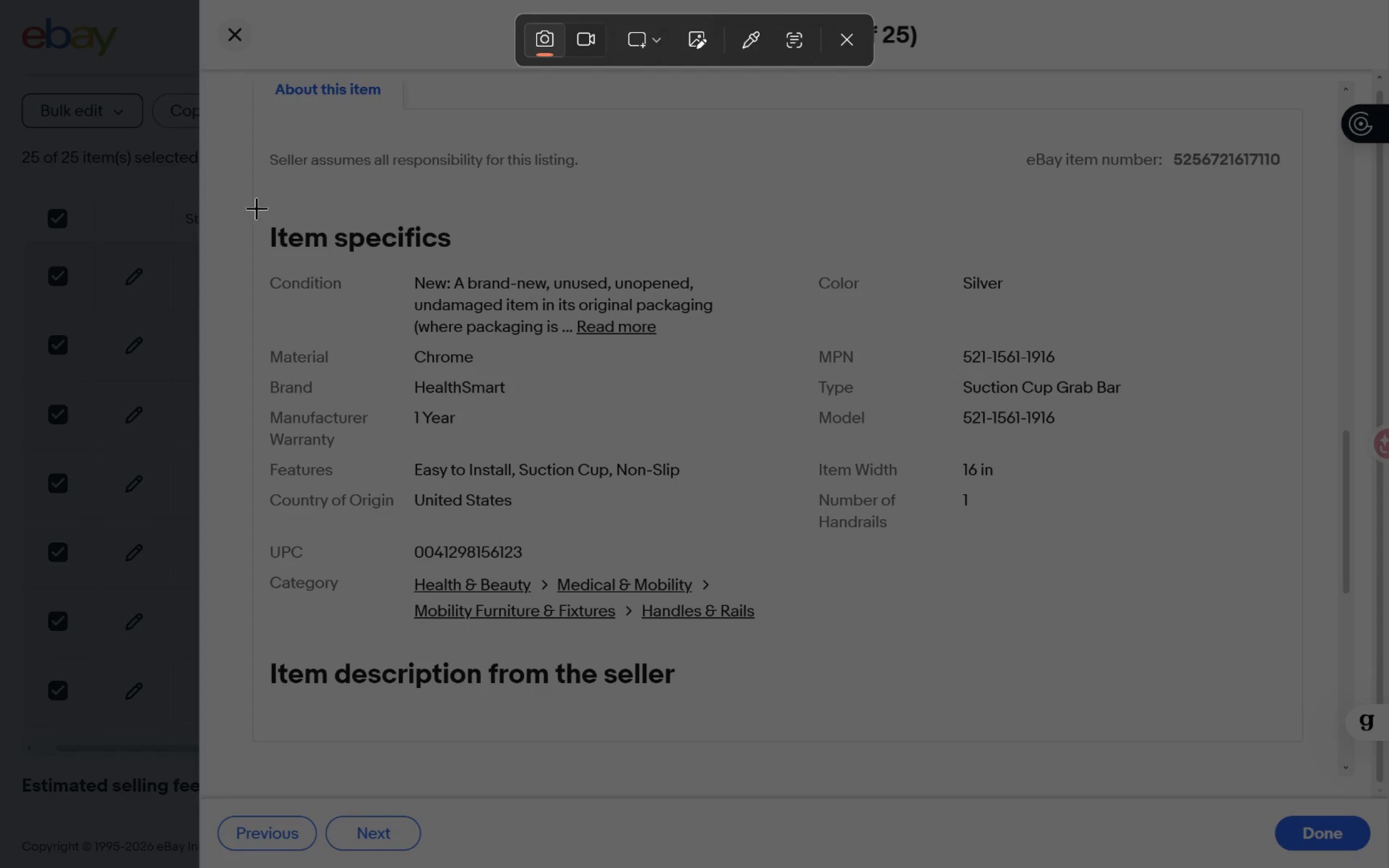 
left_click_drag(start_coordinate=[248, 201], to_coordinate=[1290, 626])
 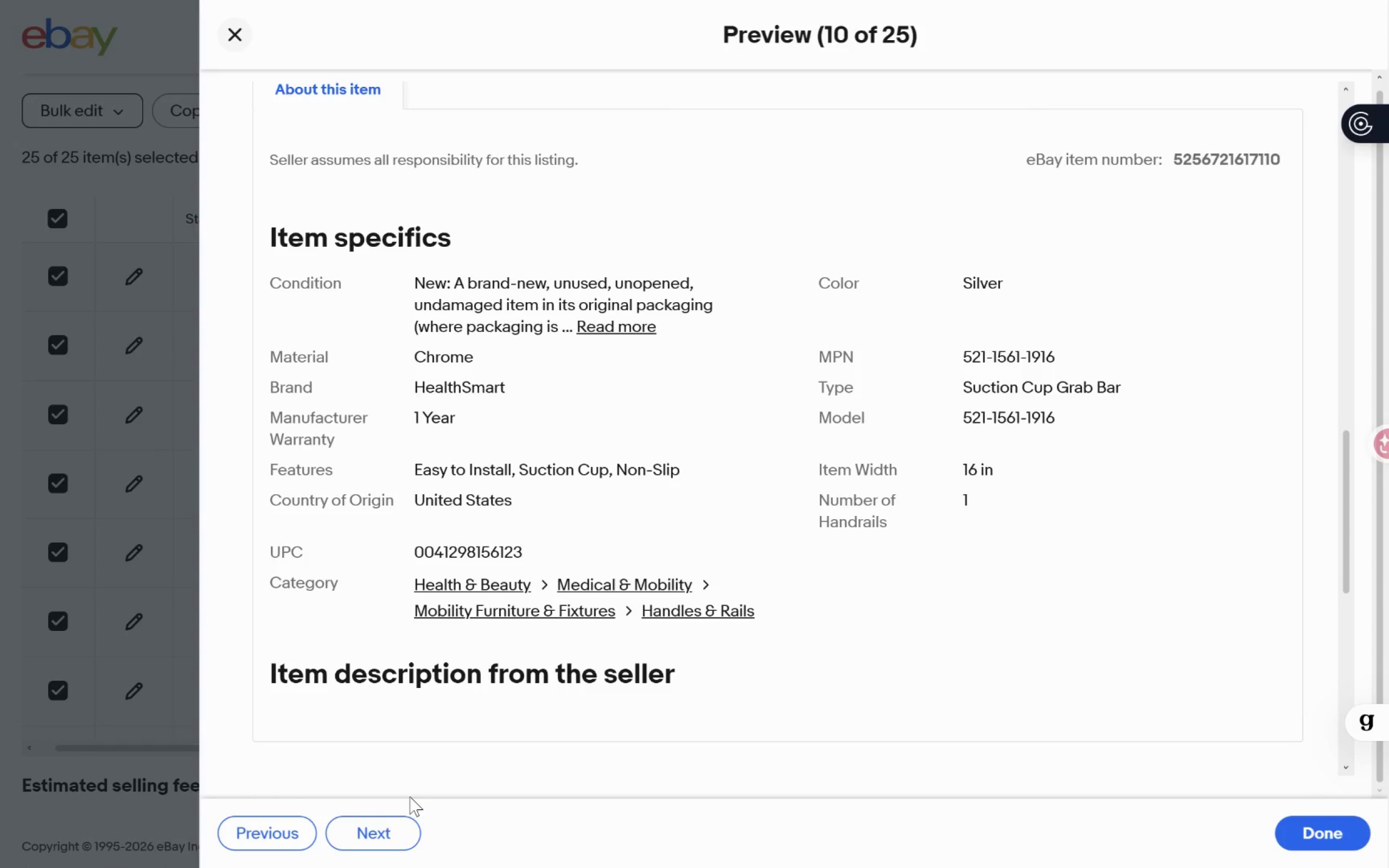 
left_click([375, 820])
 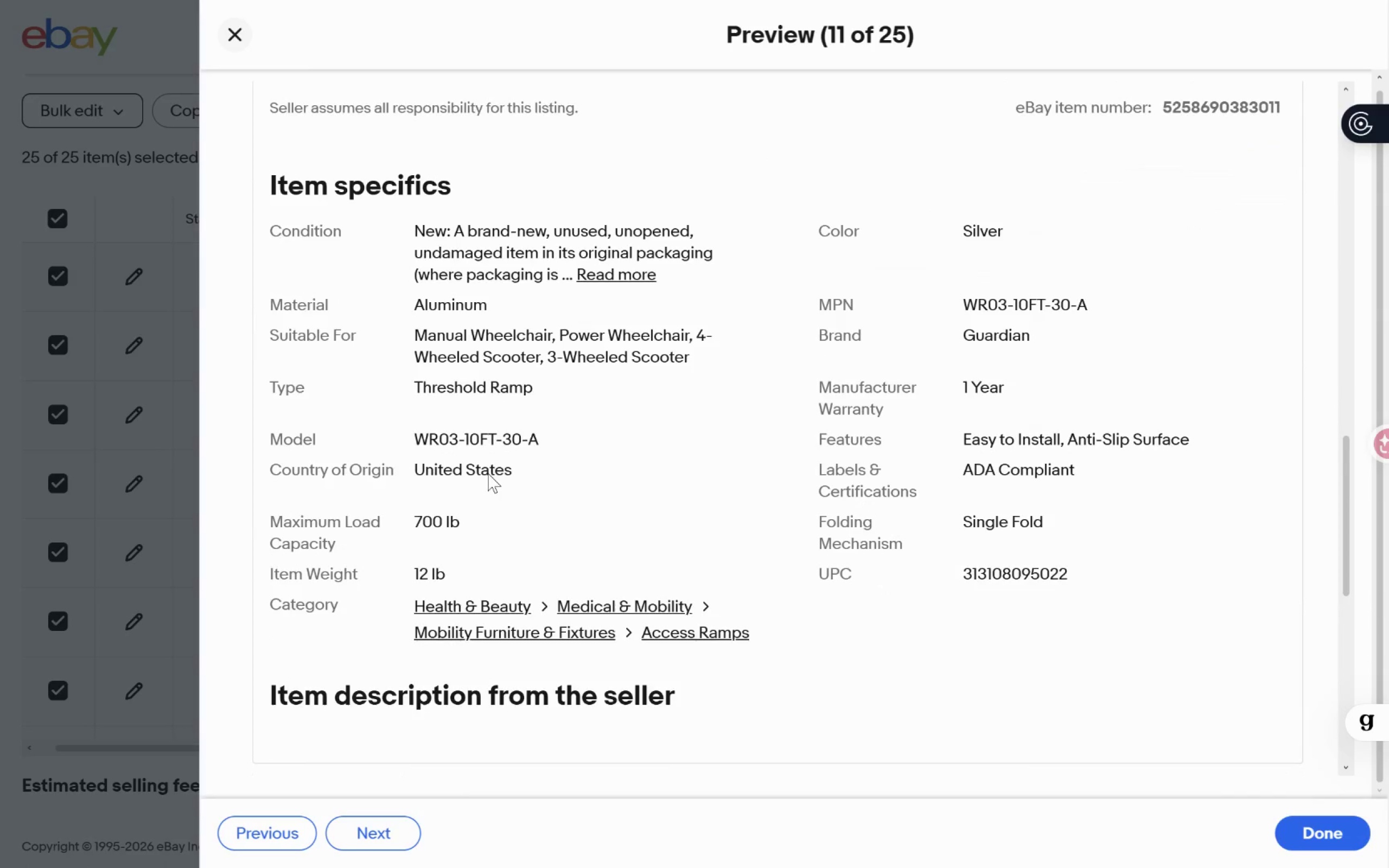 
wait(5.86)
 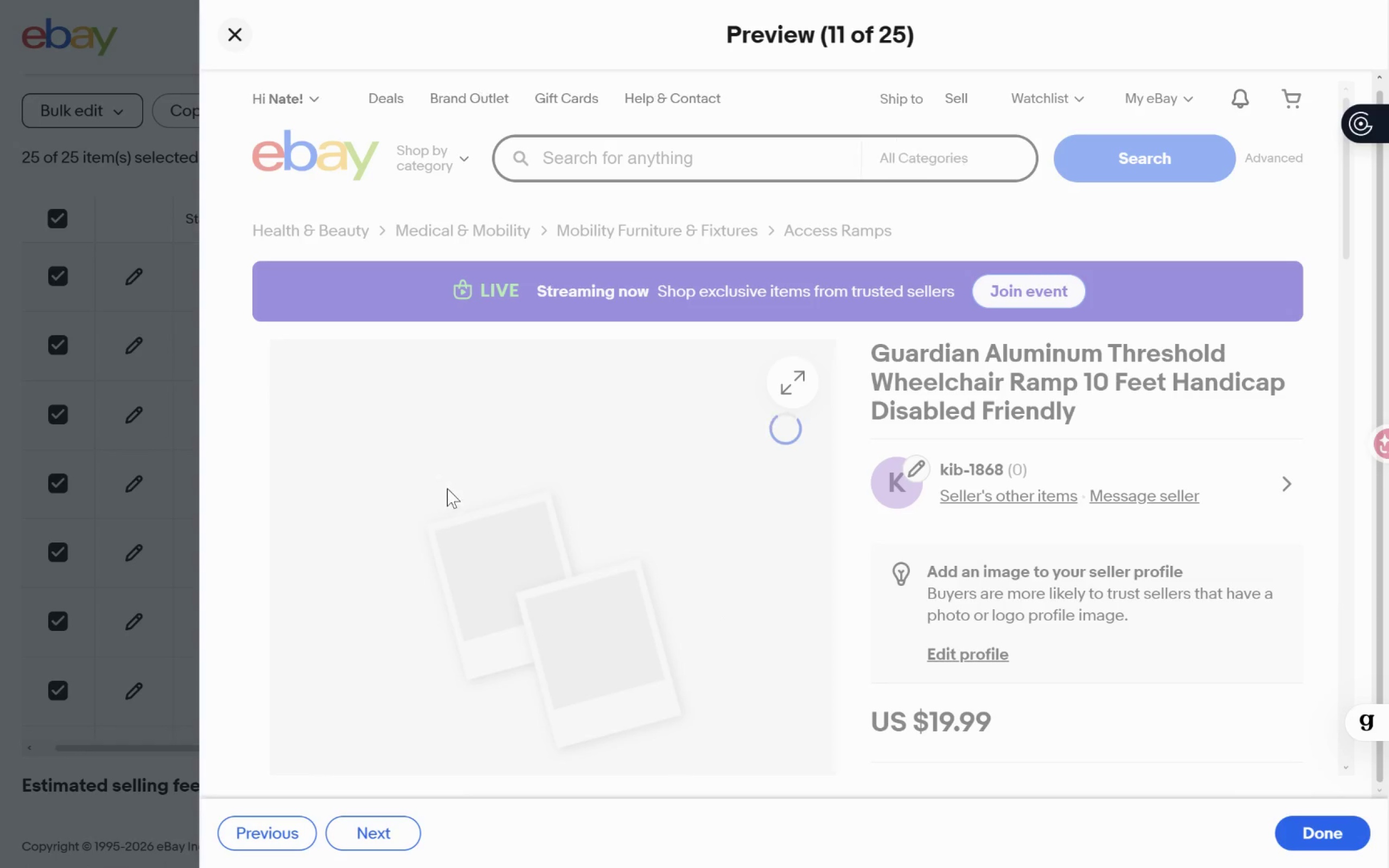 
key(Meta+MetaLeft)
 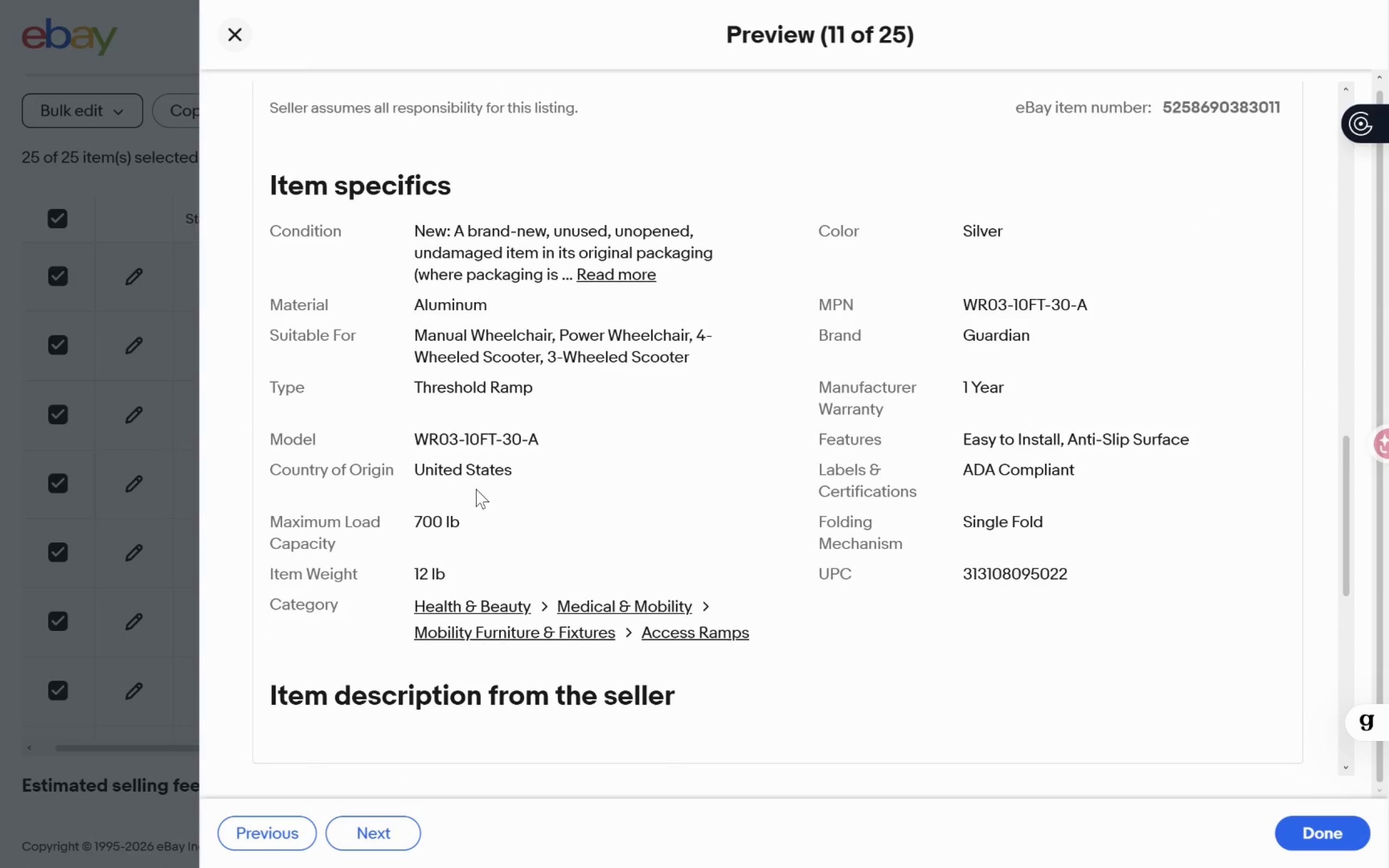 
key(Meta+Shift+ShiftLeft)
 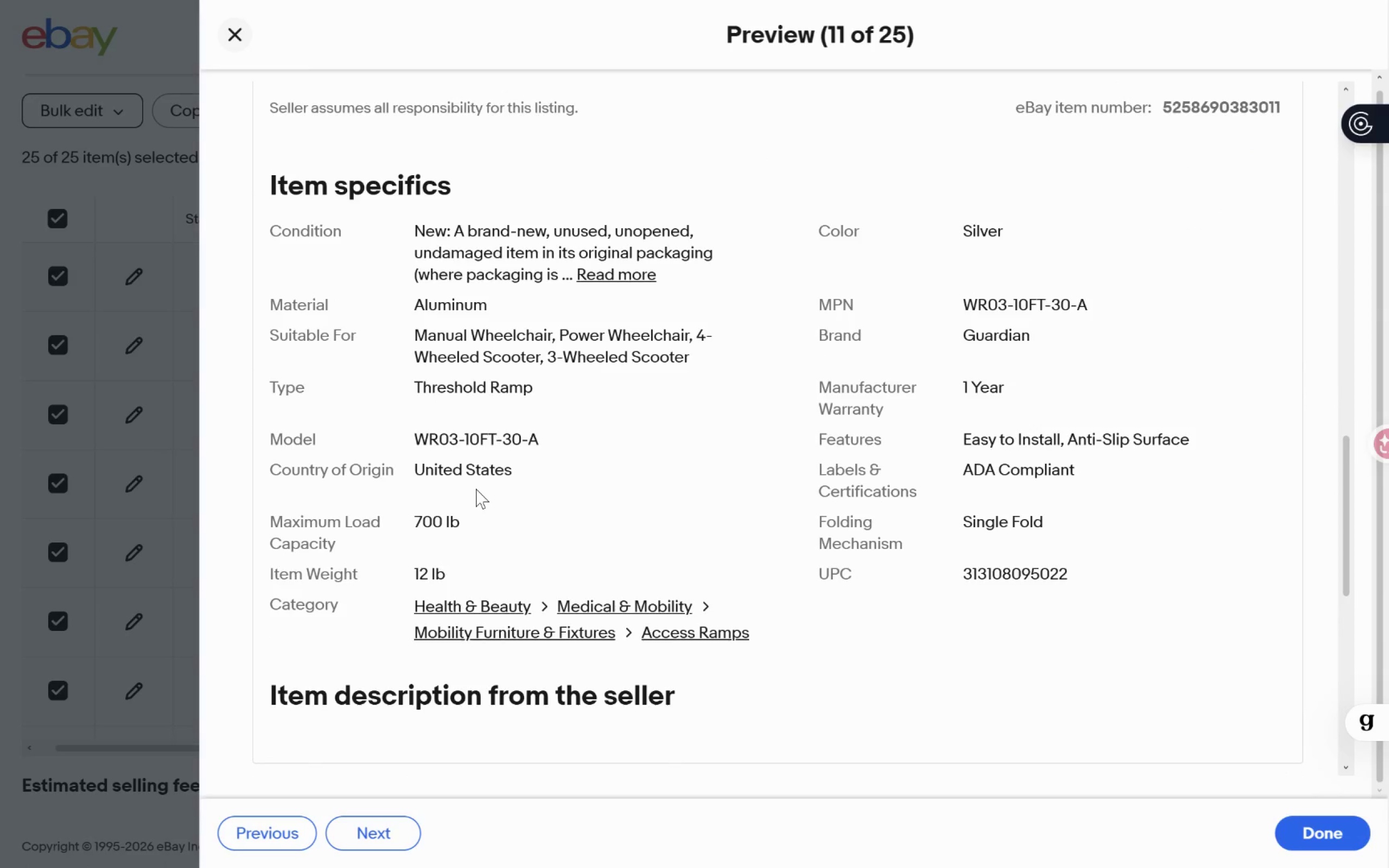 
key(Meta+Shift+S)
 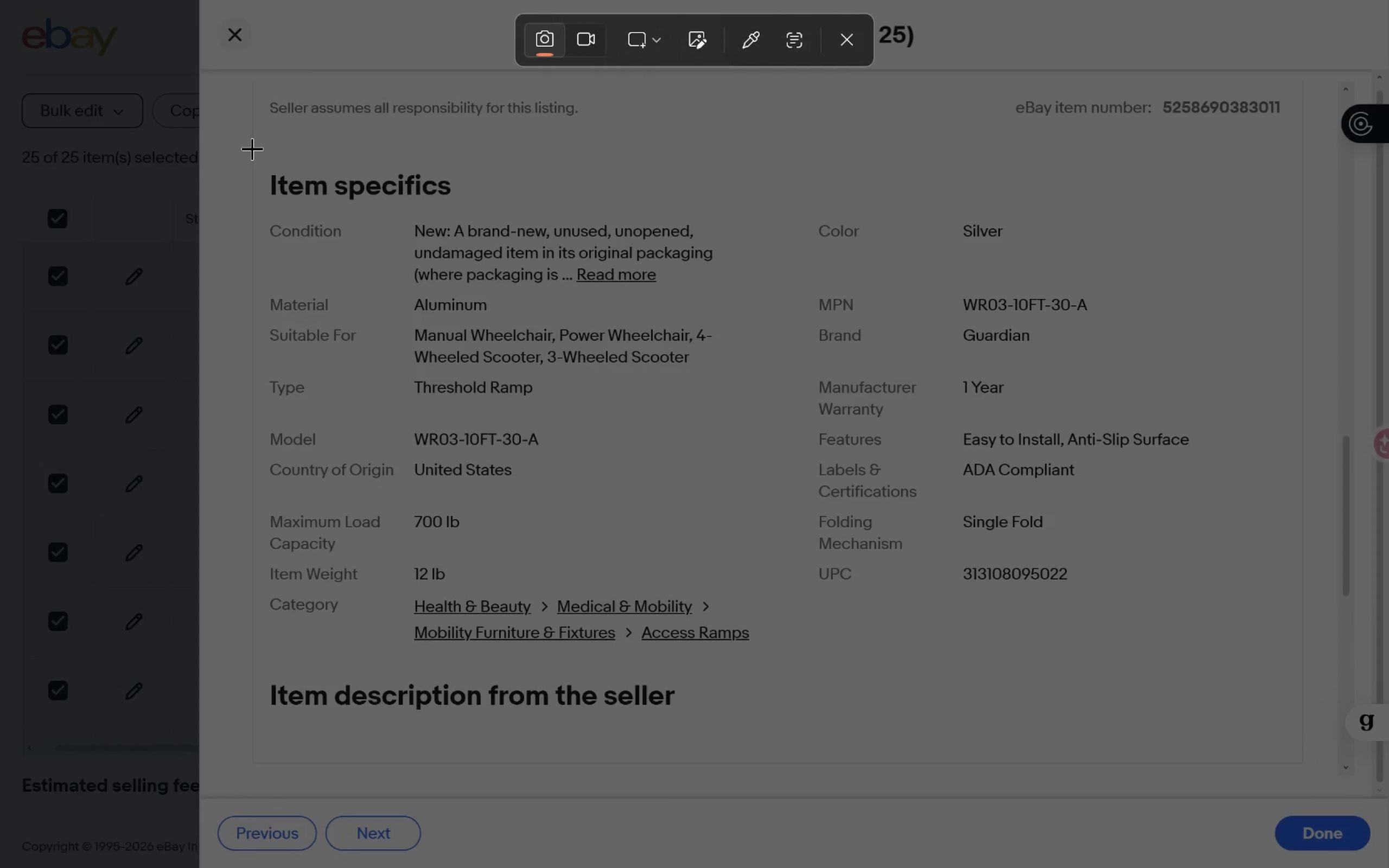 
left_click_drag(start_coordinate=[241, 152], to_coordinate=[1309, 661])
 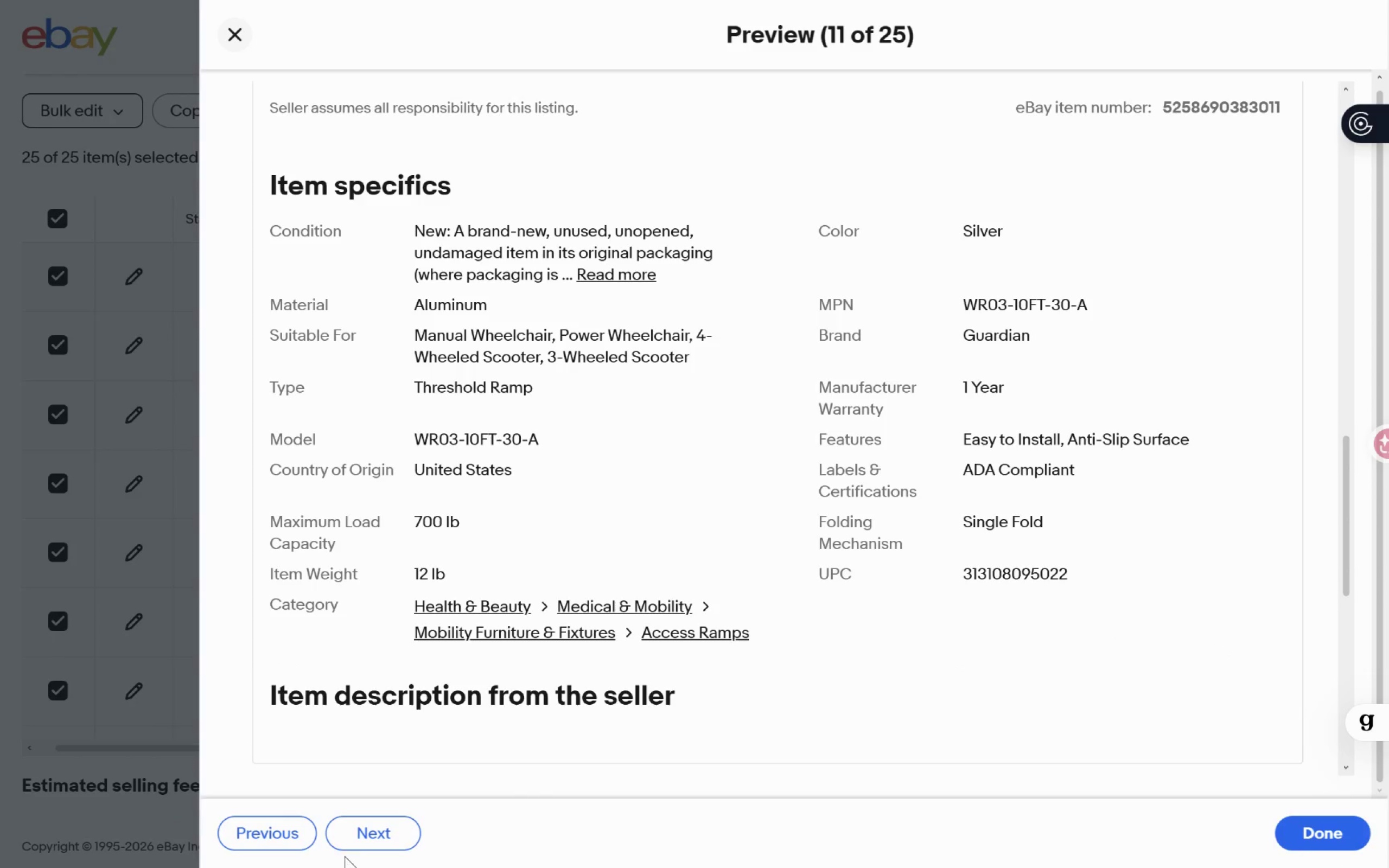 
left_click([358, 844])
 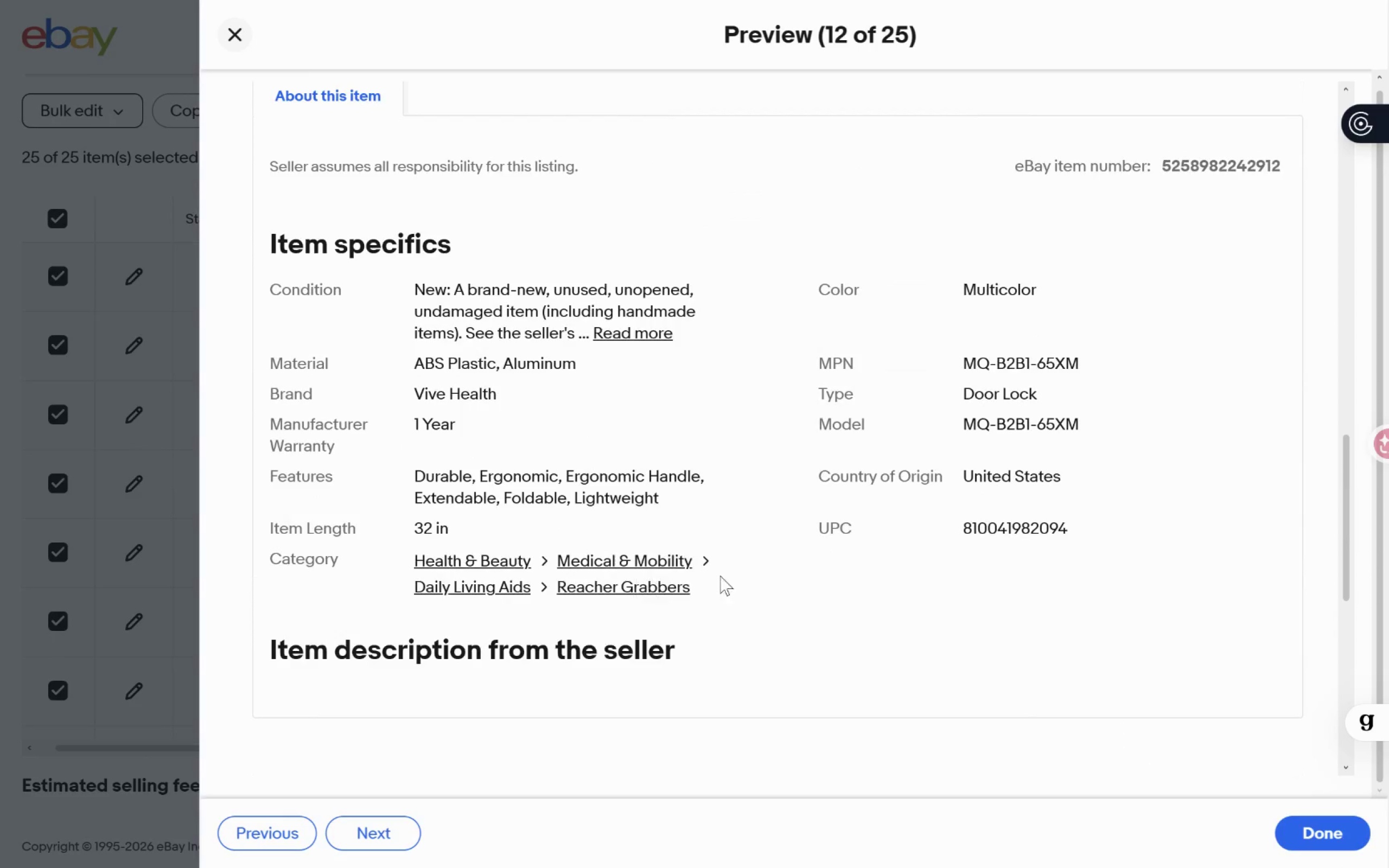 
wait(6.53)
 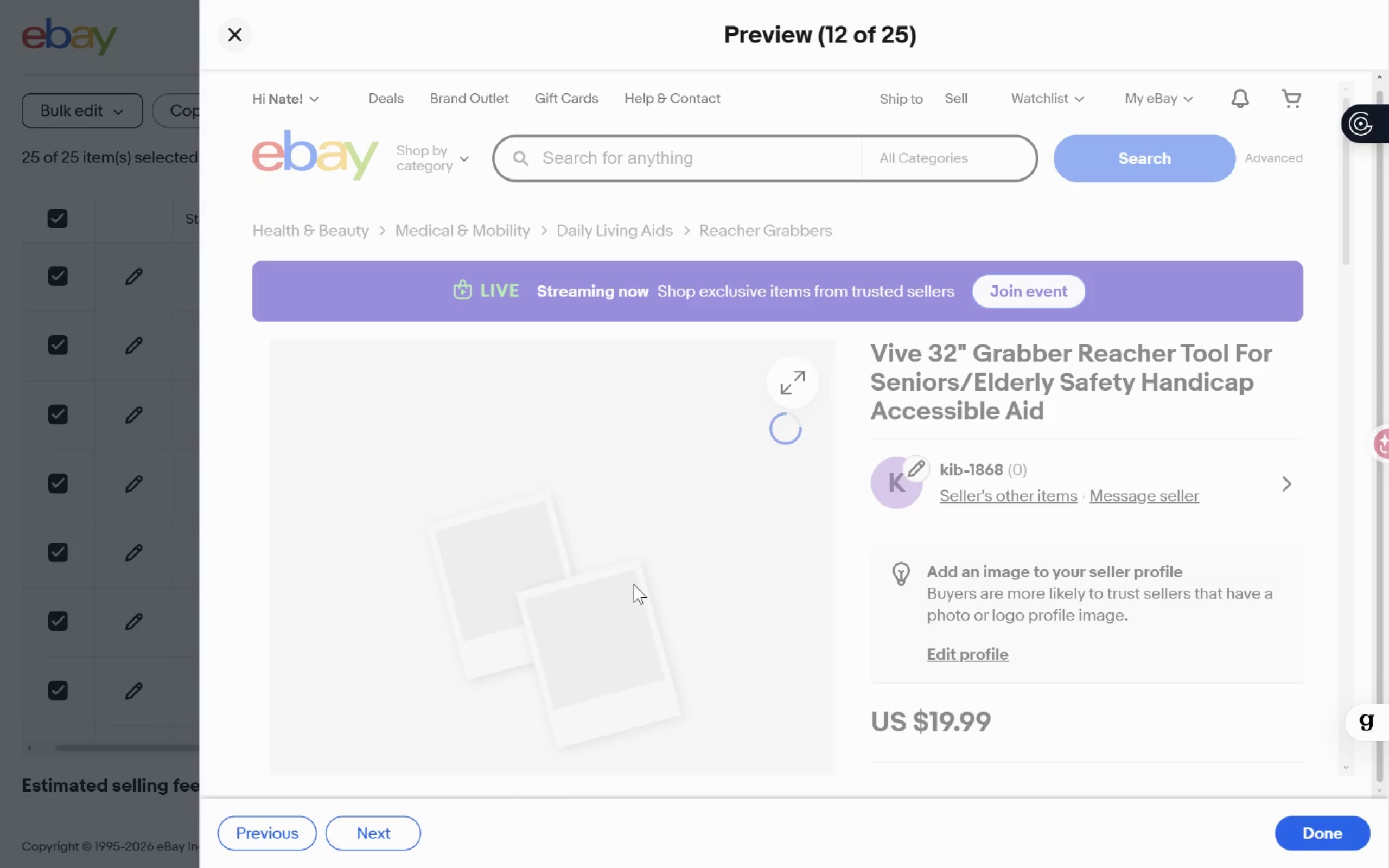 
key(Meta+MetaLeft)
 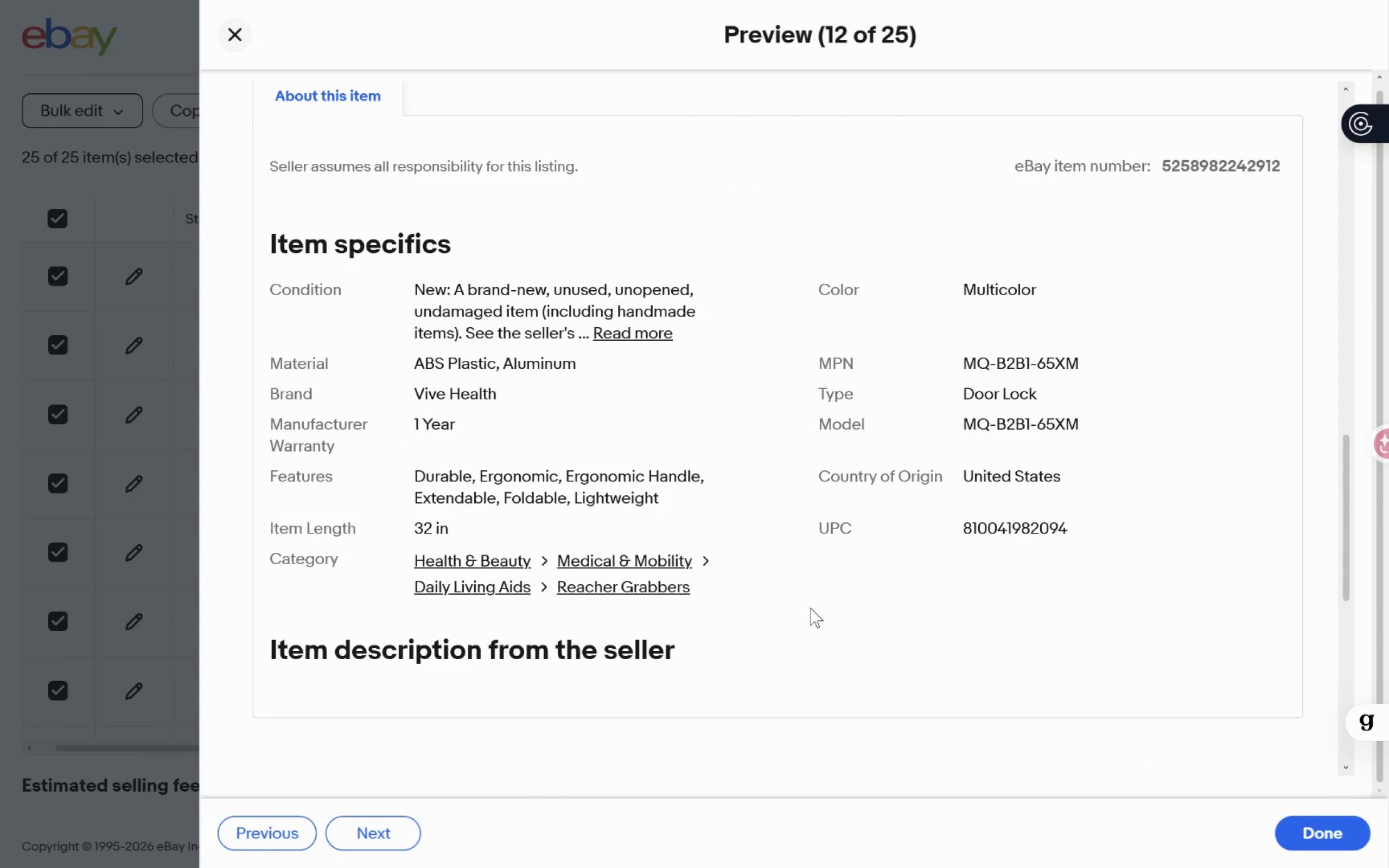 
key(Meta+Shift+ShiftLeft)
 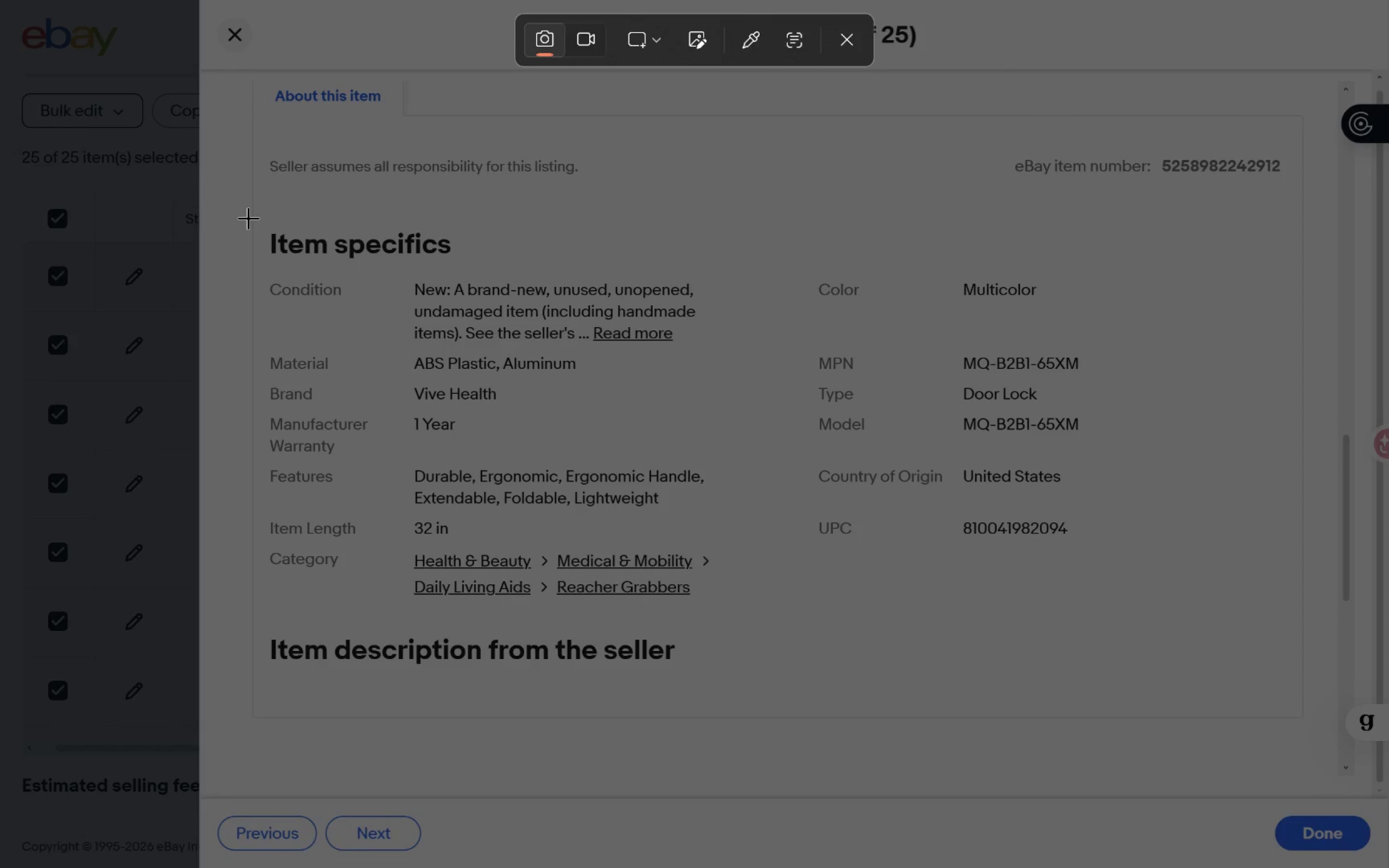 
key(Meta+Shift+S)
 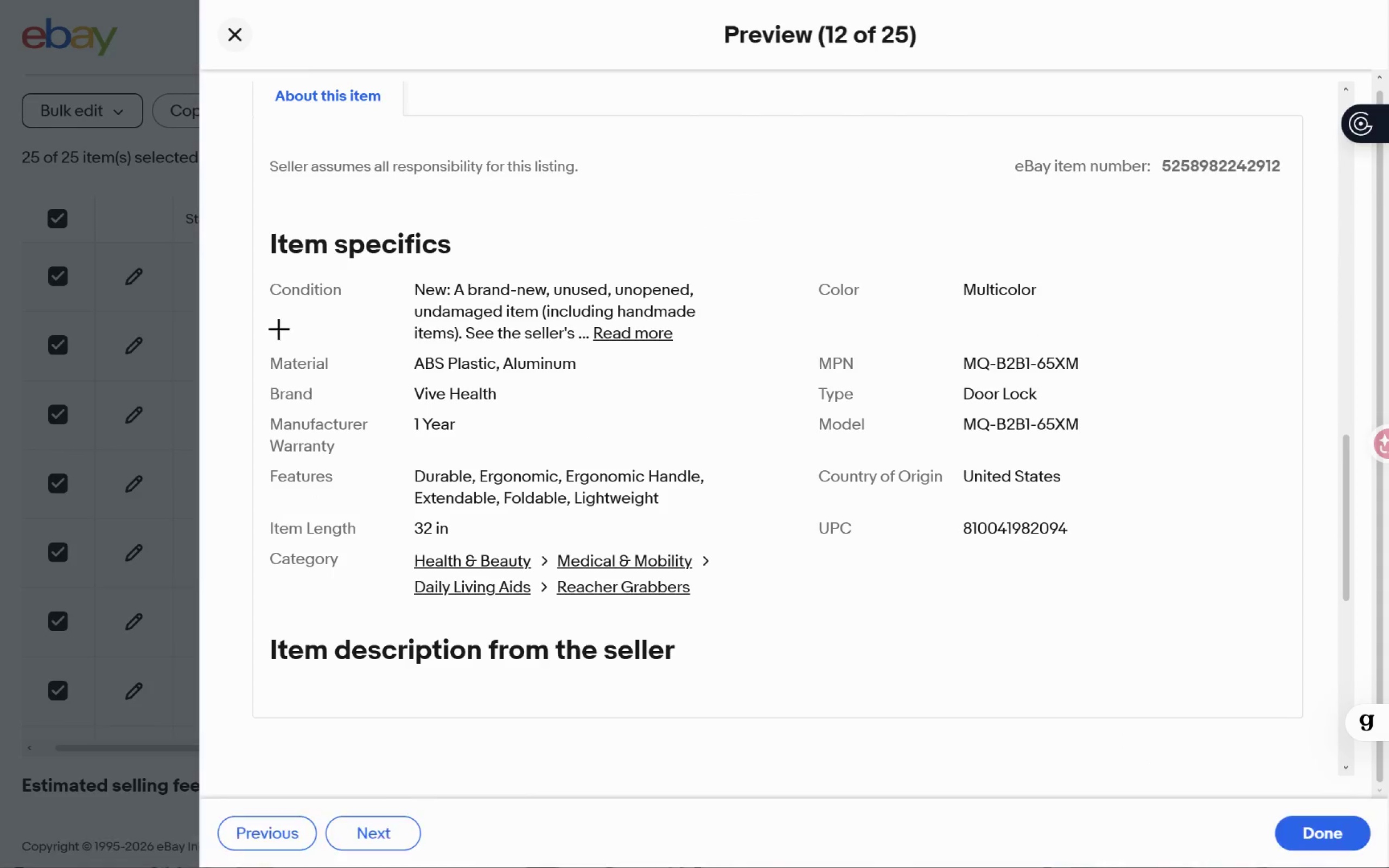 
left_click_drag(start_coordinate=[248, 212], to_coordinate=[1267, 629])
 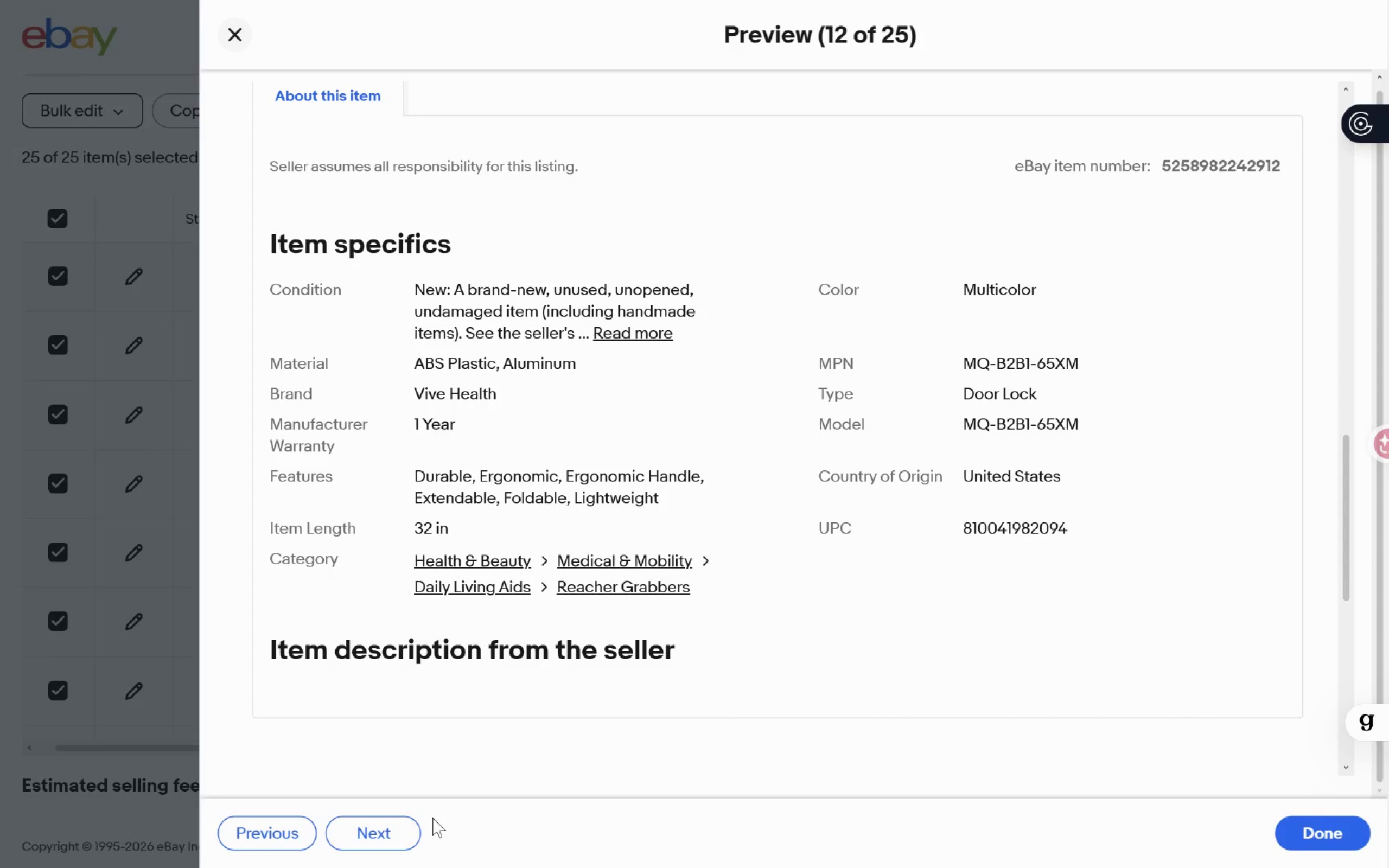 
left_click([400, 837])
 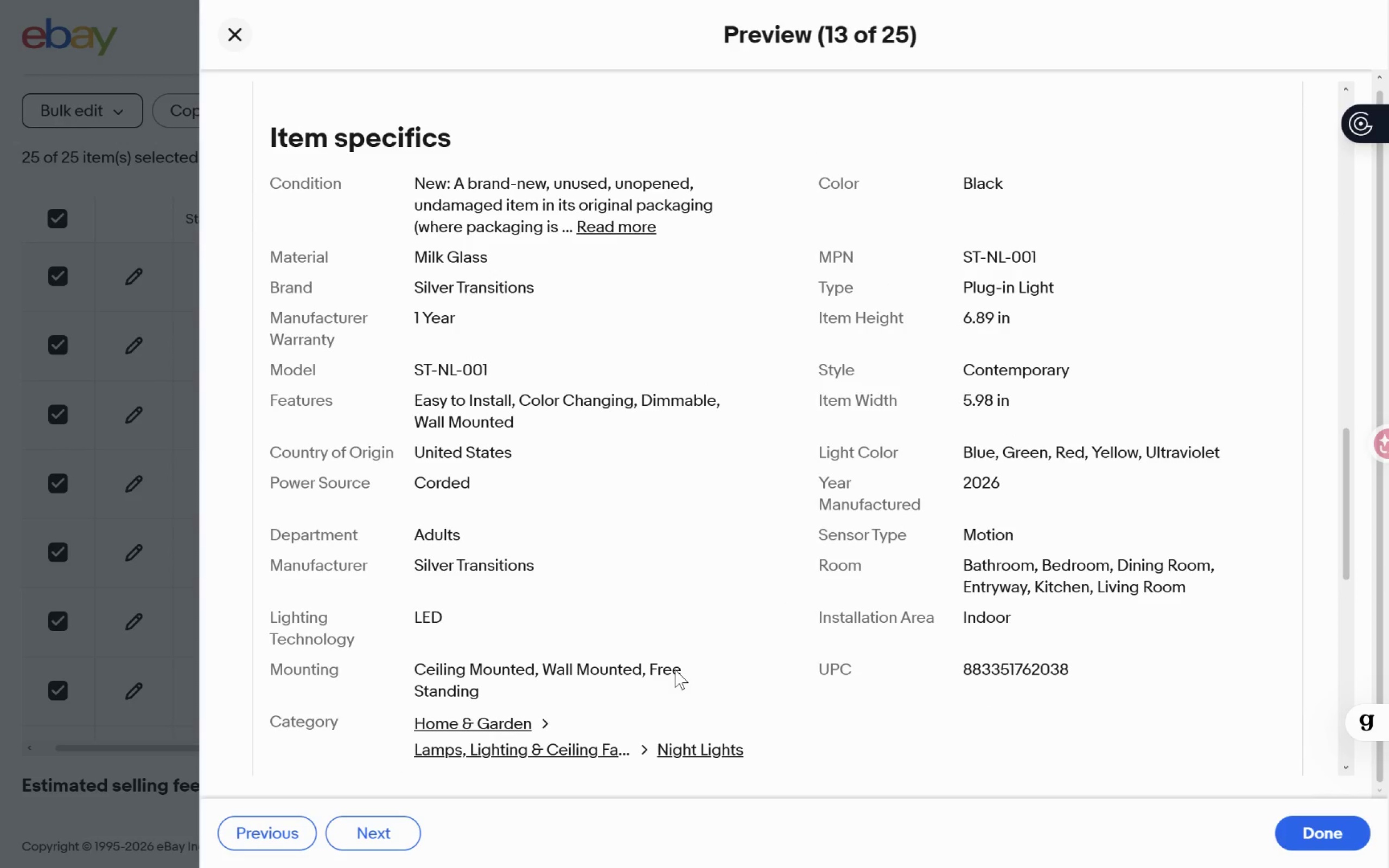 
wait(7.25)
 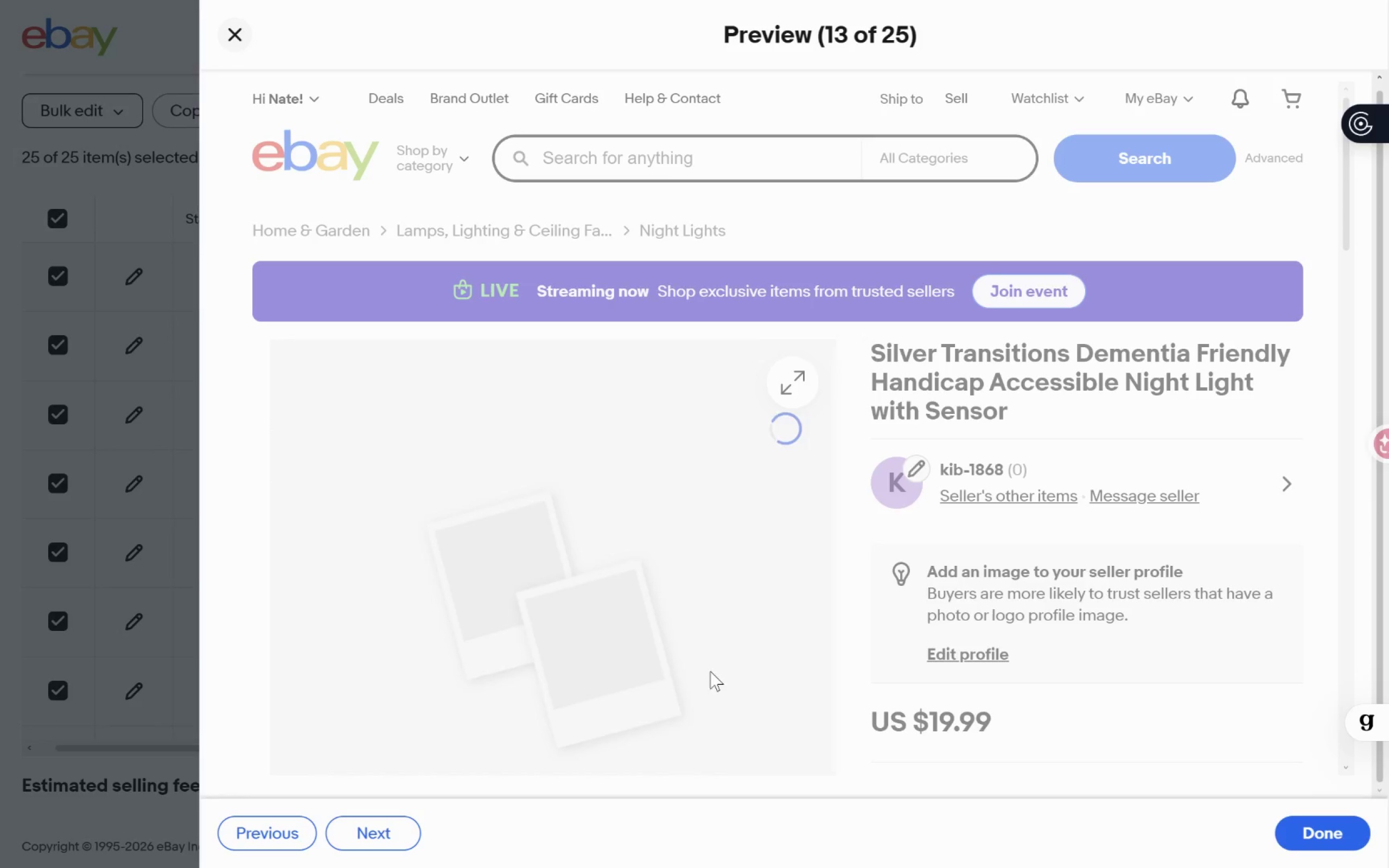 
key(Meta+MetaLeft)
 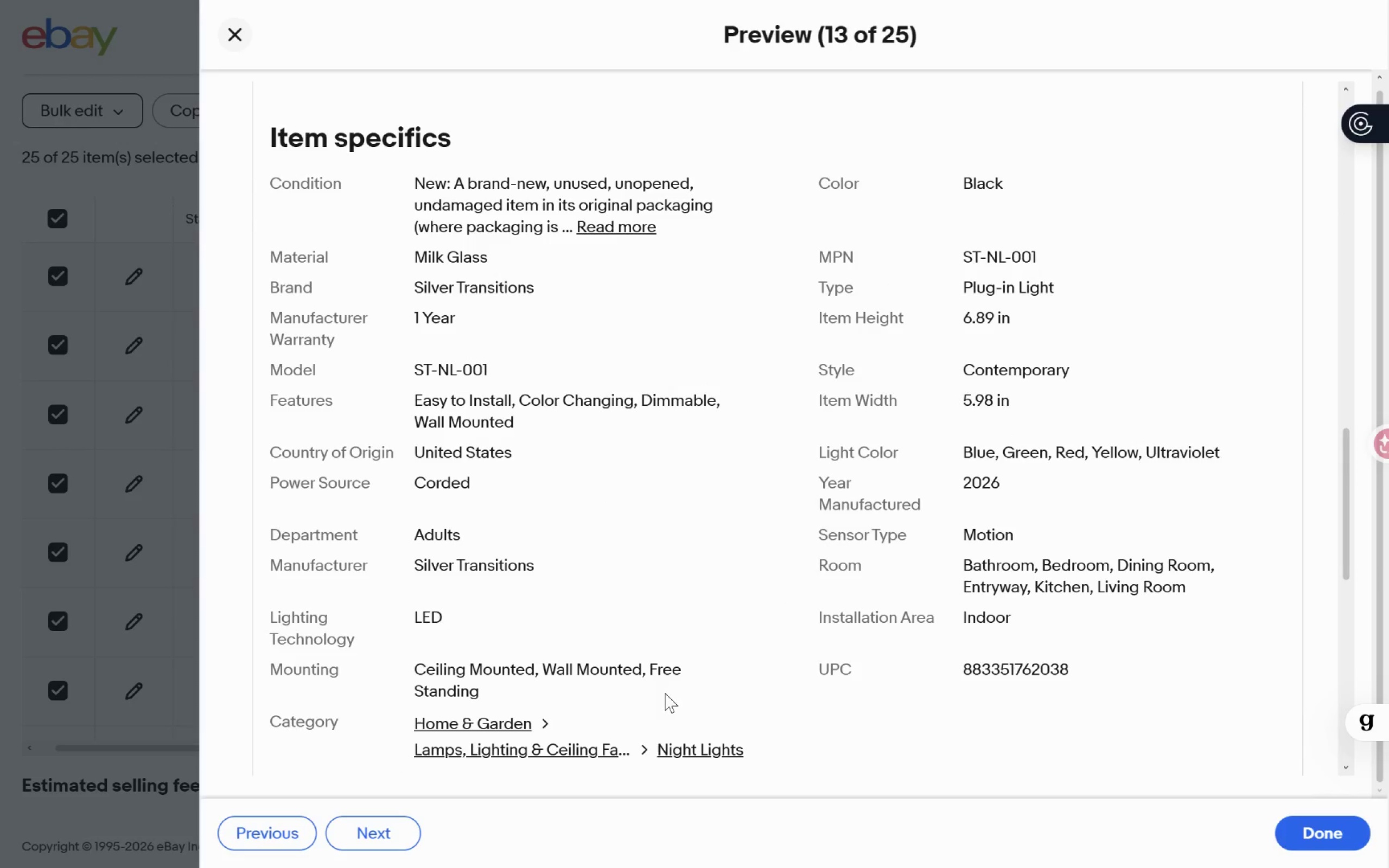 
key(Meta+Shift+ShiftLeft)
 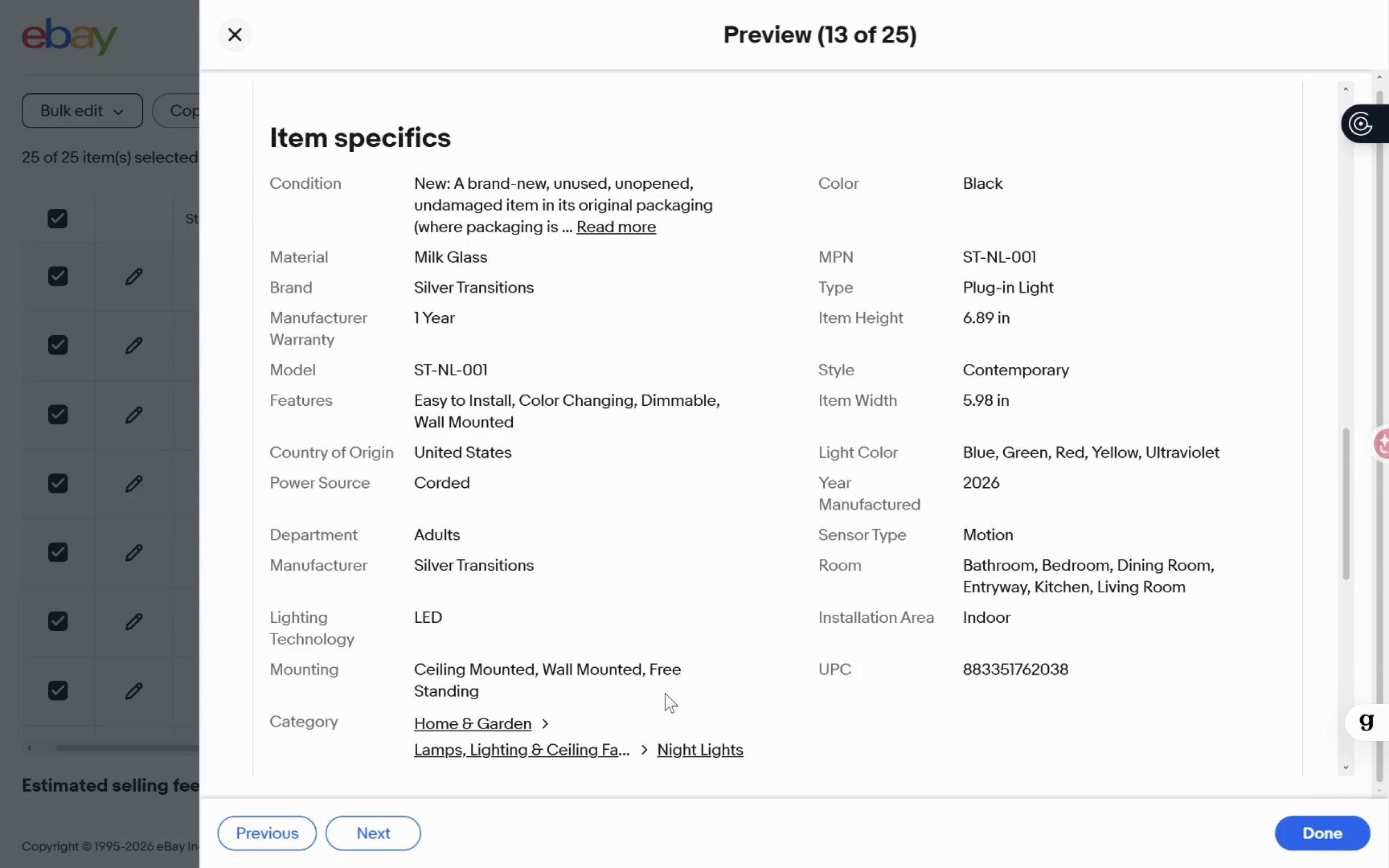 
key(Meta+Shift+S)
 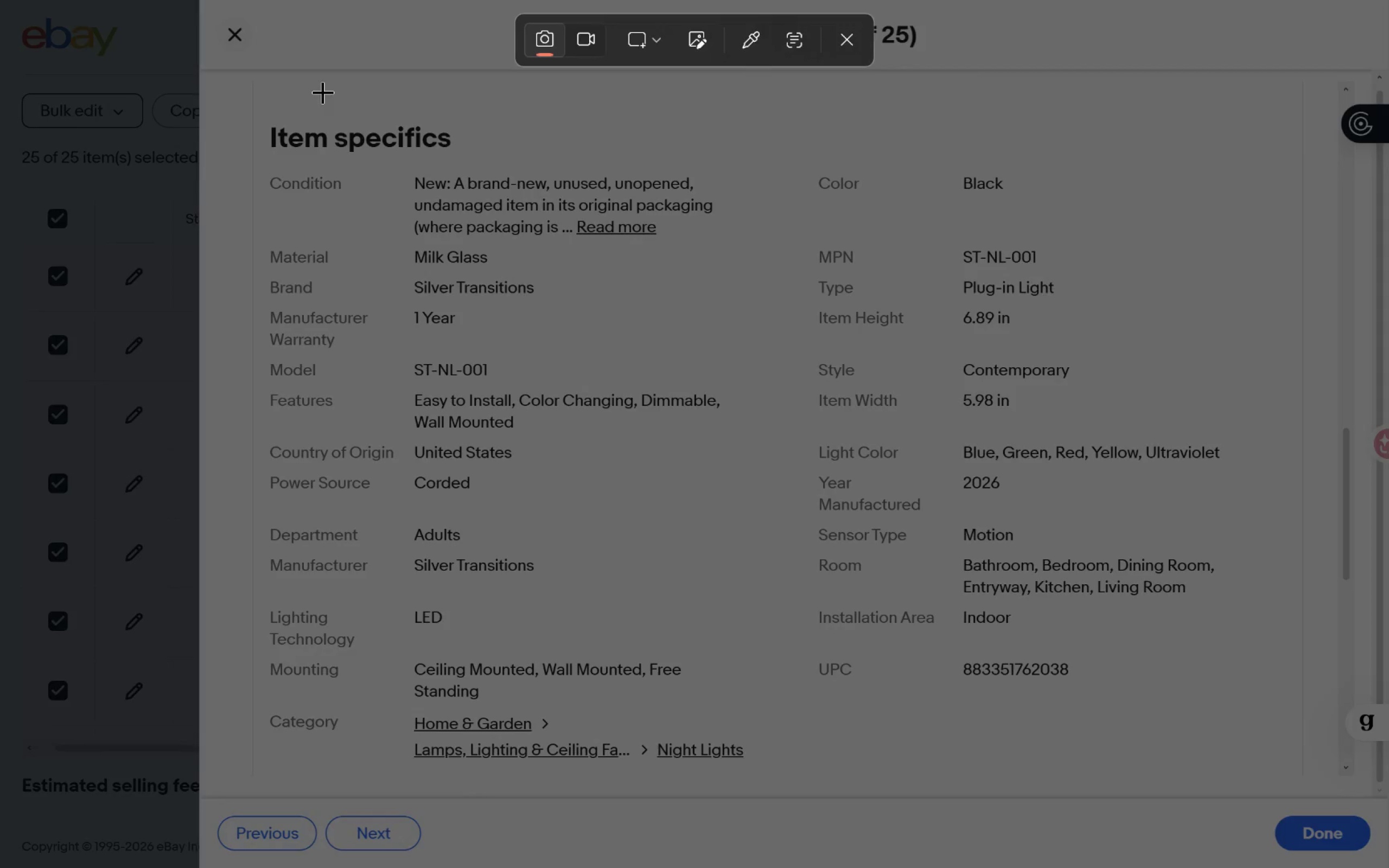 
left_click_drag(start_coordinate=[247, 95], to_coordinate=[1299, 783])
 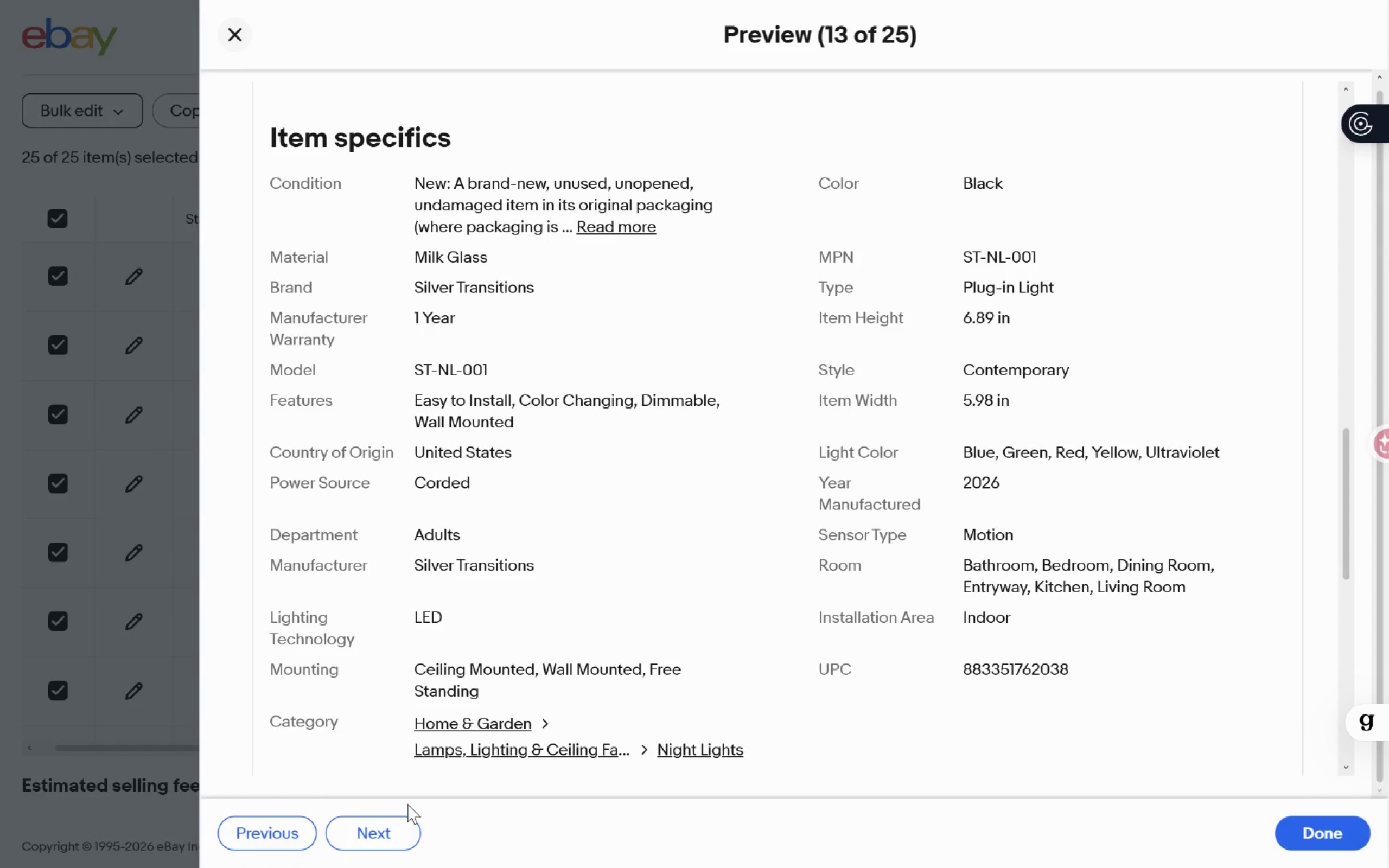 
left_click([396, 827])
 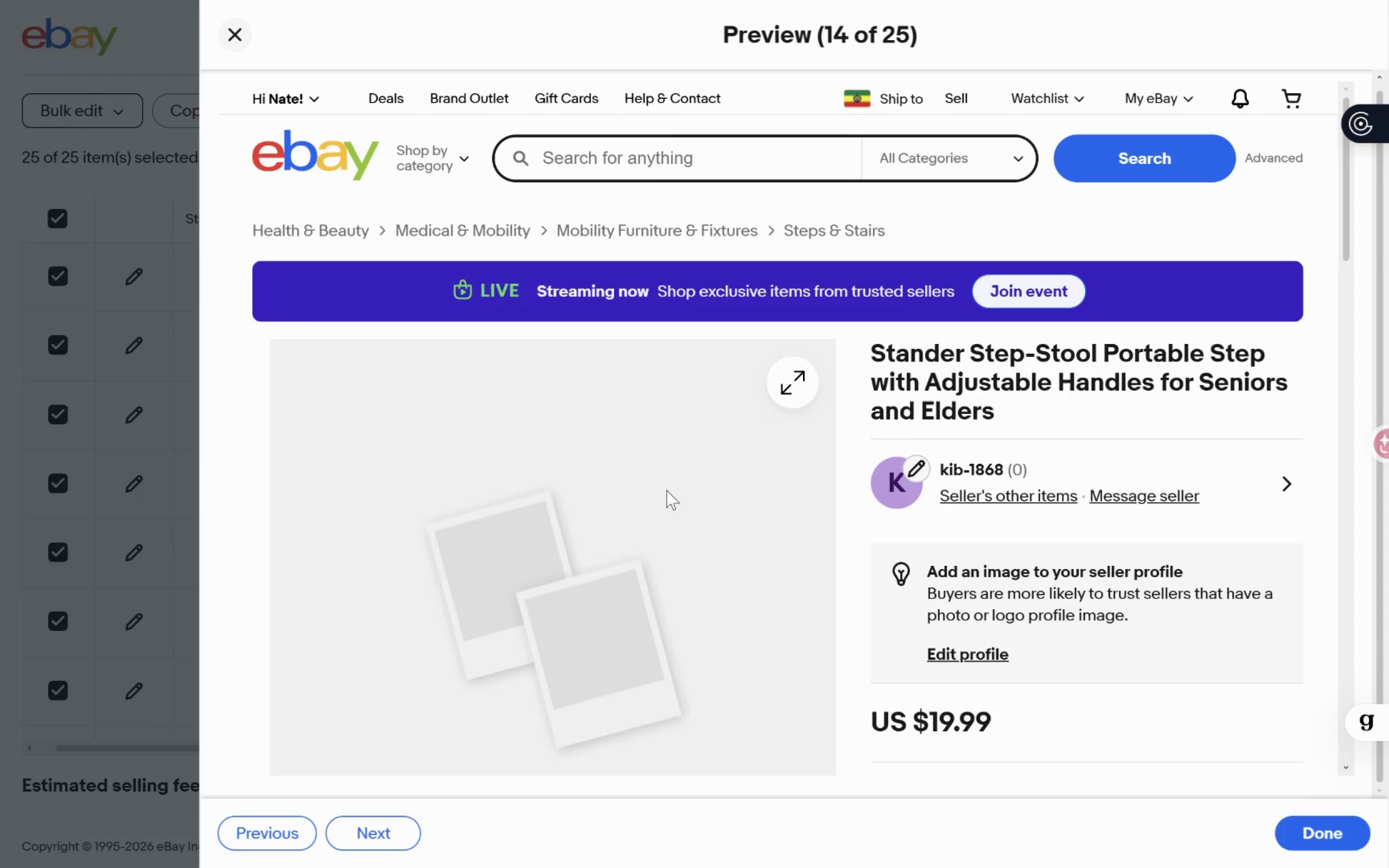 
wait(8.05)
 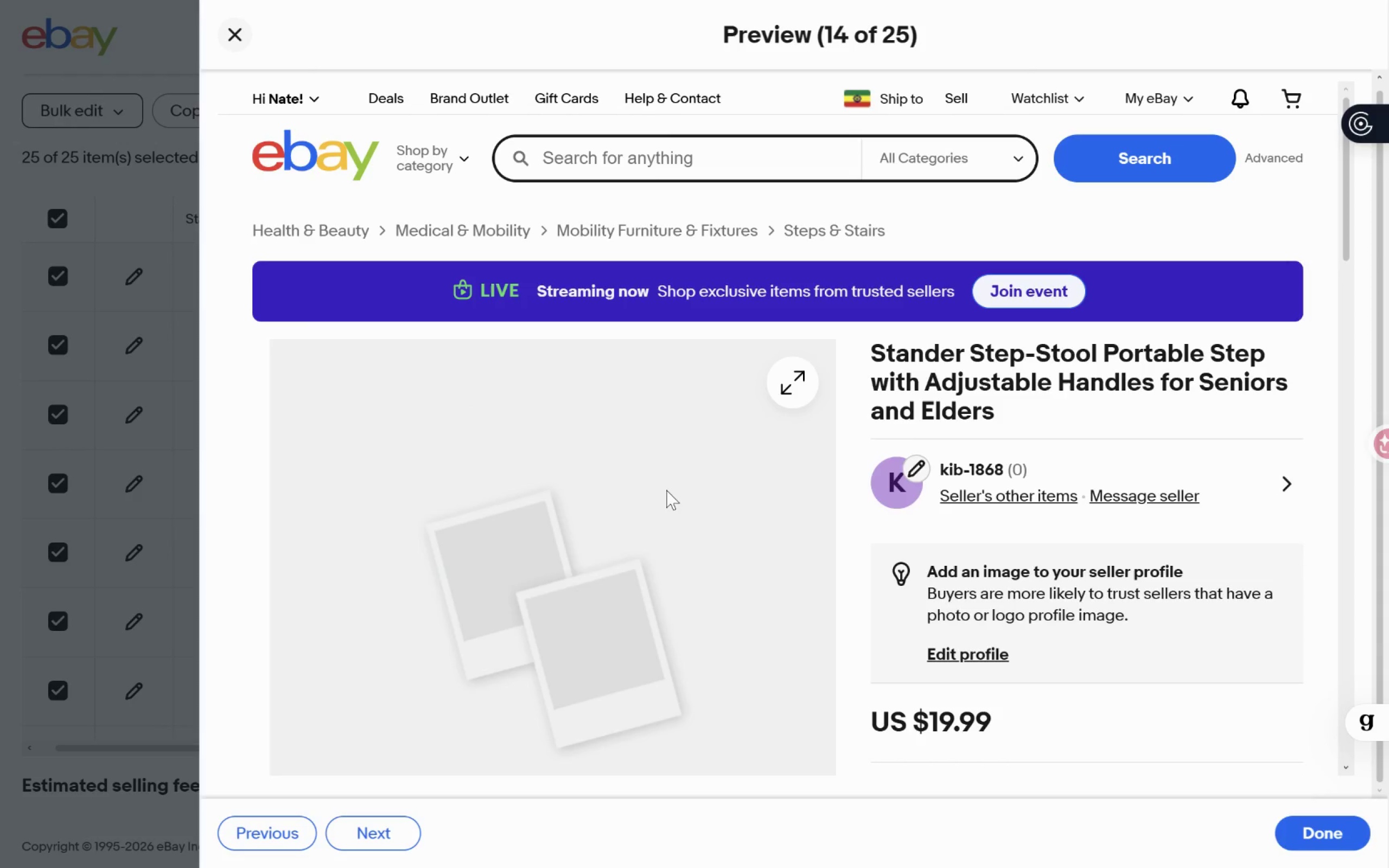 
key(Meta+MetaLeft)
 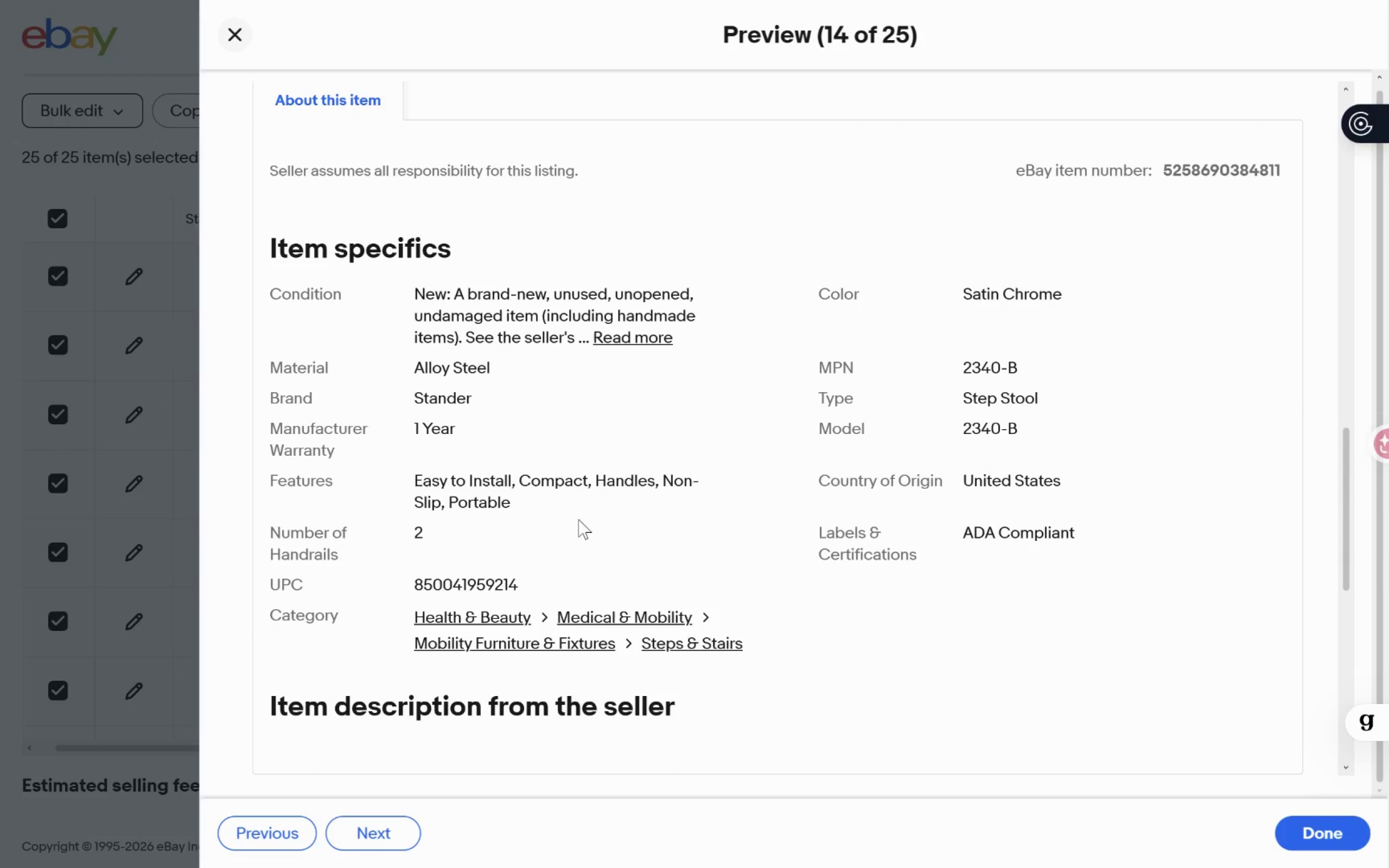 
key(Meta+Shift+ShiftLeft)
 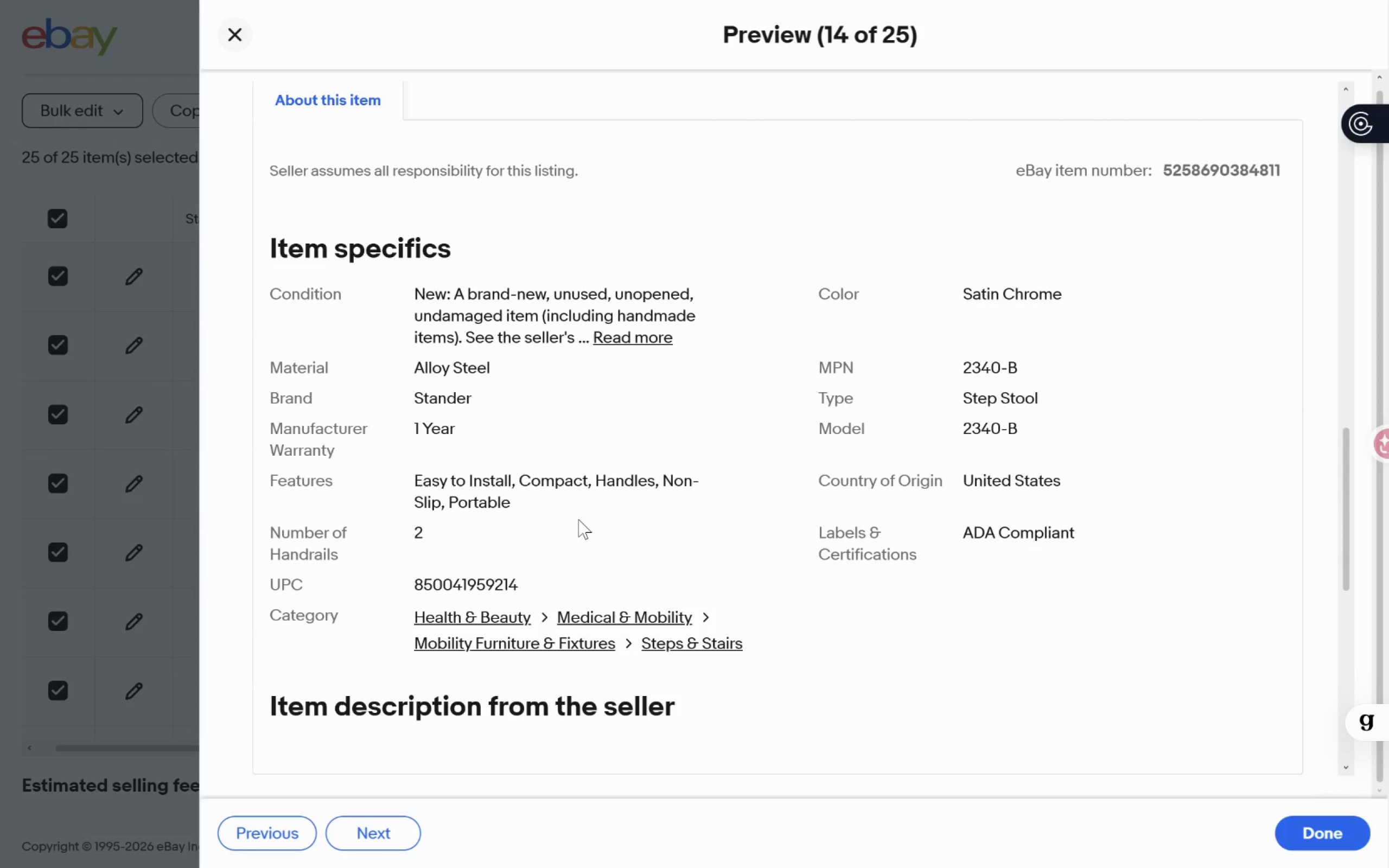 
key(Meta+Shift+S)
 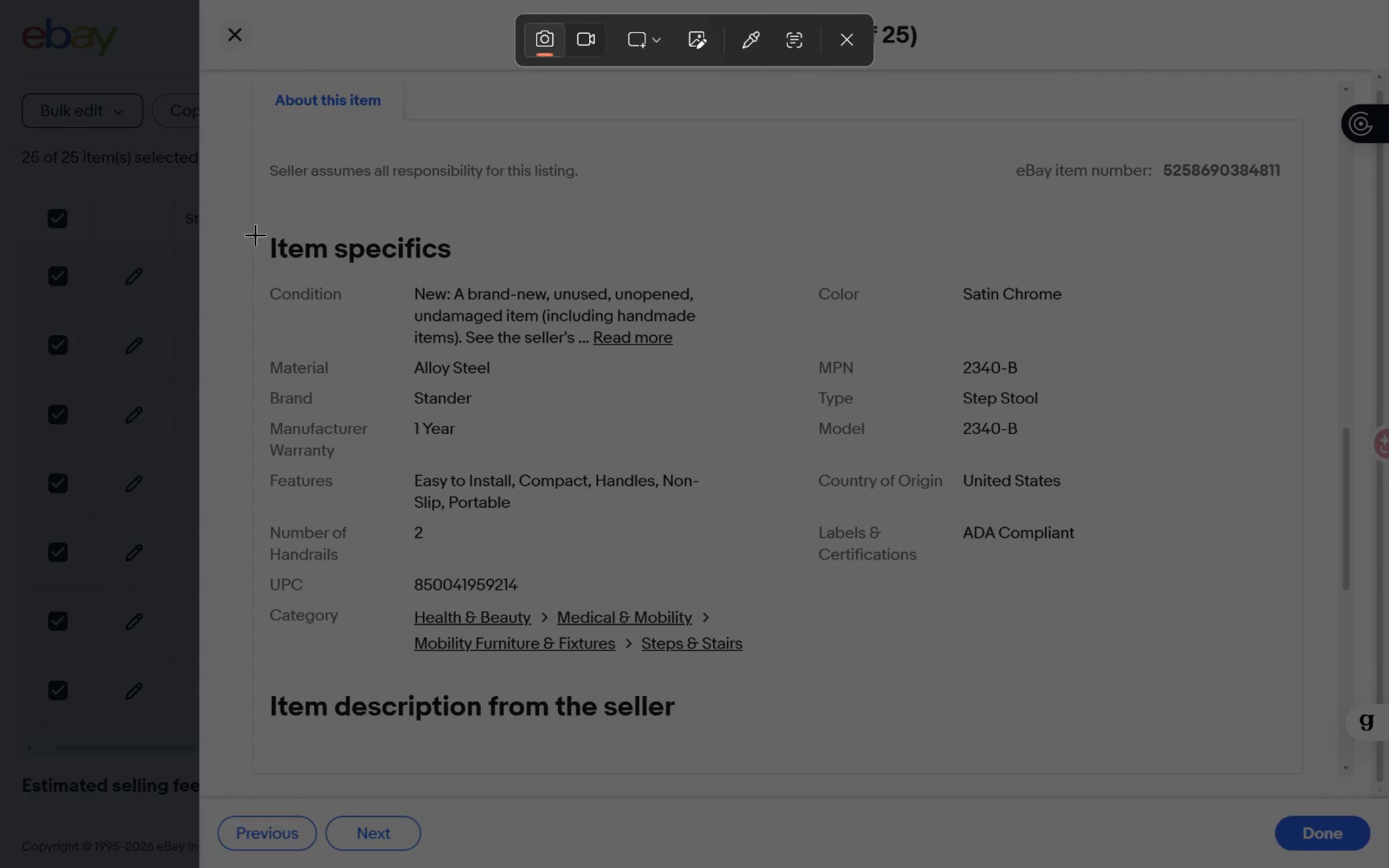 
left_click_drag(start_coordinate=[242, 209], to_coordinate=[1265, 671])
 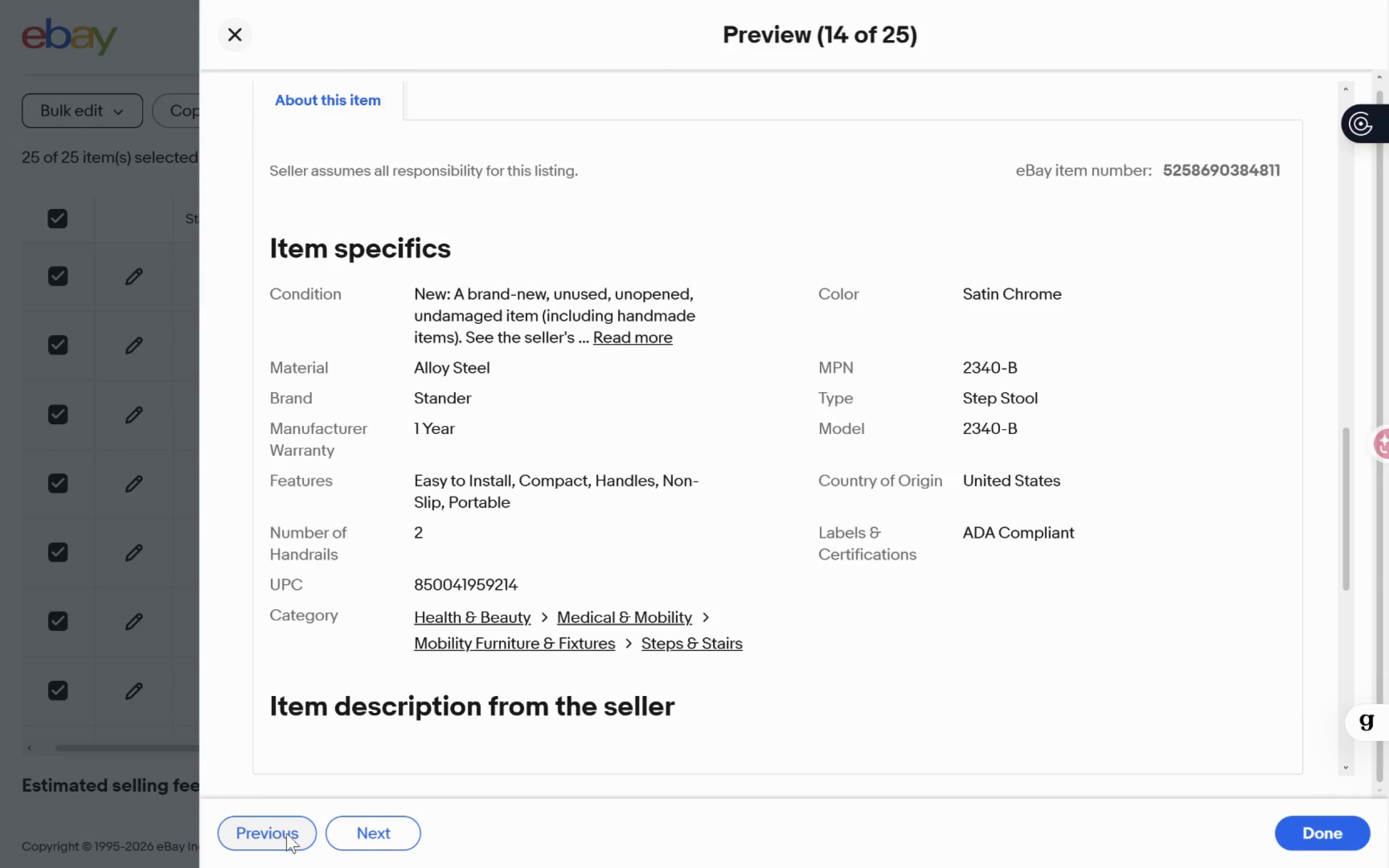 
left_click([352, 827])
 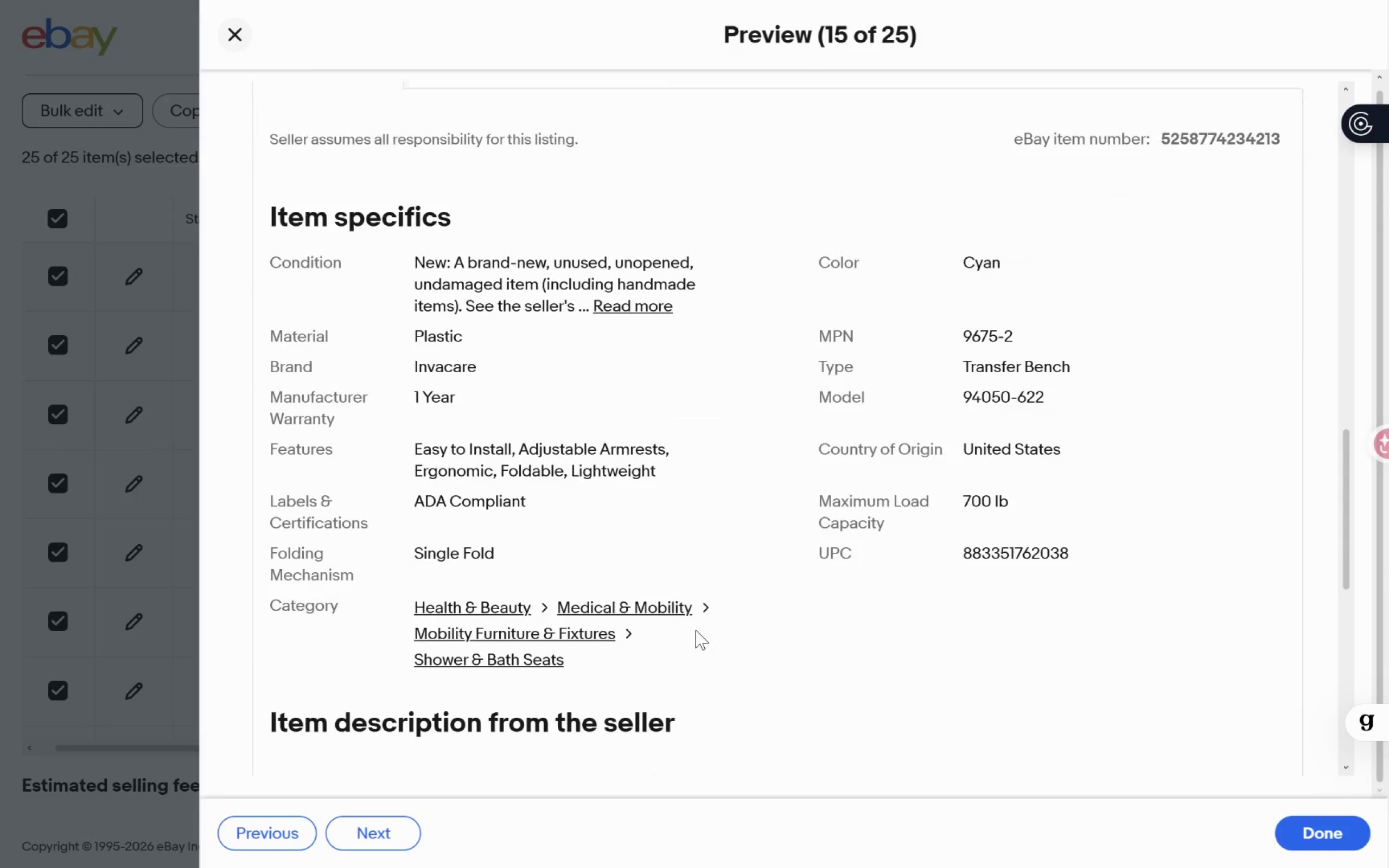 
wait(6.64)
 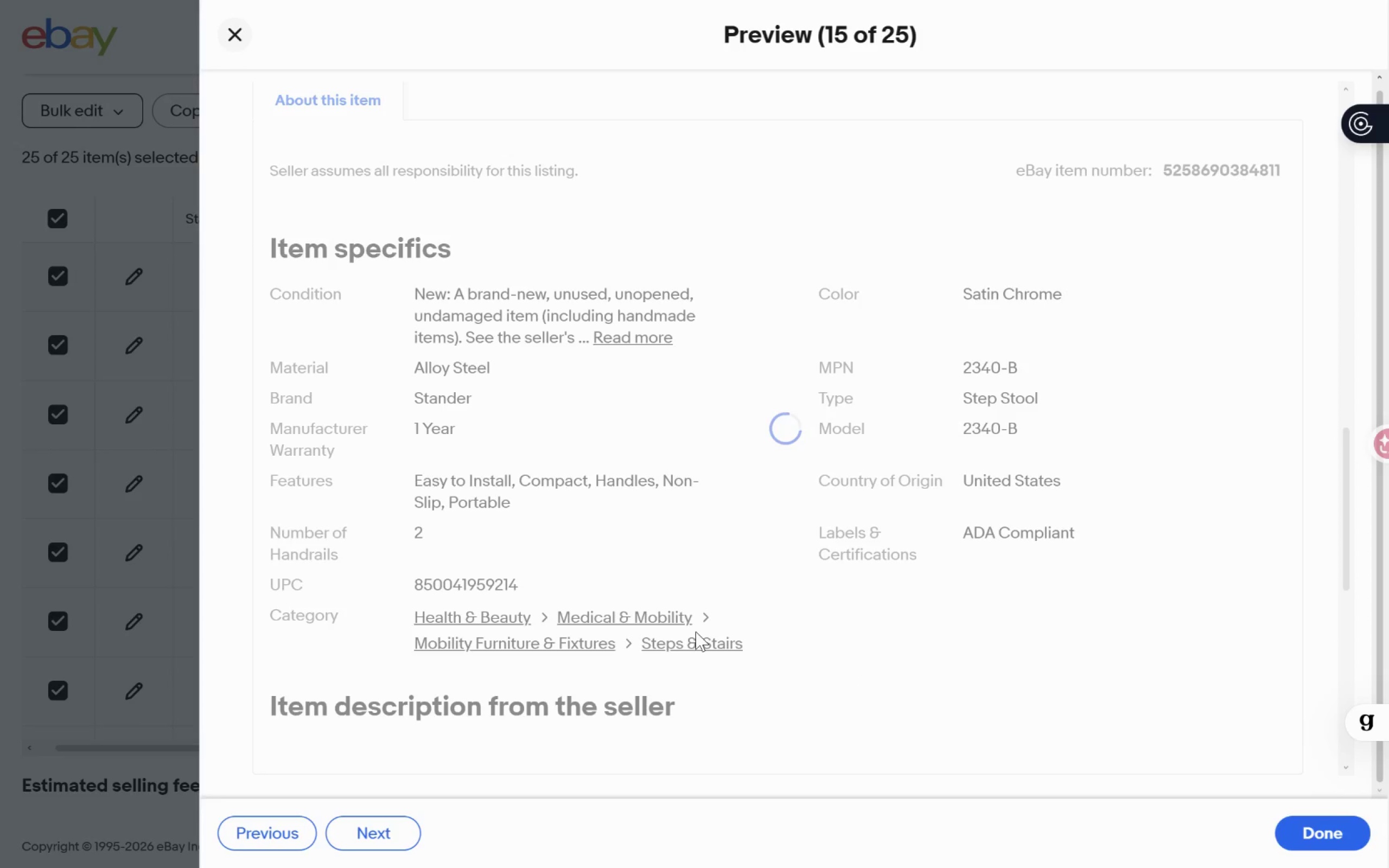 
key(Meta+MetaLeft)
 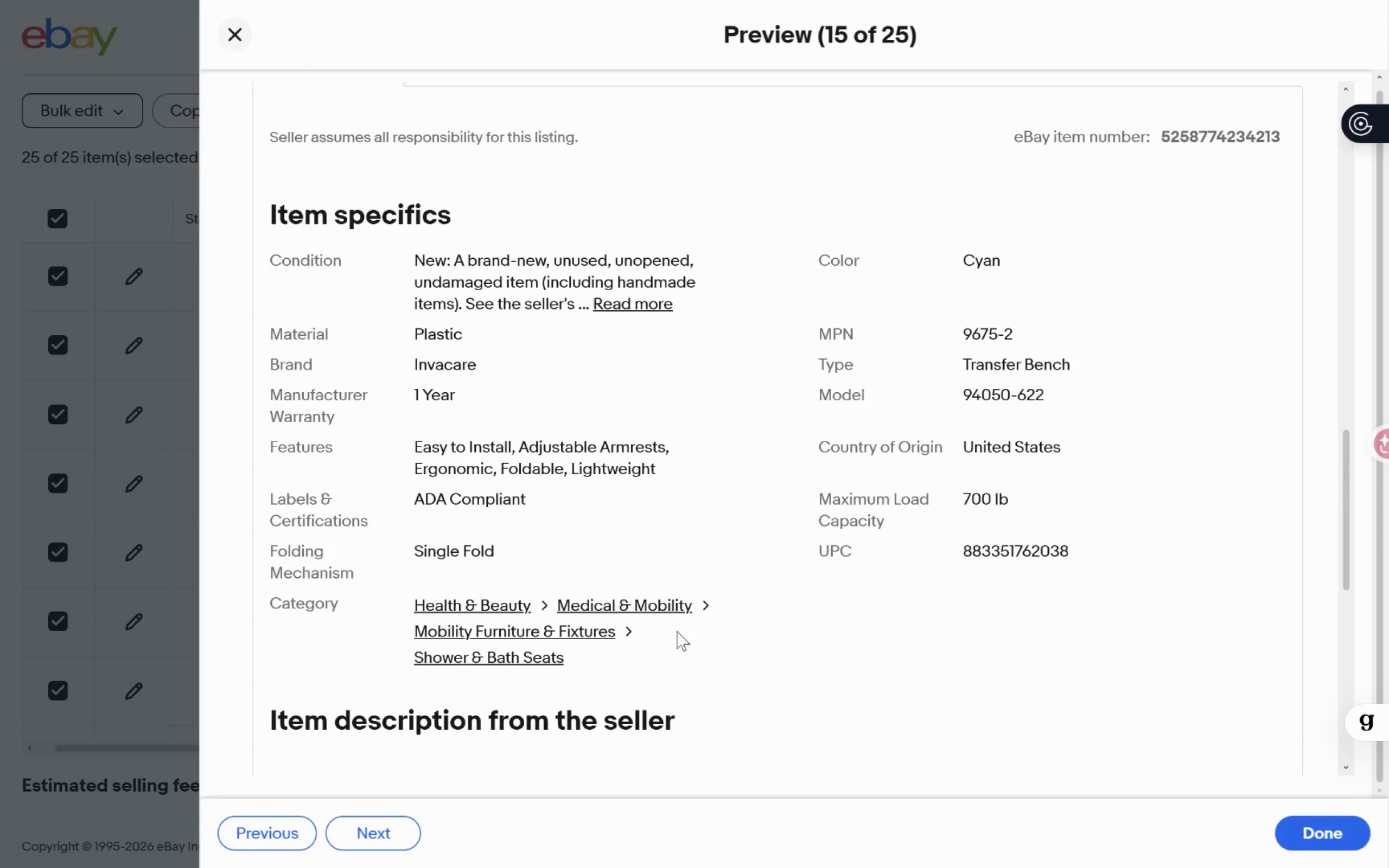 
key(Meta+Shift+ShiftLeft)
 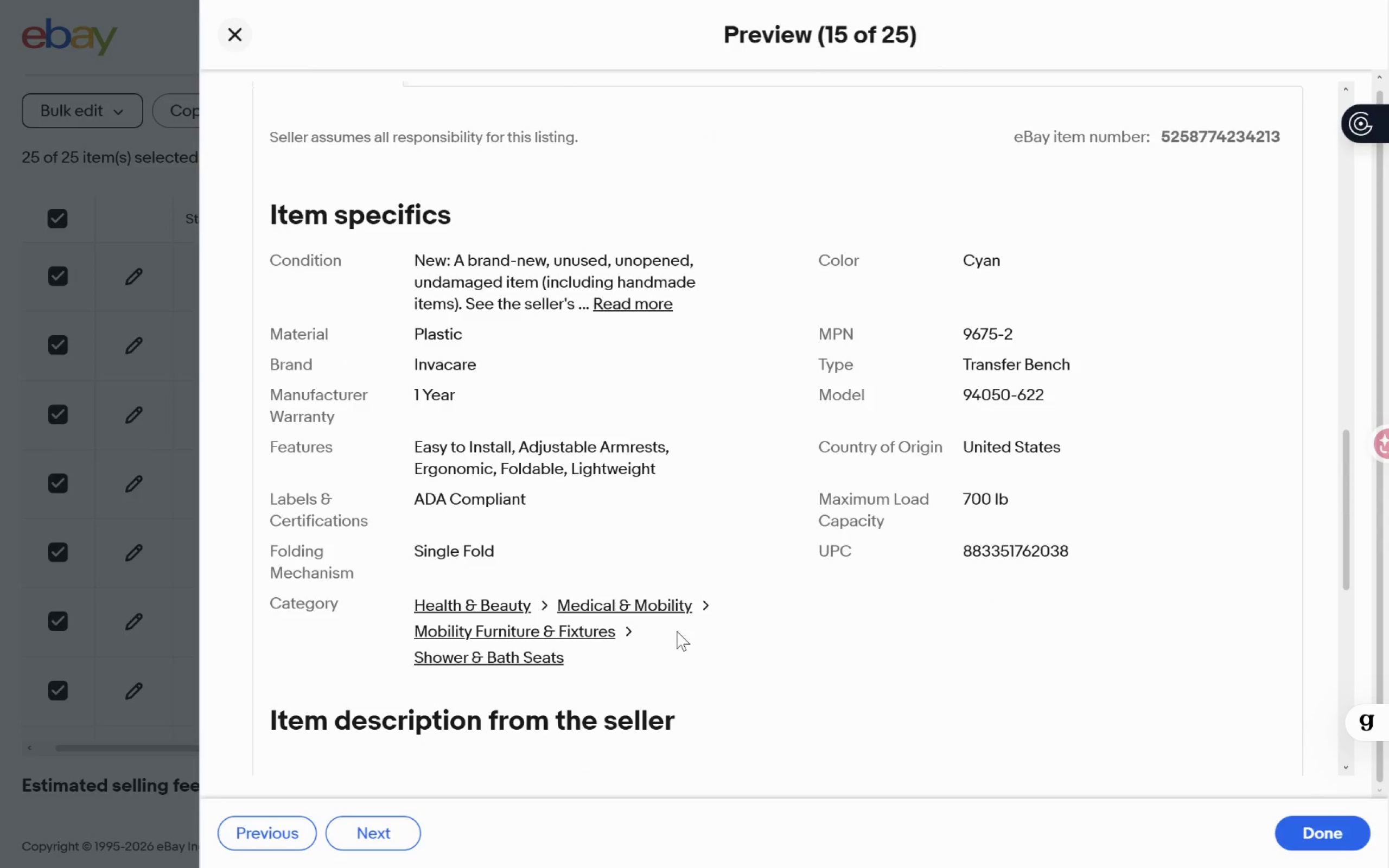 
key(Meta+Shift+S)
 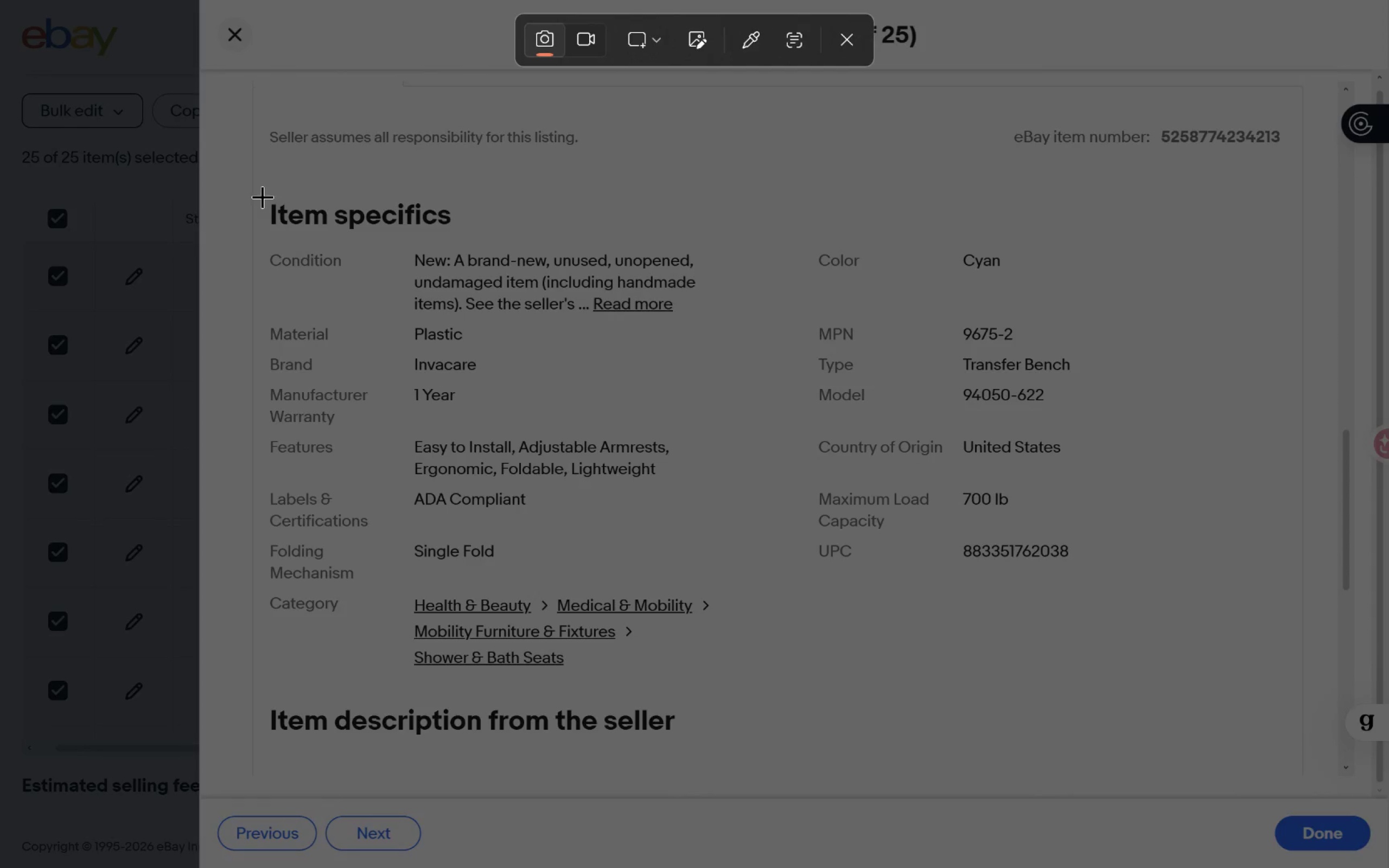 
left_click_drag(start_coordinate=[244, 186], to_coordinate=[1206, 681])
 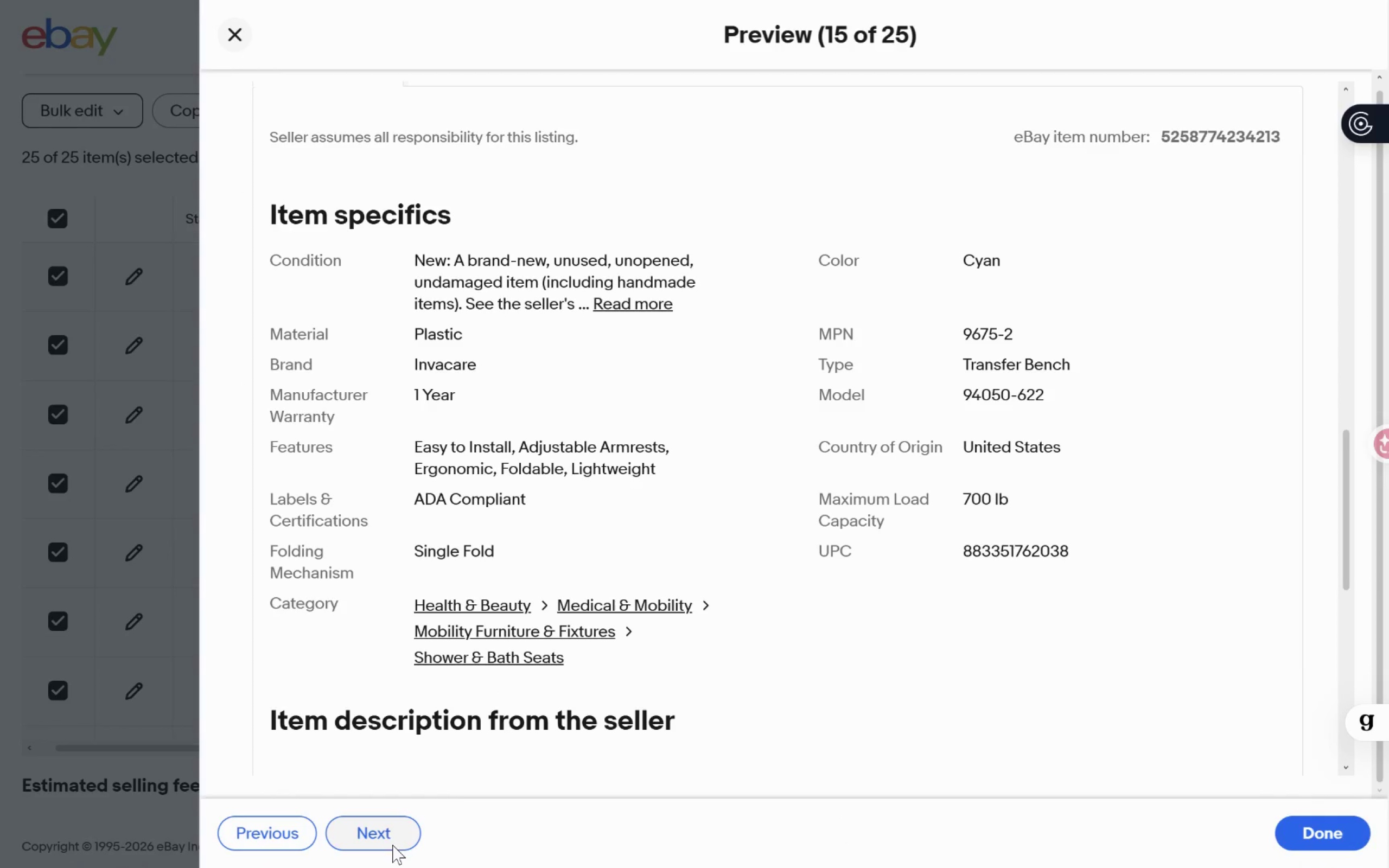 
left_click([404, 835])
 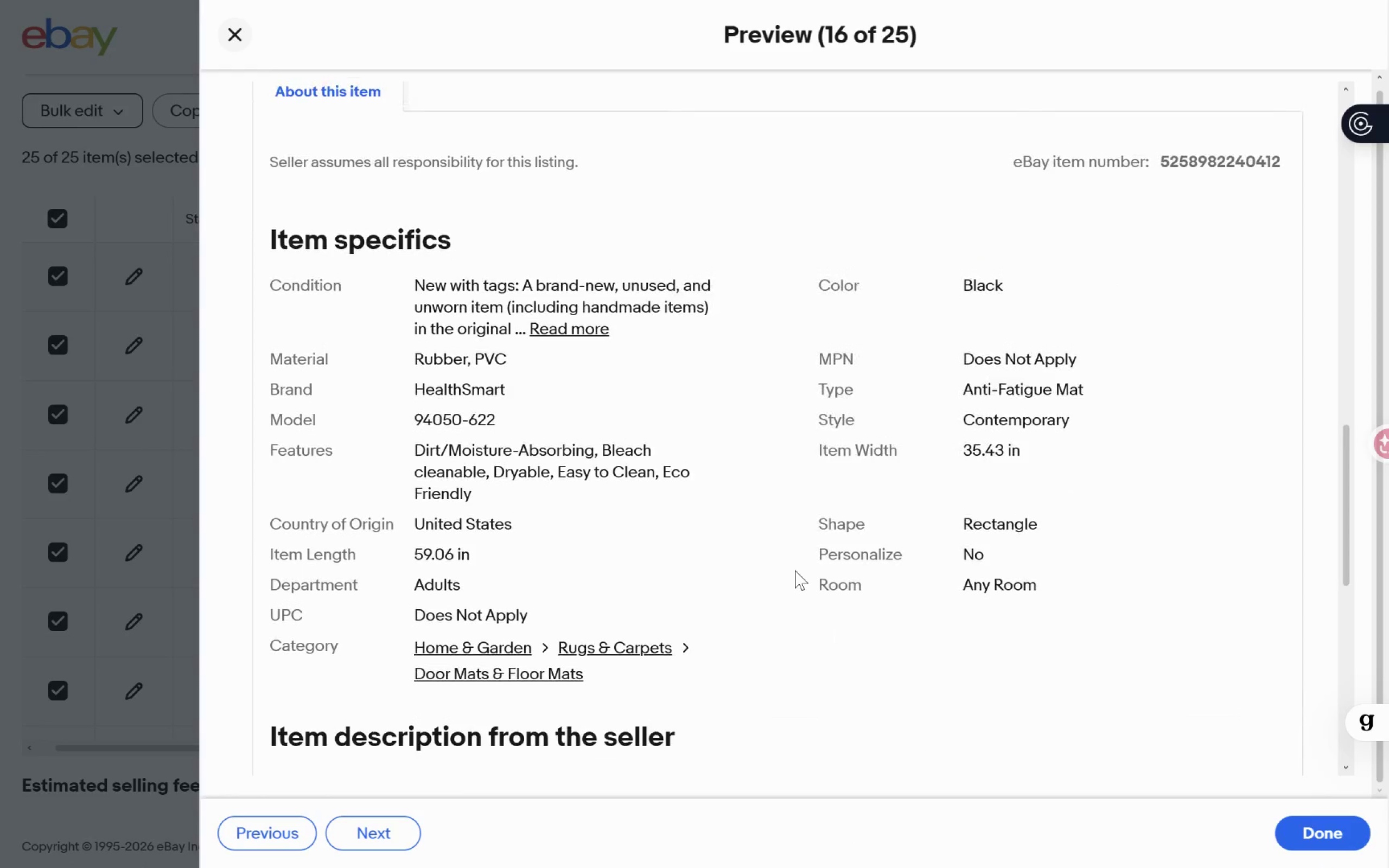 
wait(5.34)
 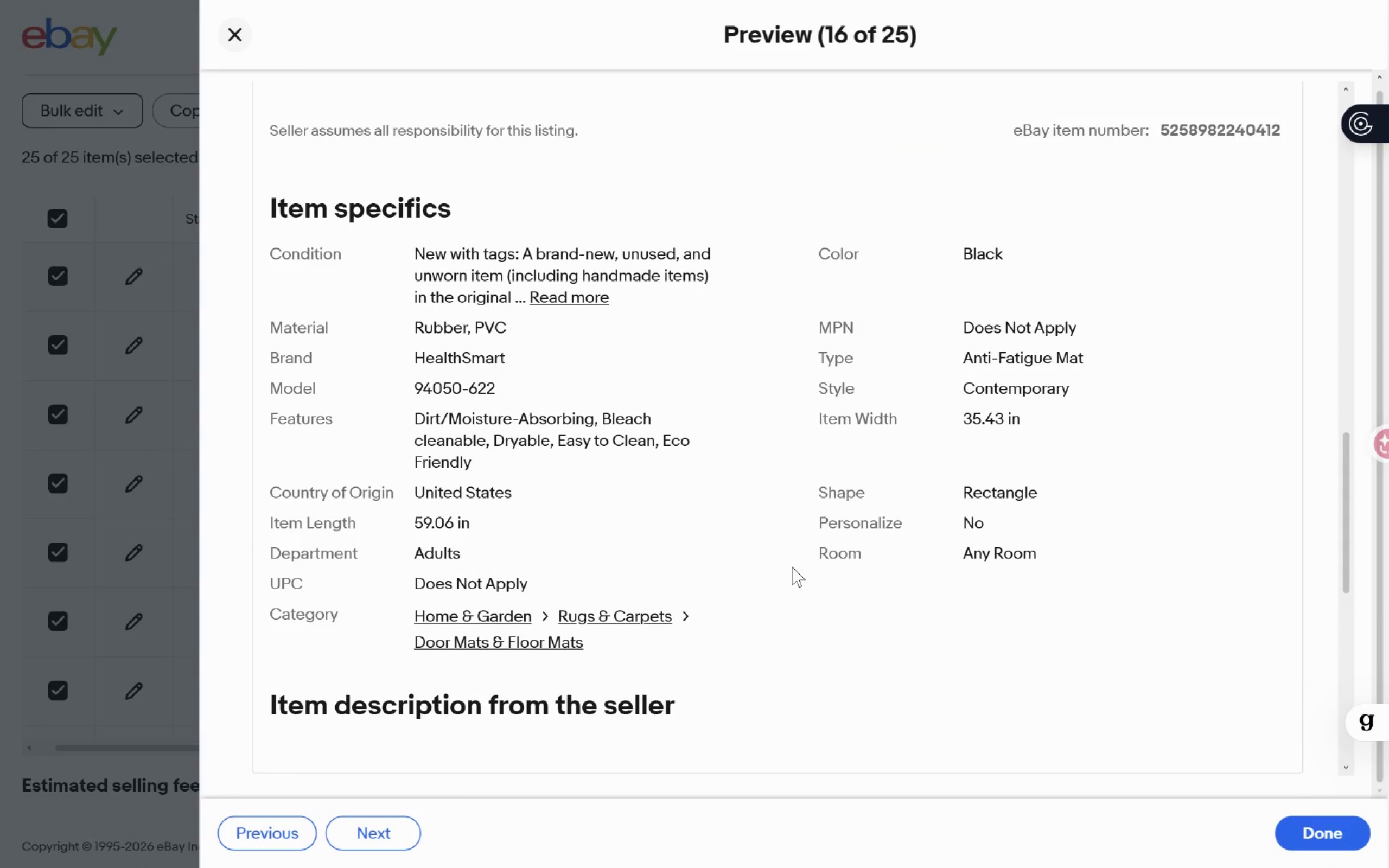 
key(Meta+Shift+S)
 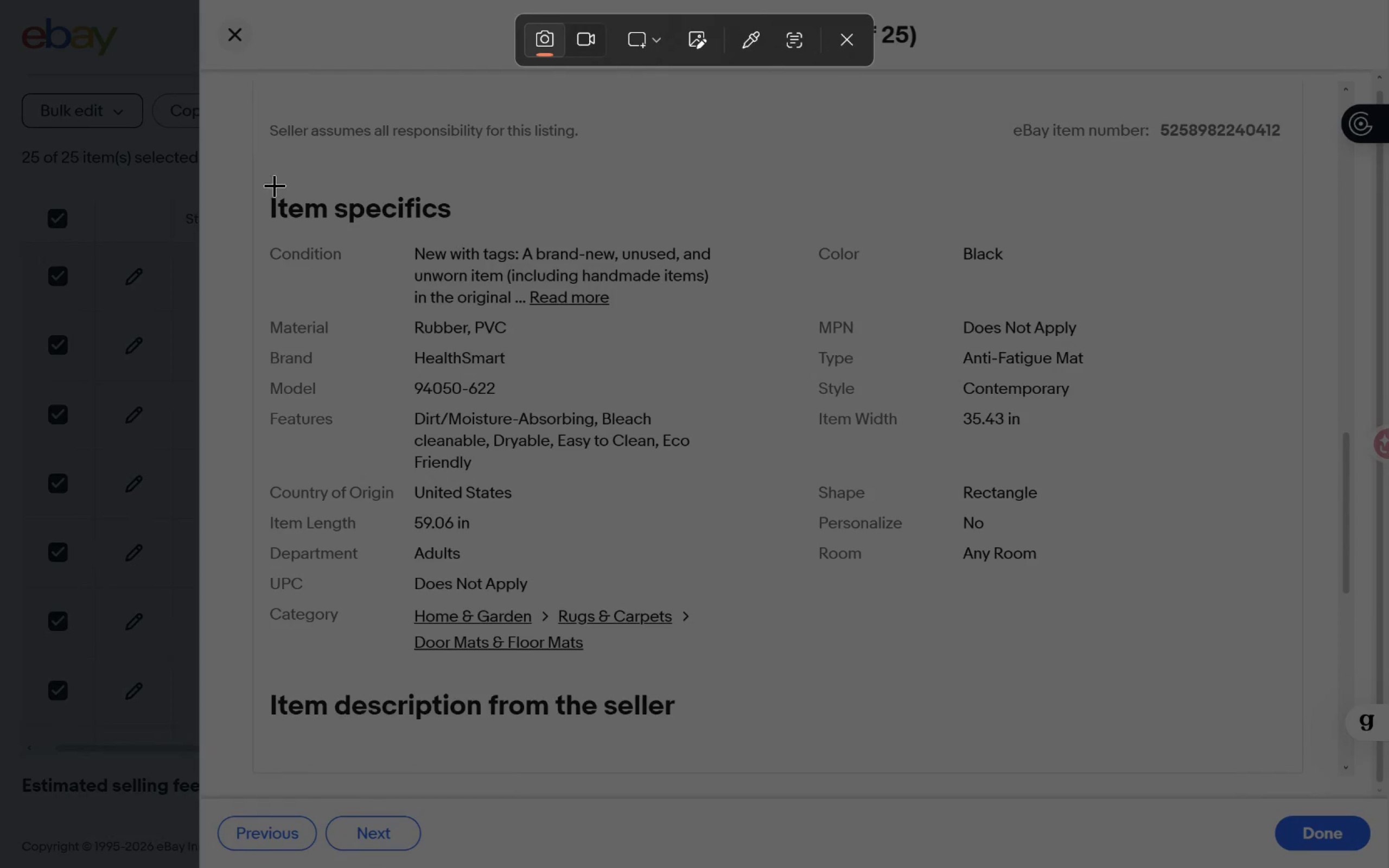 
left_click_drag(start_coordinate=[240, 167], to_coordinate=[1231, 666])
 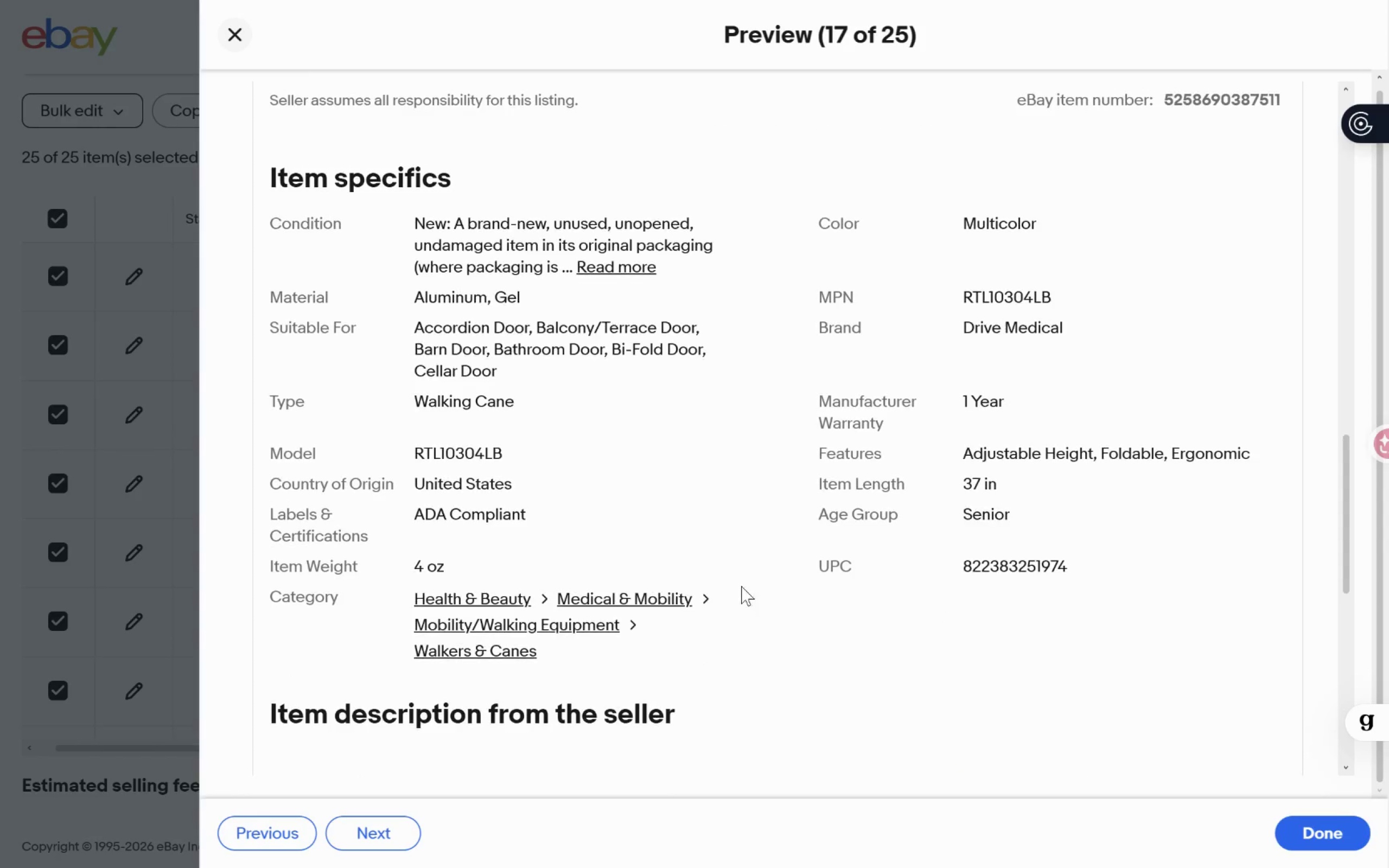 
wait(7.57)
 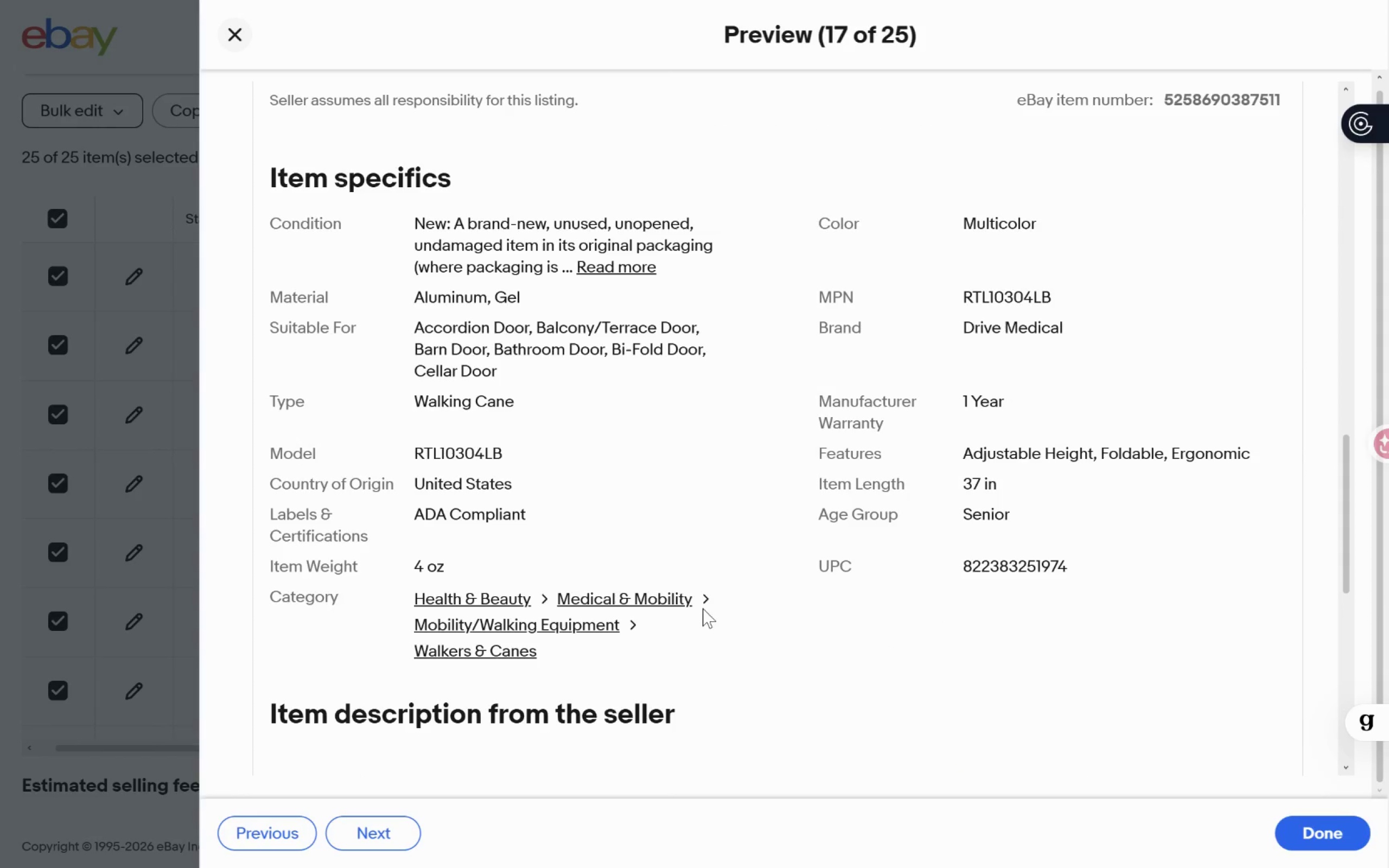 
key(Meta+Shift+S)
 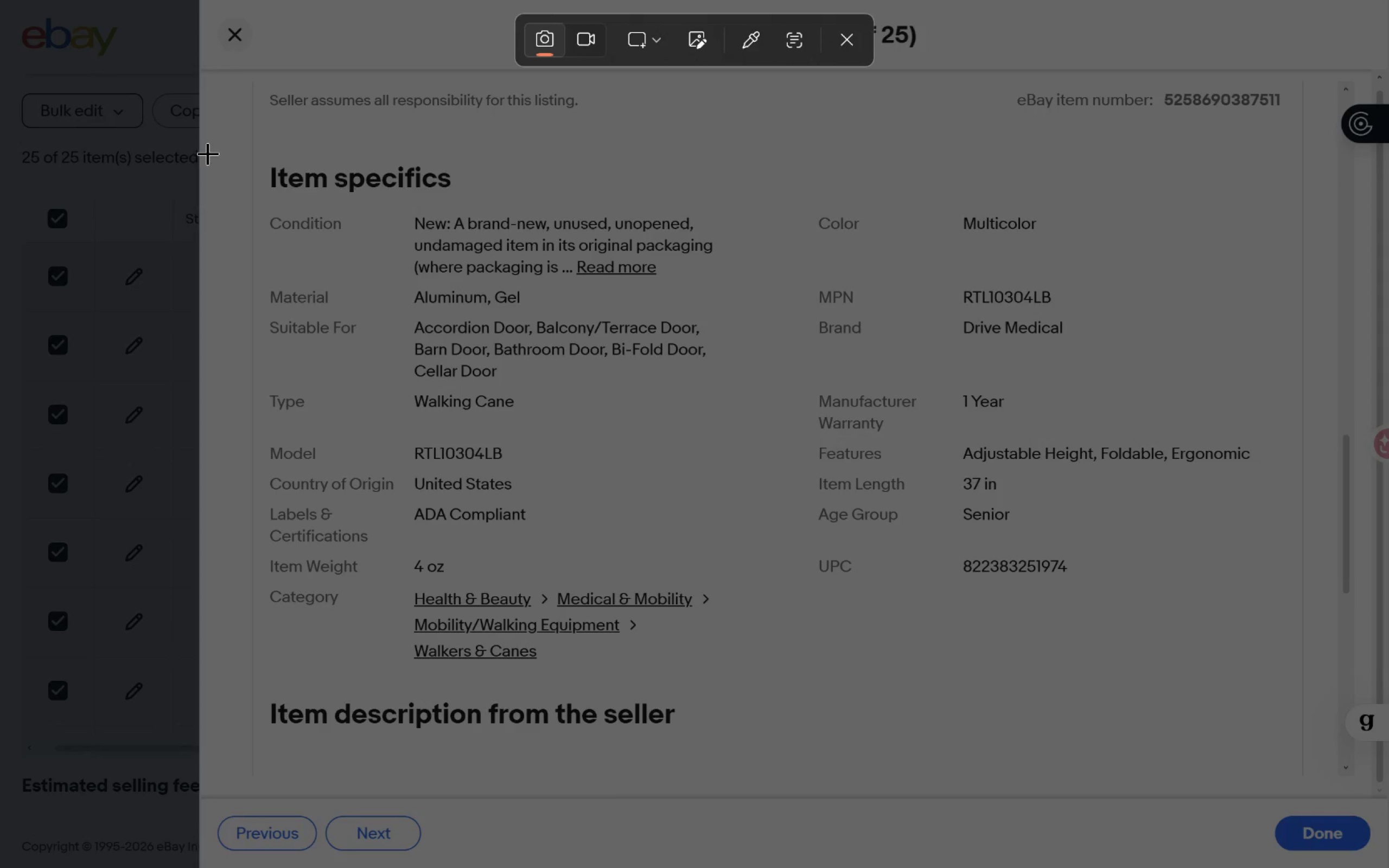 
left_click_drag(start_coordinate=[233, 147], to_coordinate=[1277, 672])
 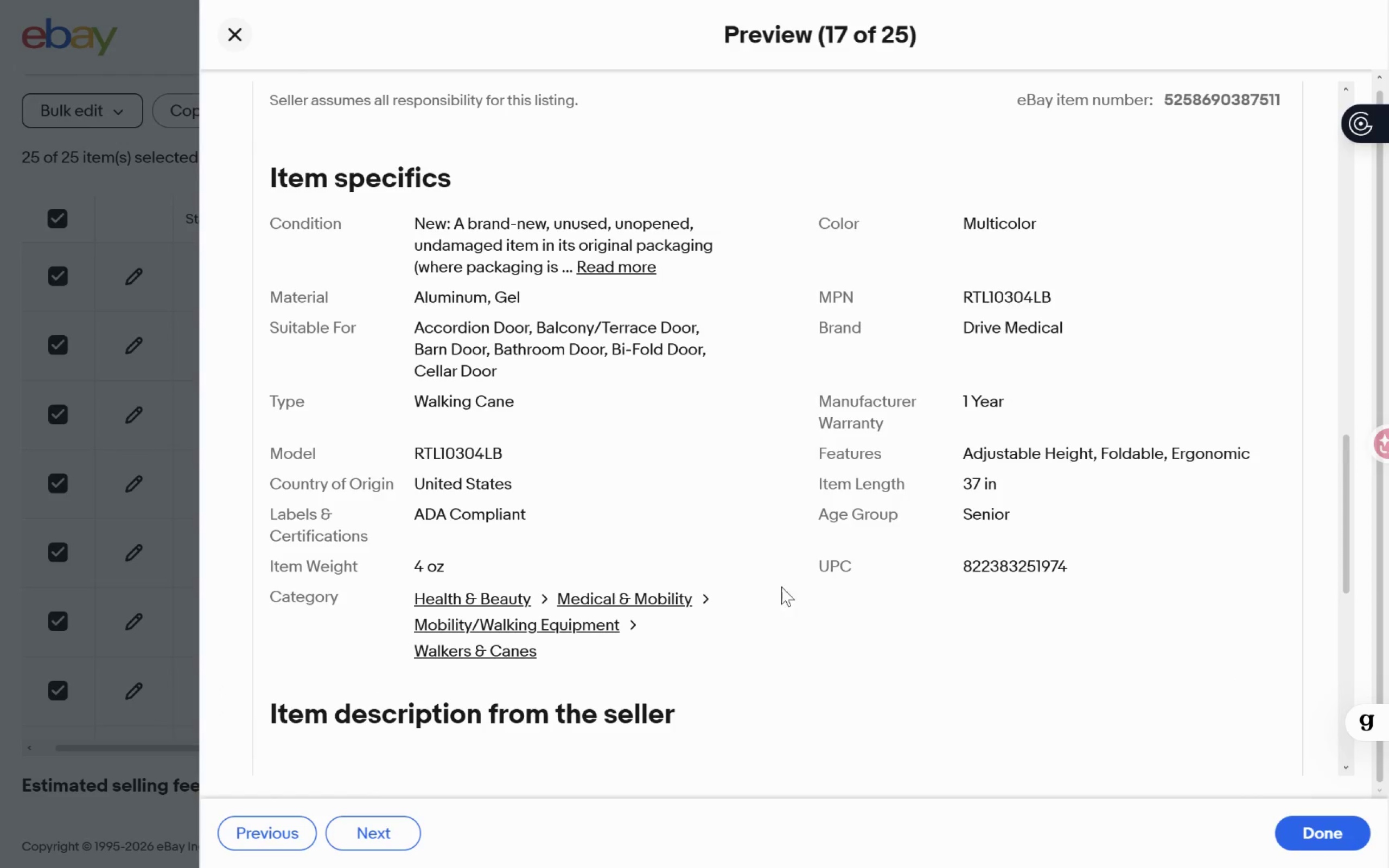 
left_click([396, 839])
 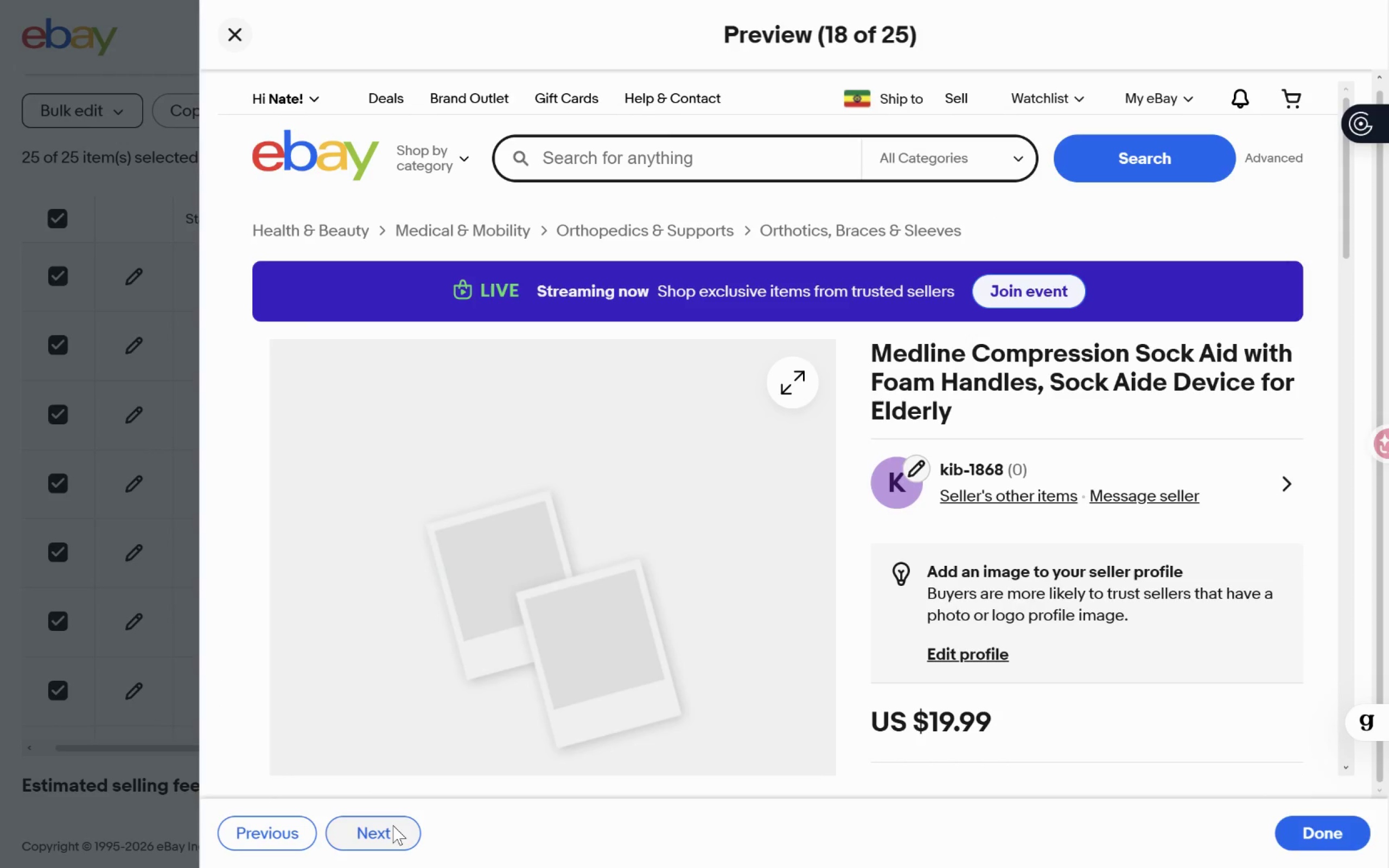 
mouse_move([591, 534])
 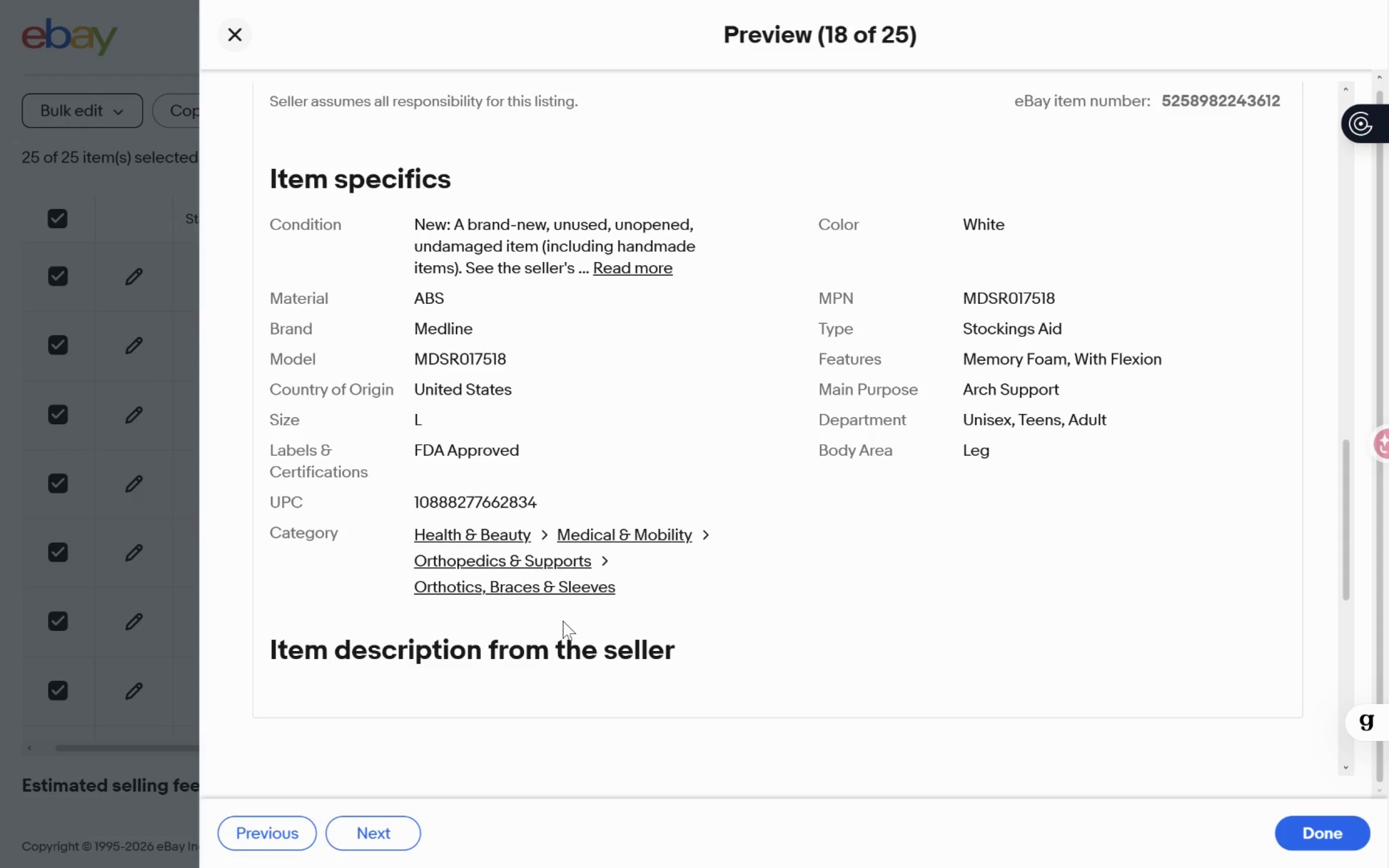 
key(Meta+MetaLeft)
 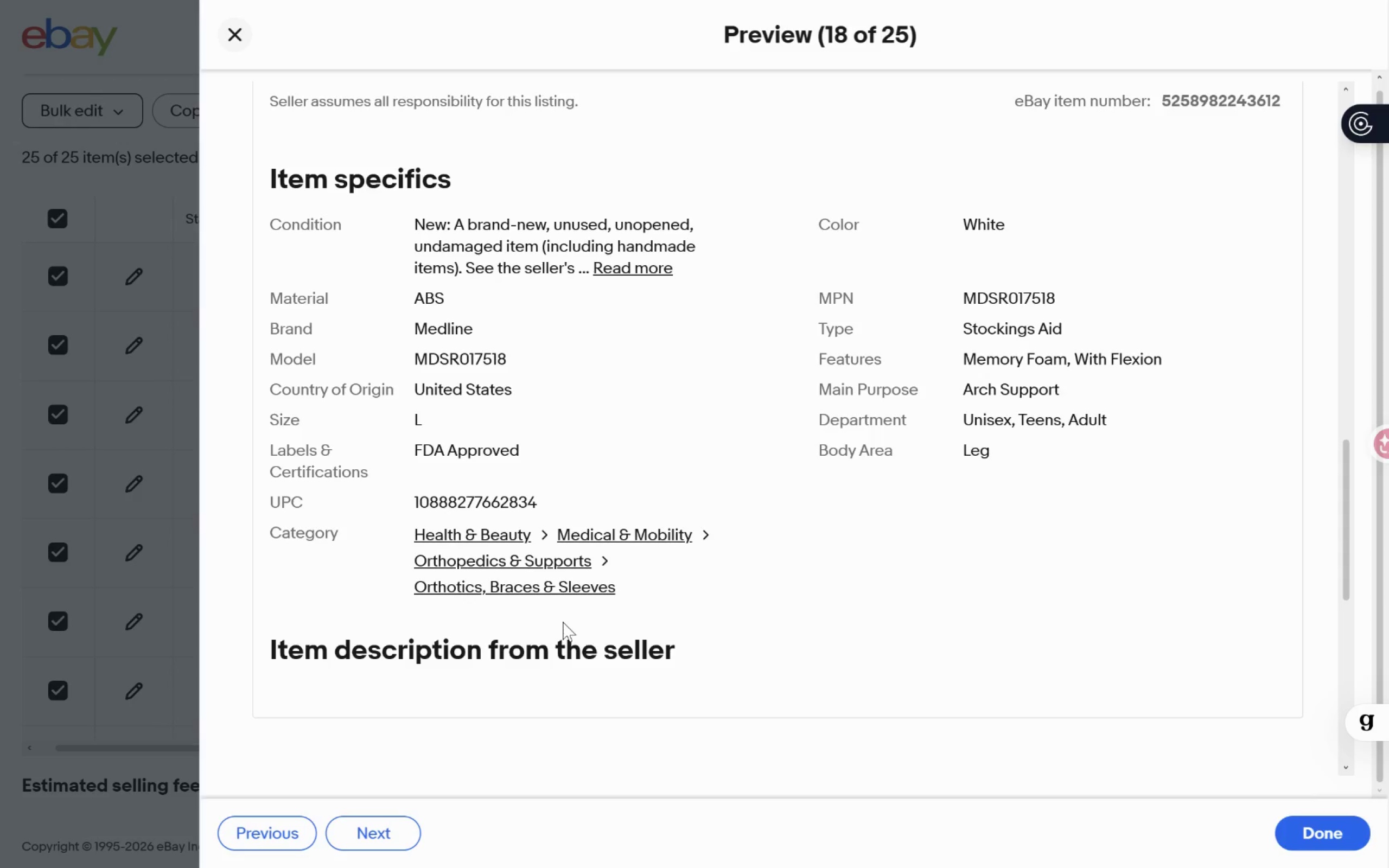 
key(Meta+Shift+ShiftLeft)
 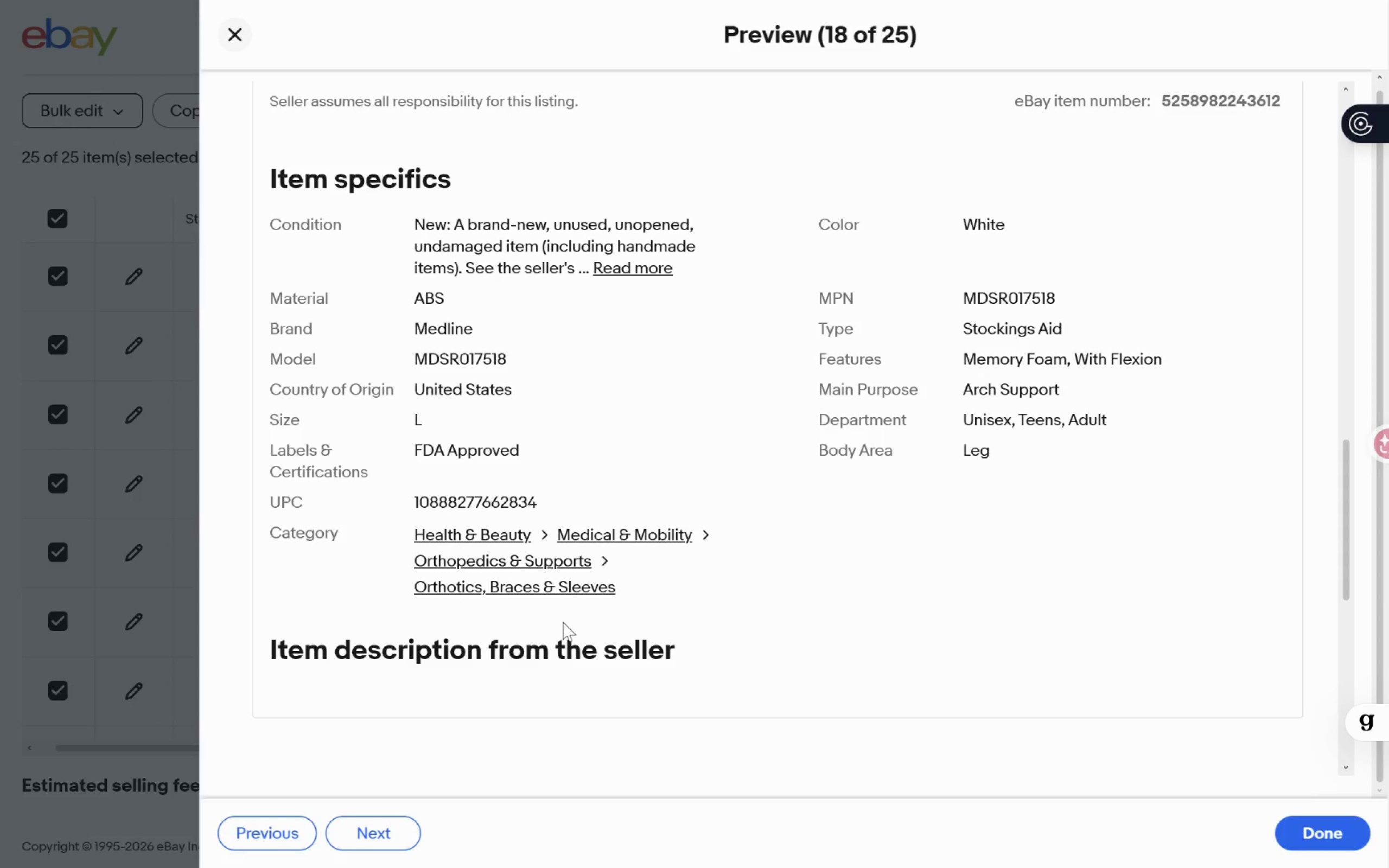 
key(Meta+Shift+S)
 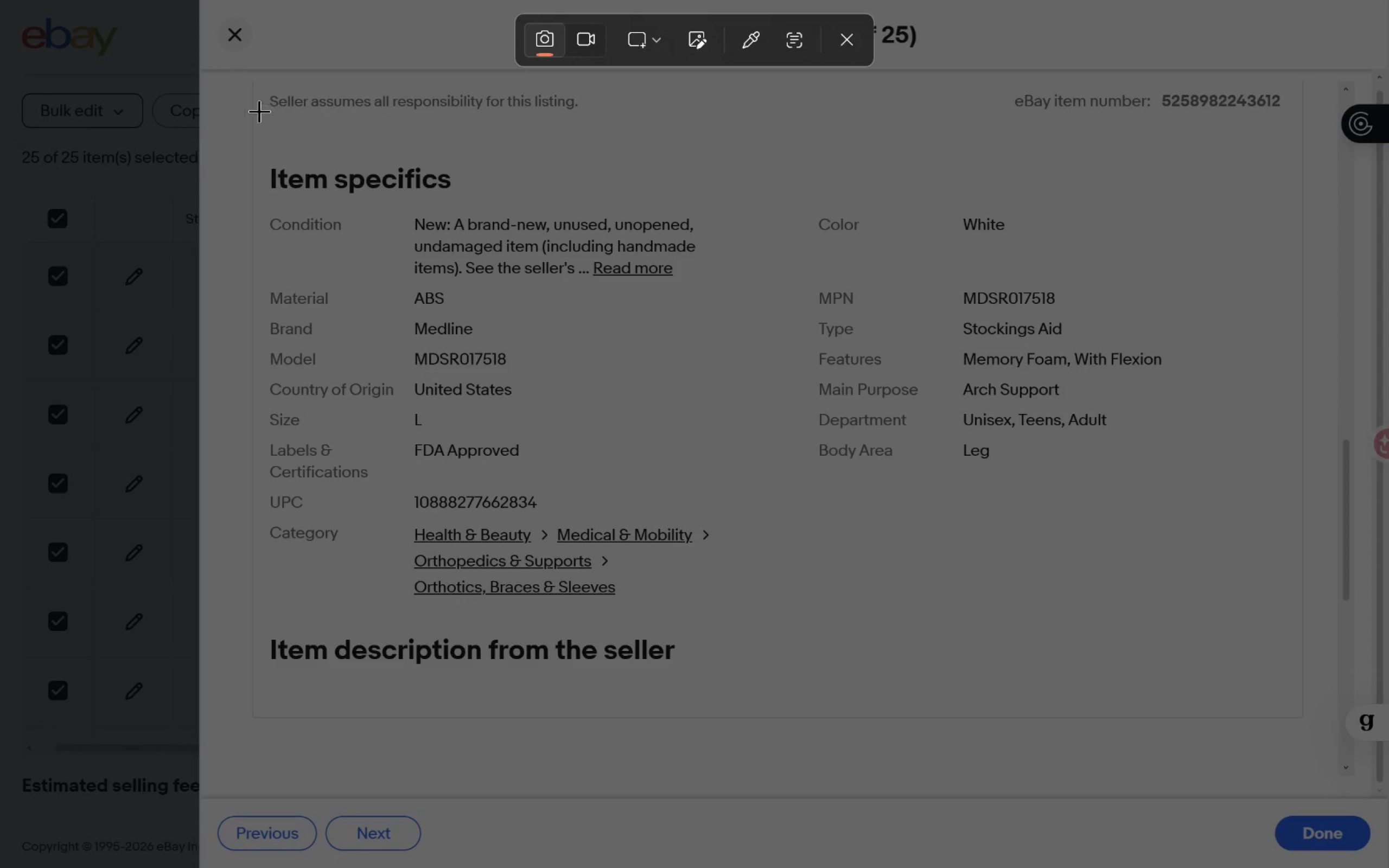 
left_click_drag(start_coordinate=[230, 131], to_coordinate=[1263, 615])
 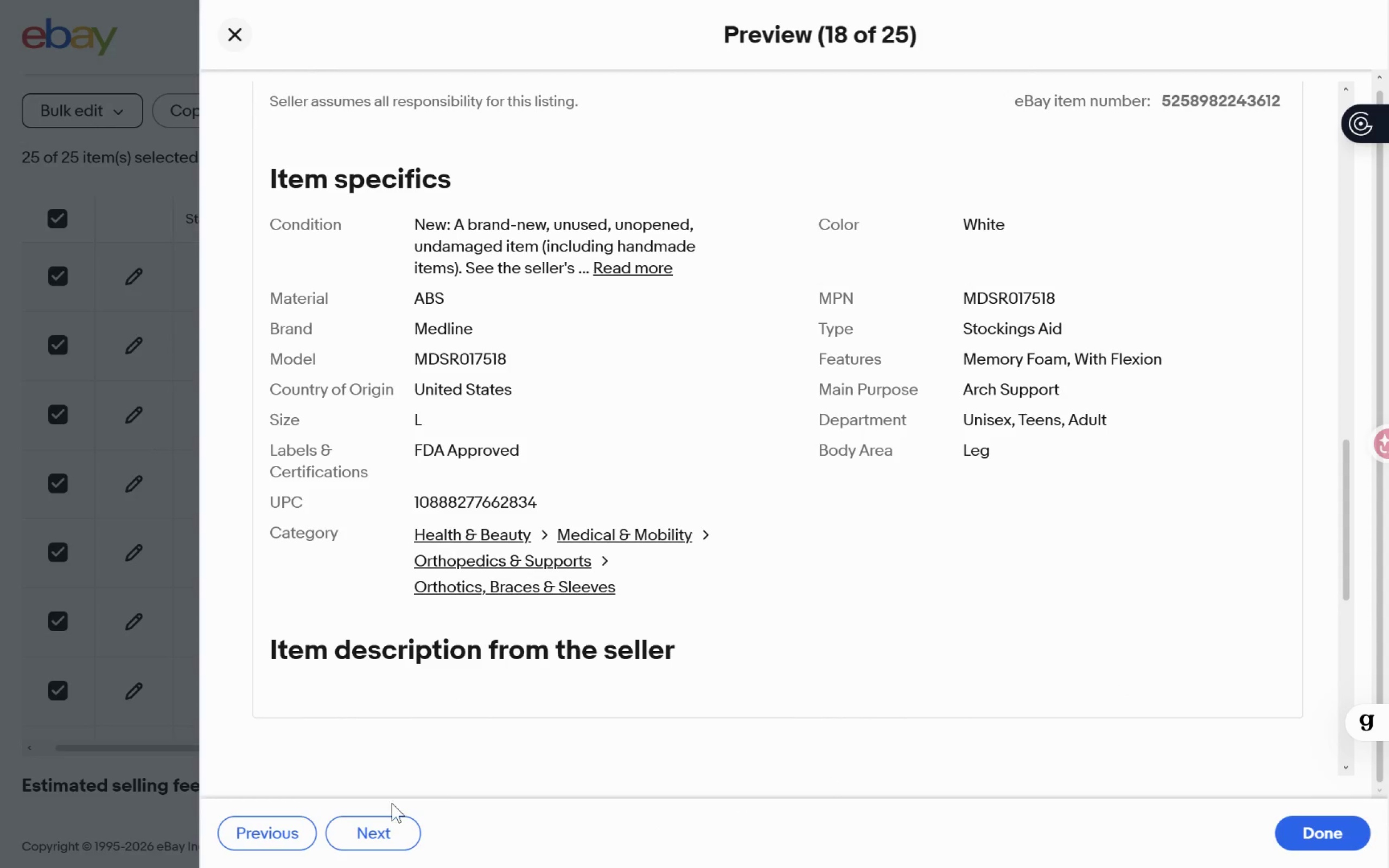 
left_click([385, 829])
 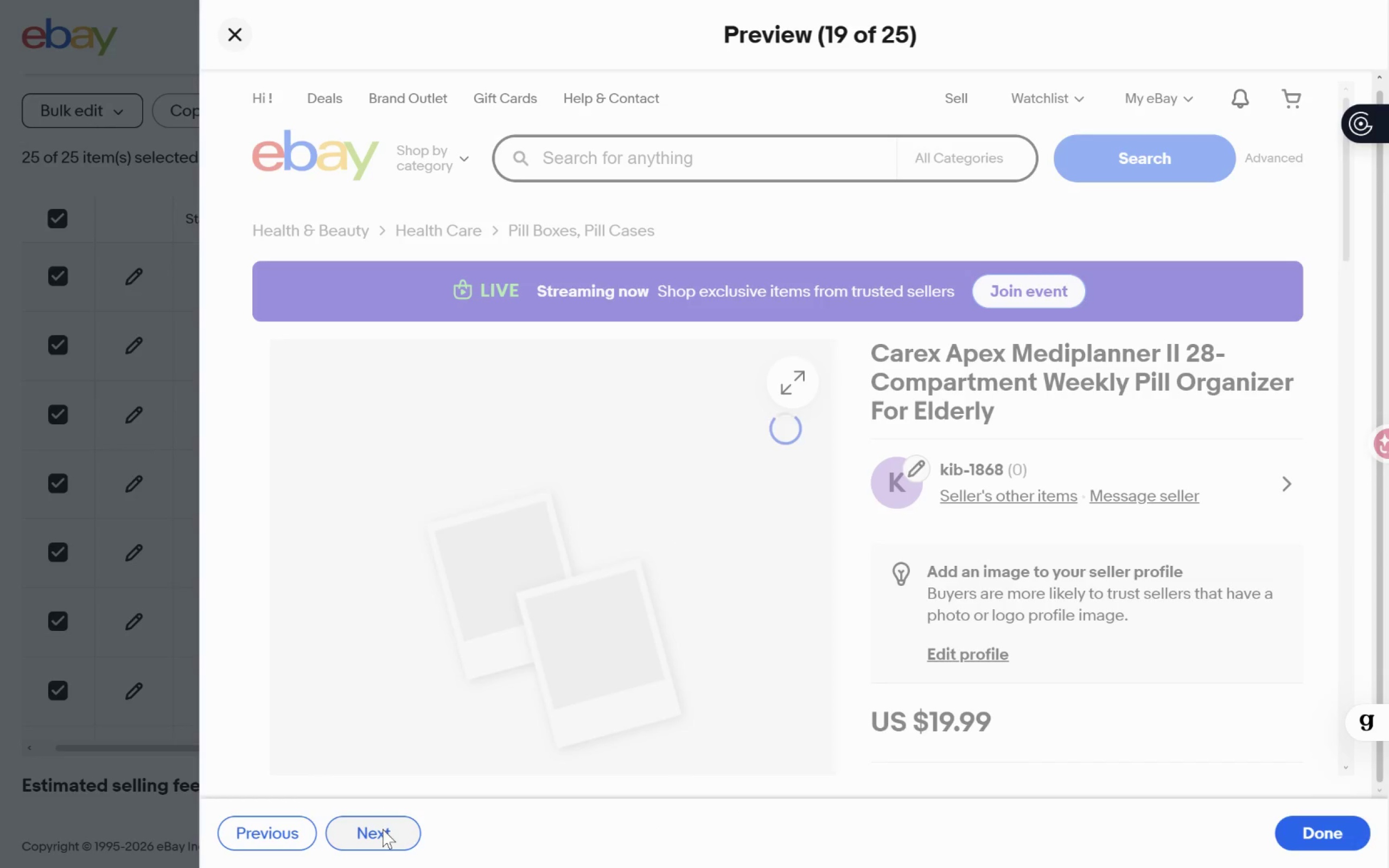 
mouse_move([812, 547])
 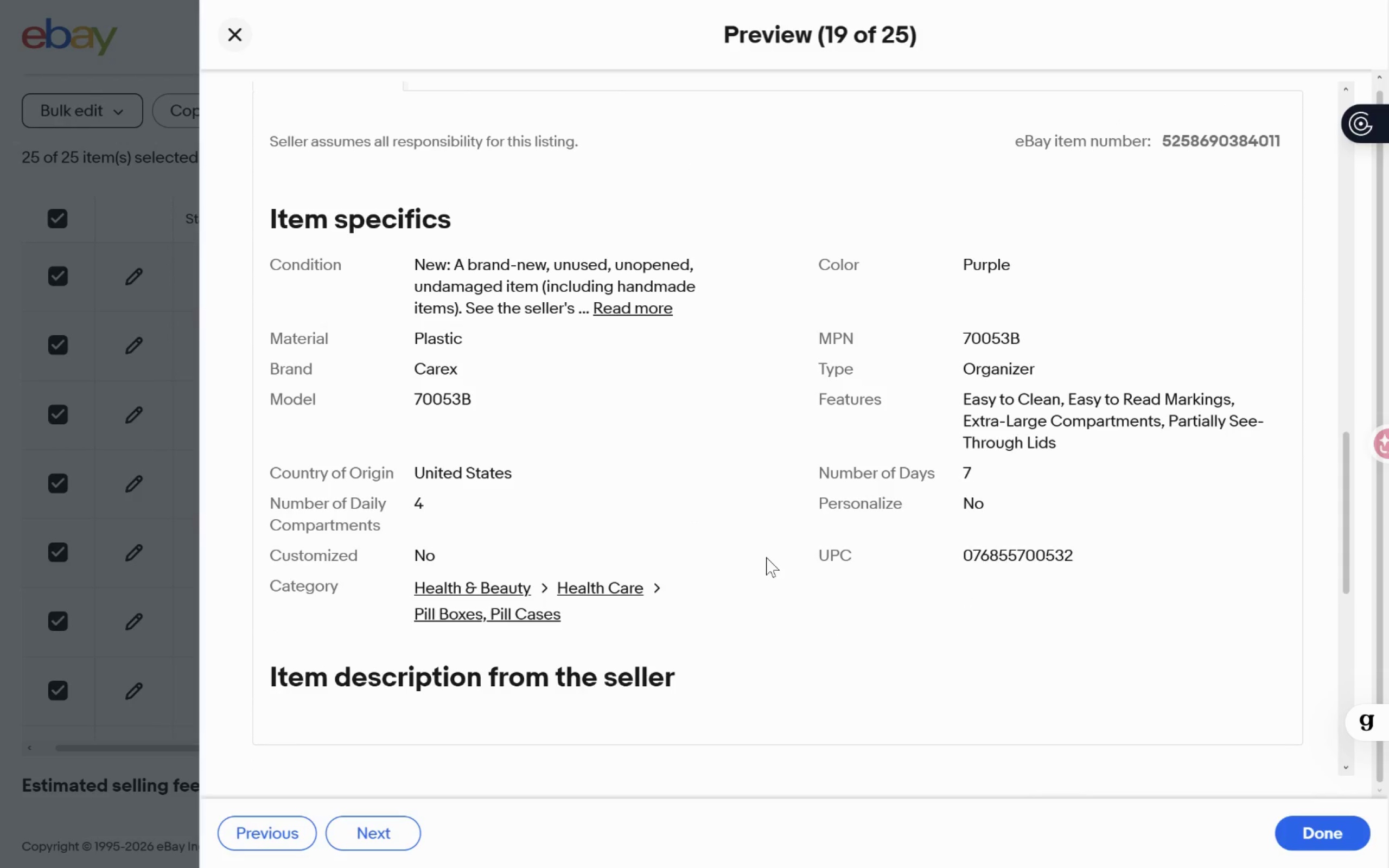 
key(Meta+MetaLeft)
 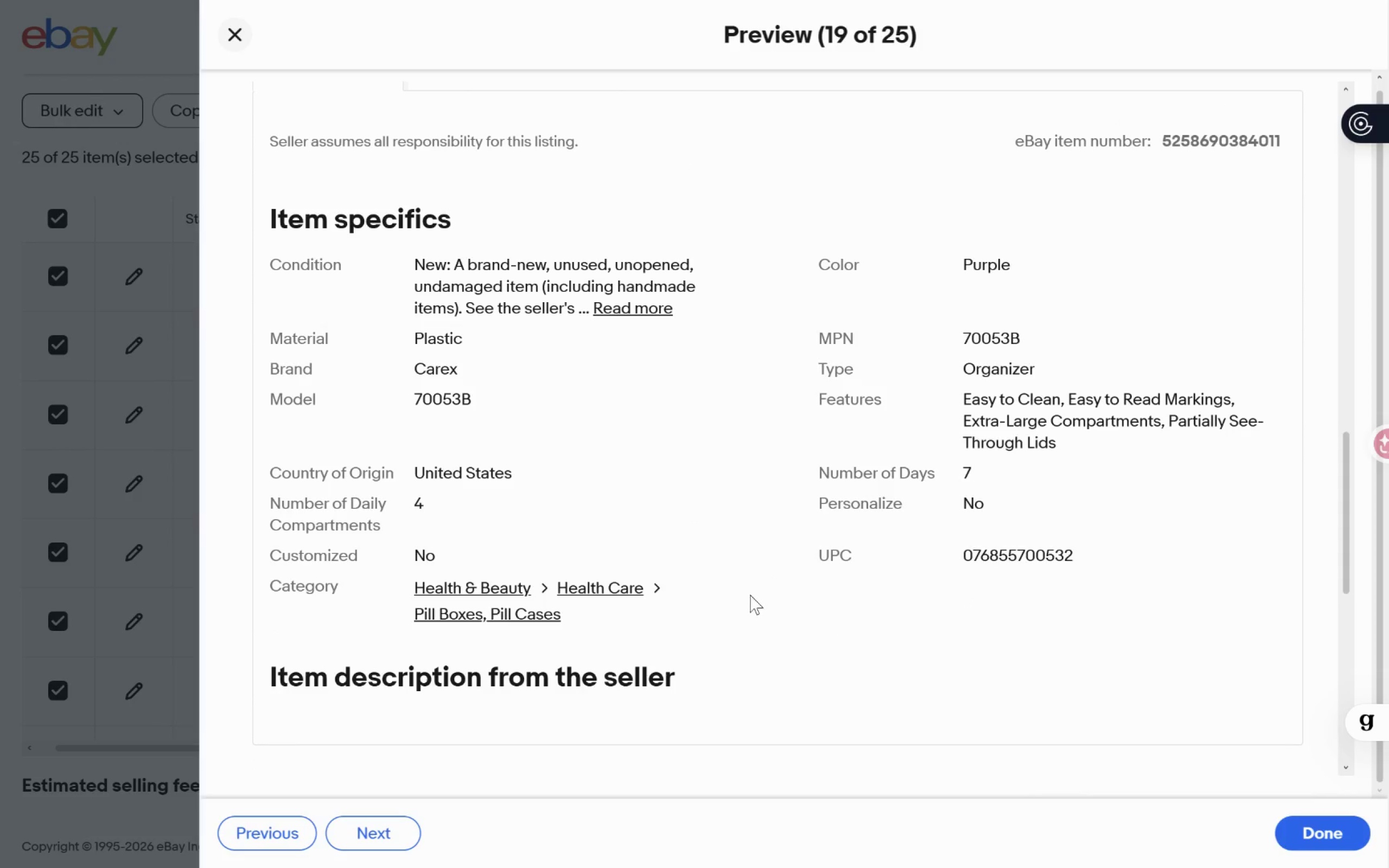 
key(Meta+Shift+ShiftLeft)
 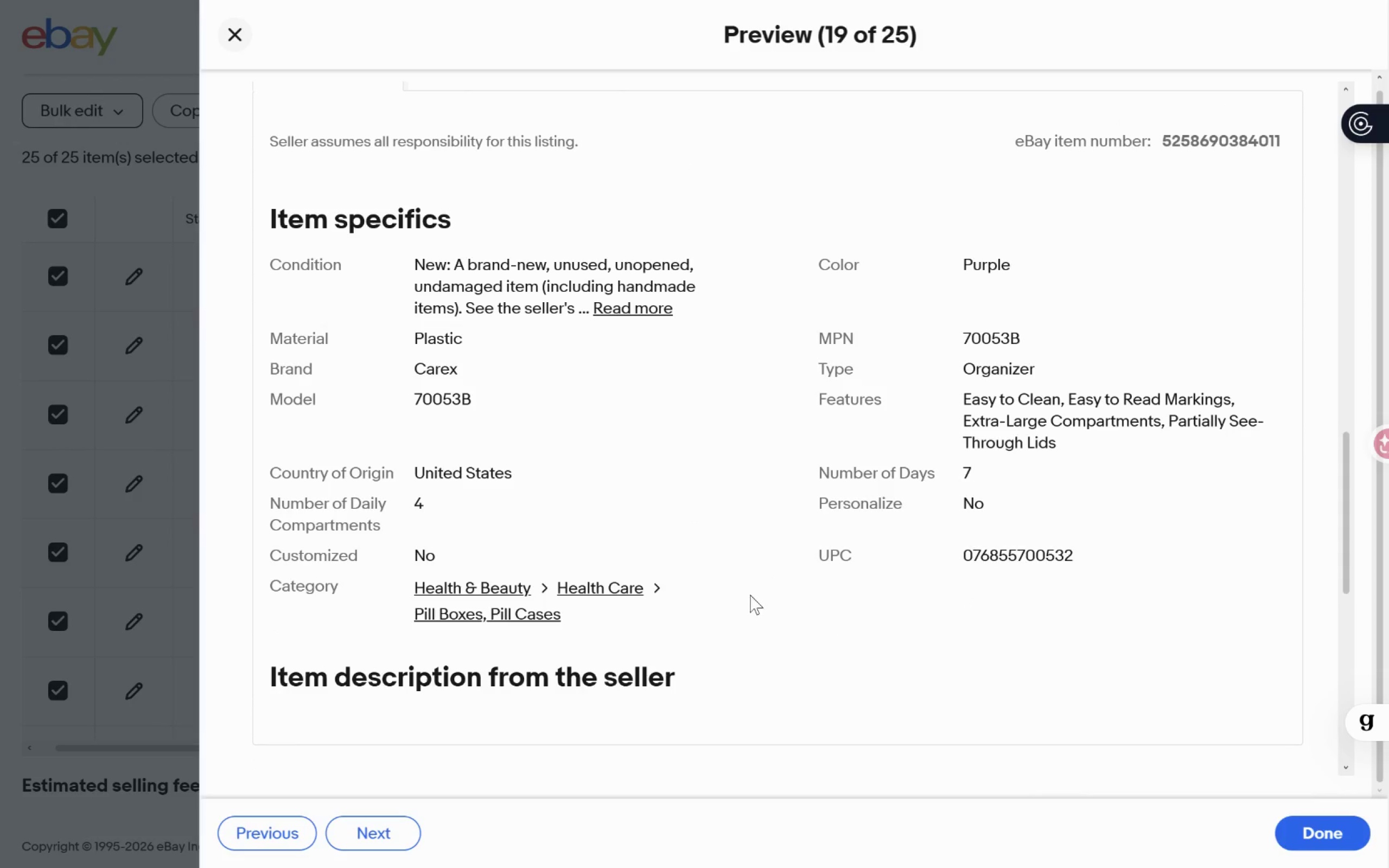 
key(Meta+Shift+S)
 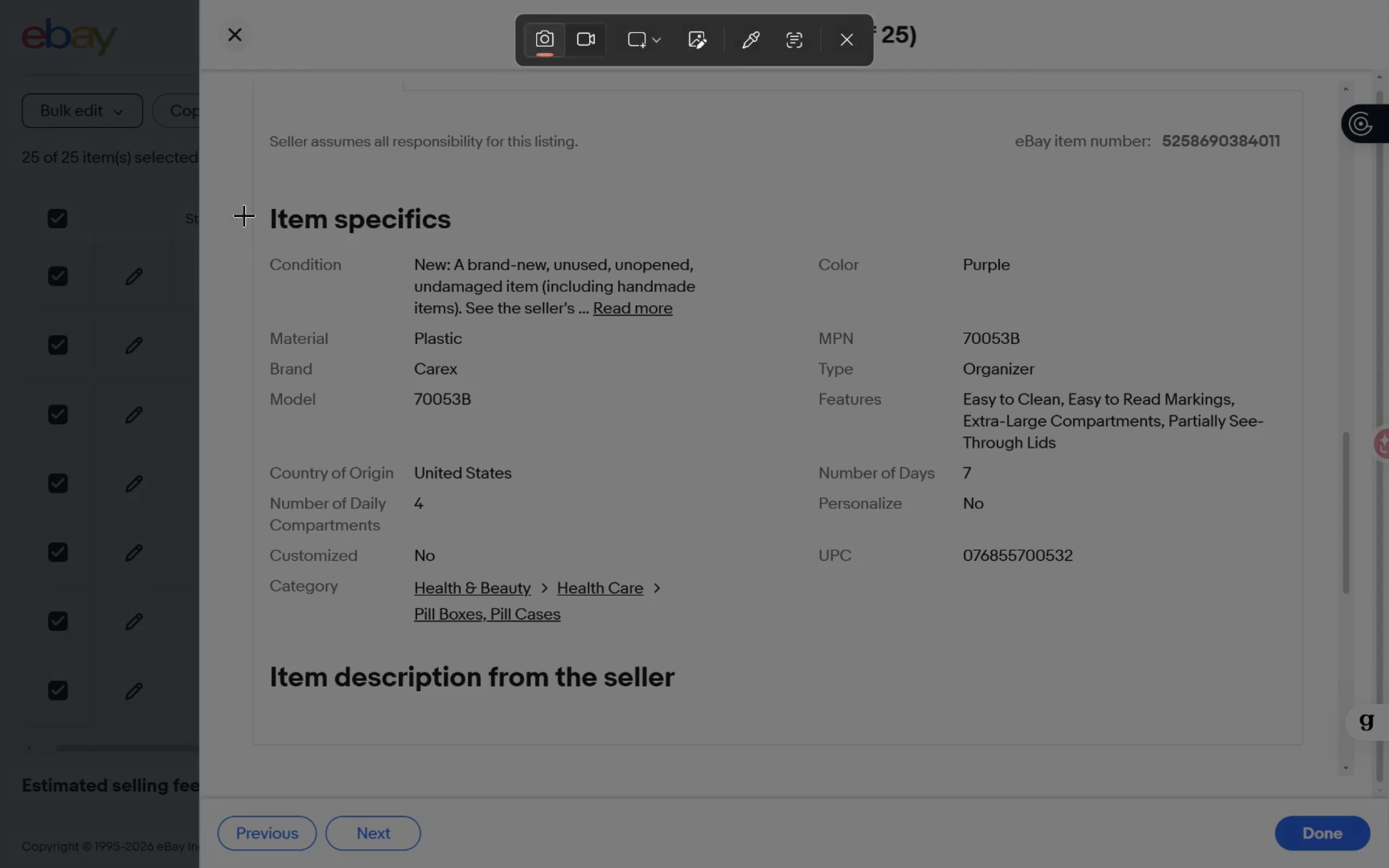 
left_click_drag(start_coordinate=[241, 188], to_coordinate=[1287, 645])
 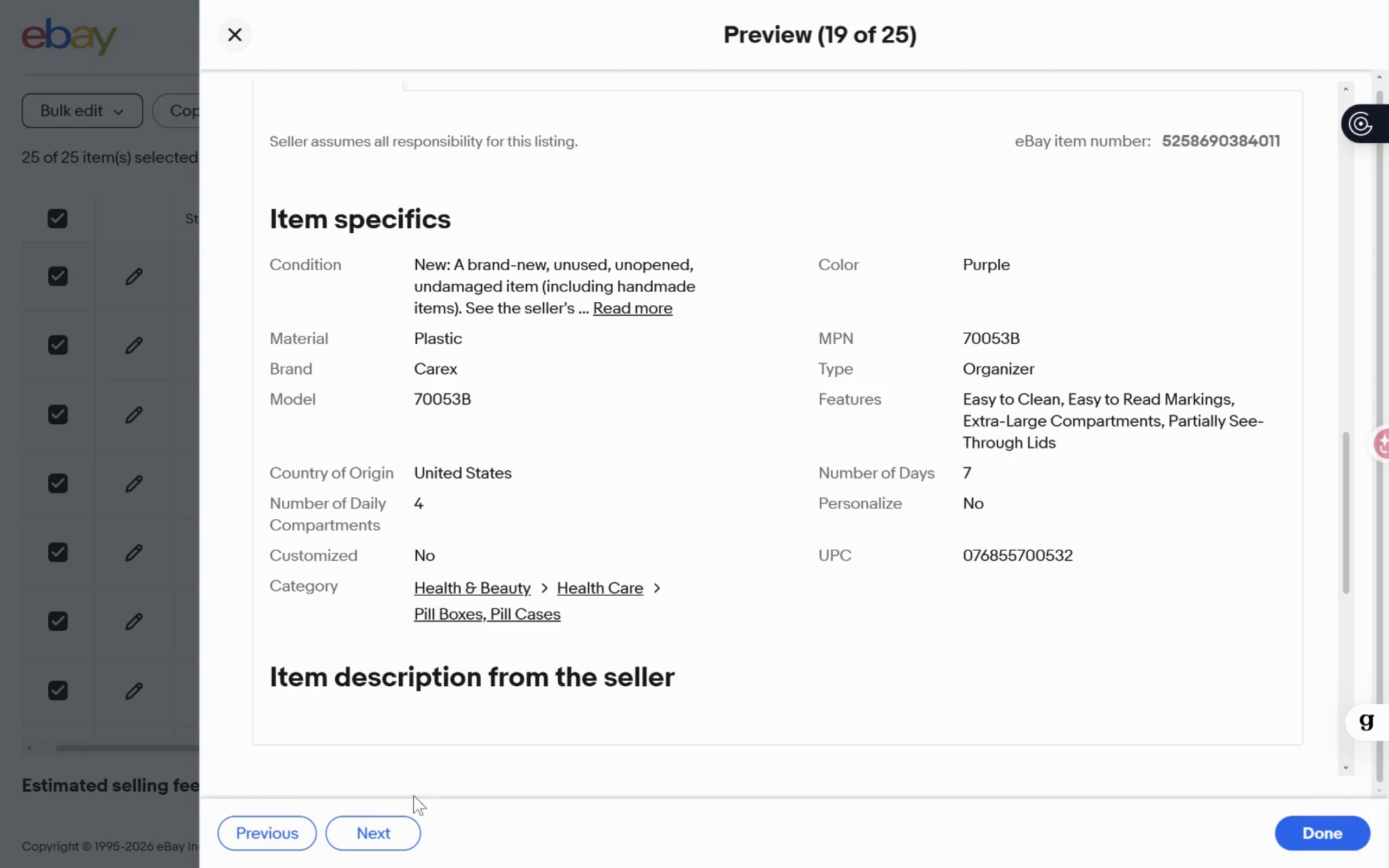 
left_click([375, 841])
 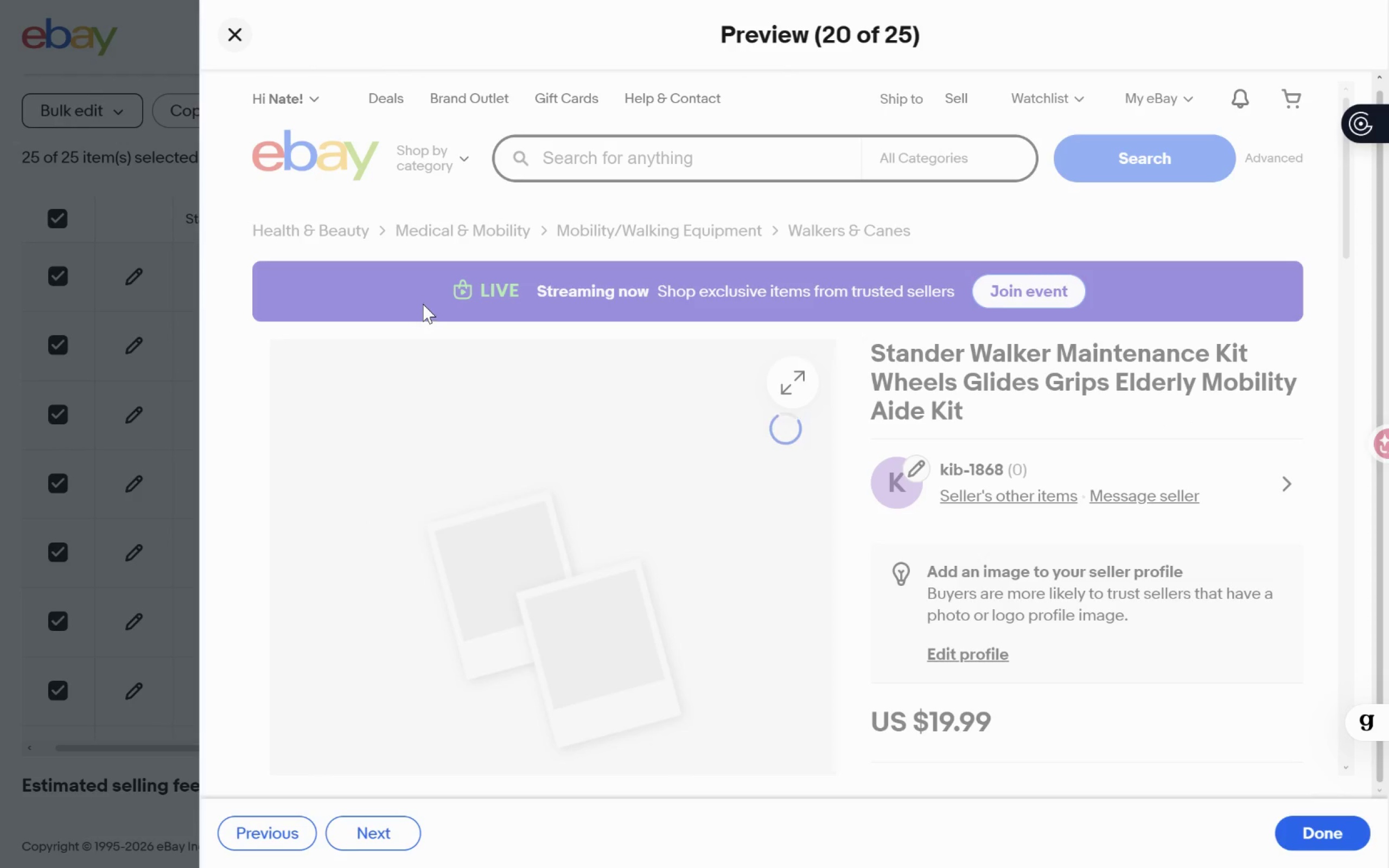 
wait(11.0)
 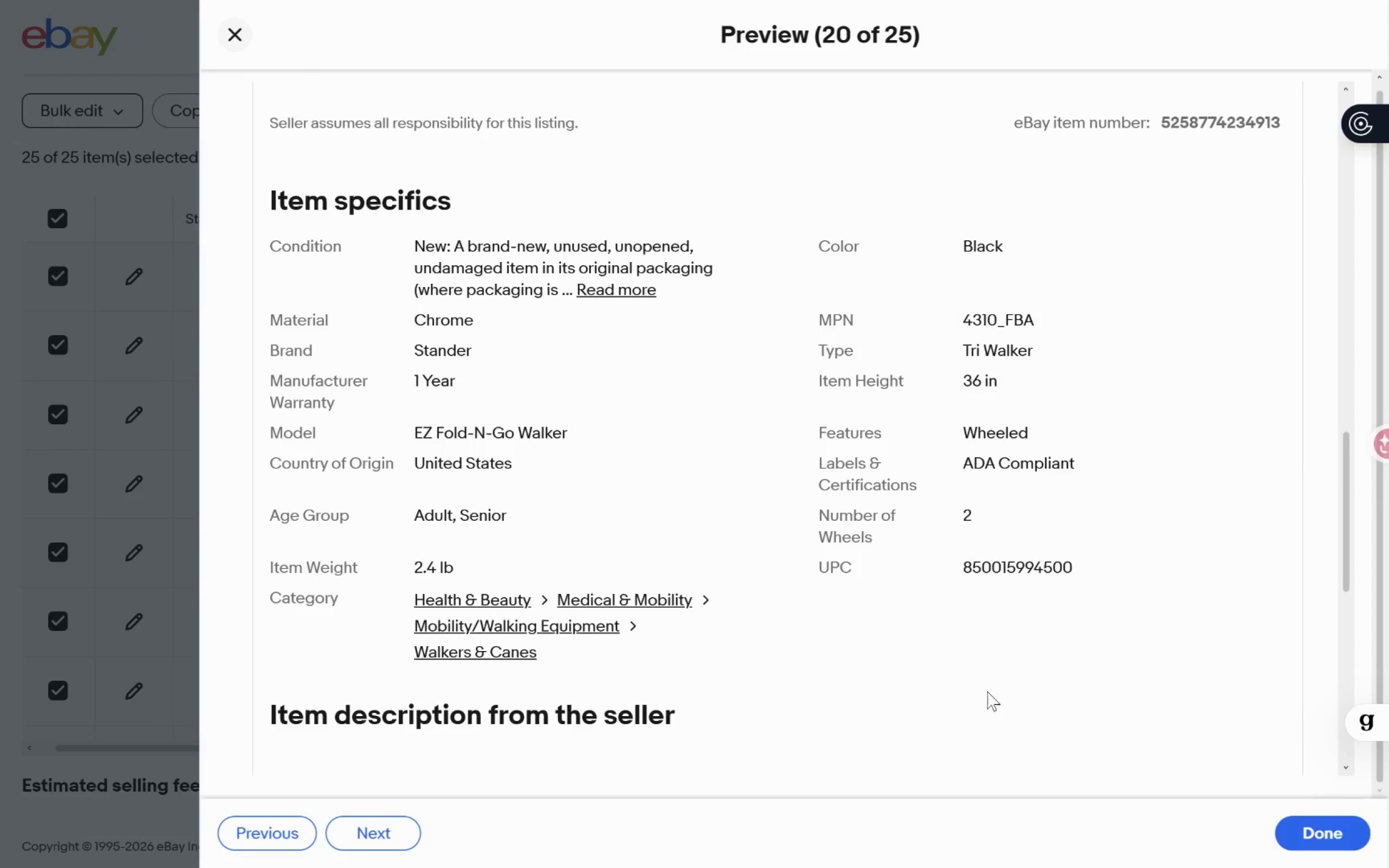 
key(Meta+Shift+S)
 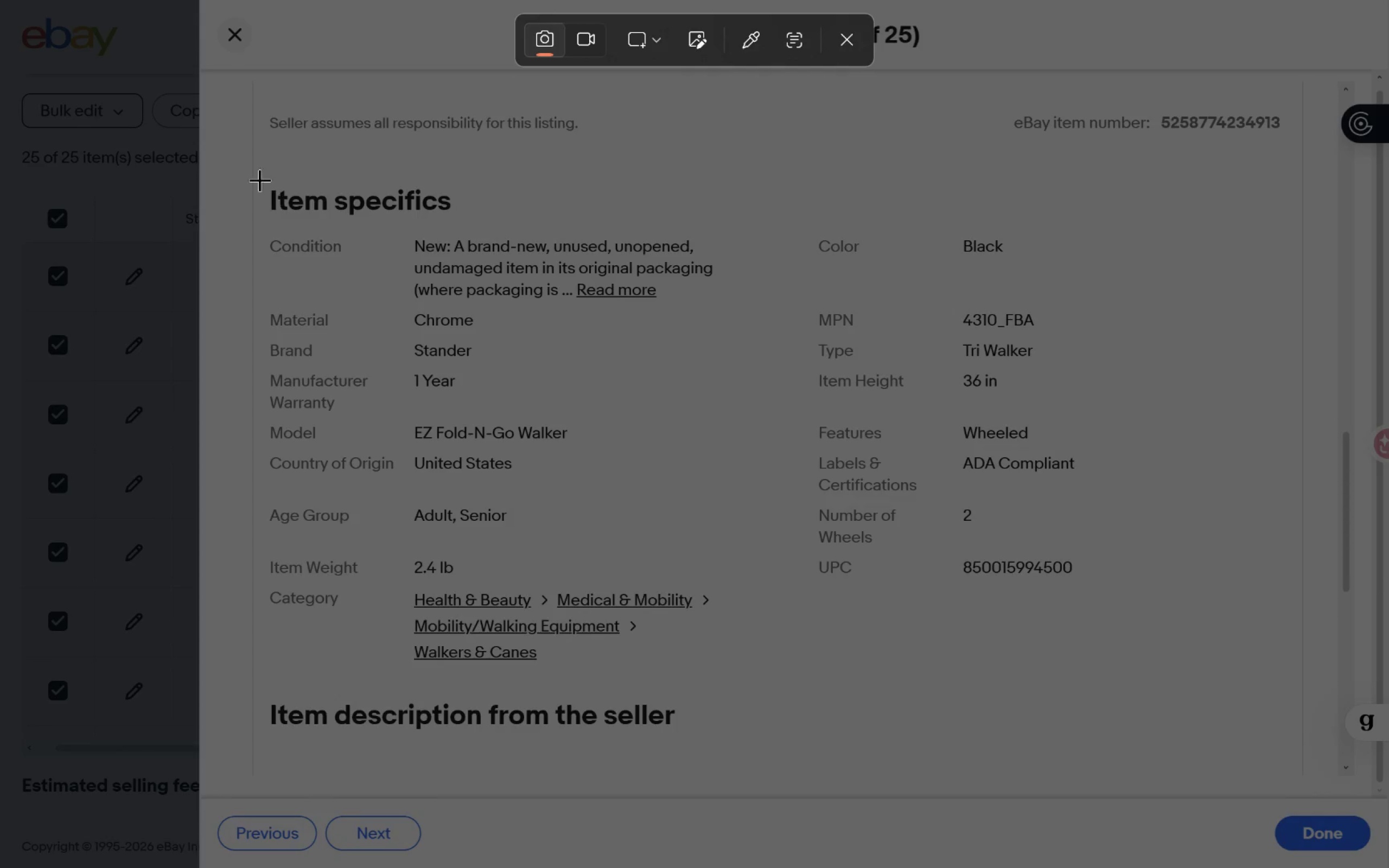 
left_click_drag(start_coordinate=[254, 172], to_coordinate=[1279, 682])
 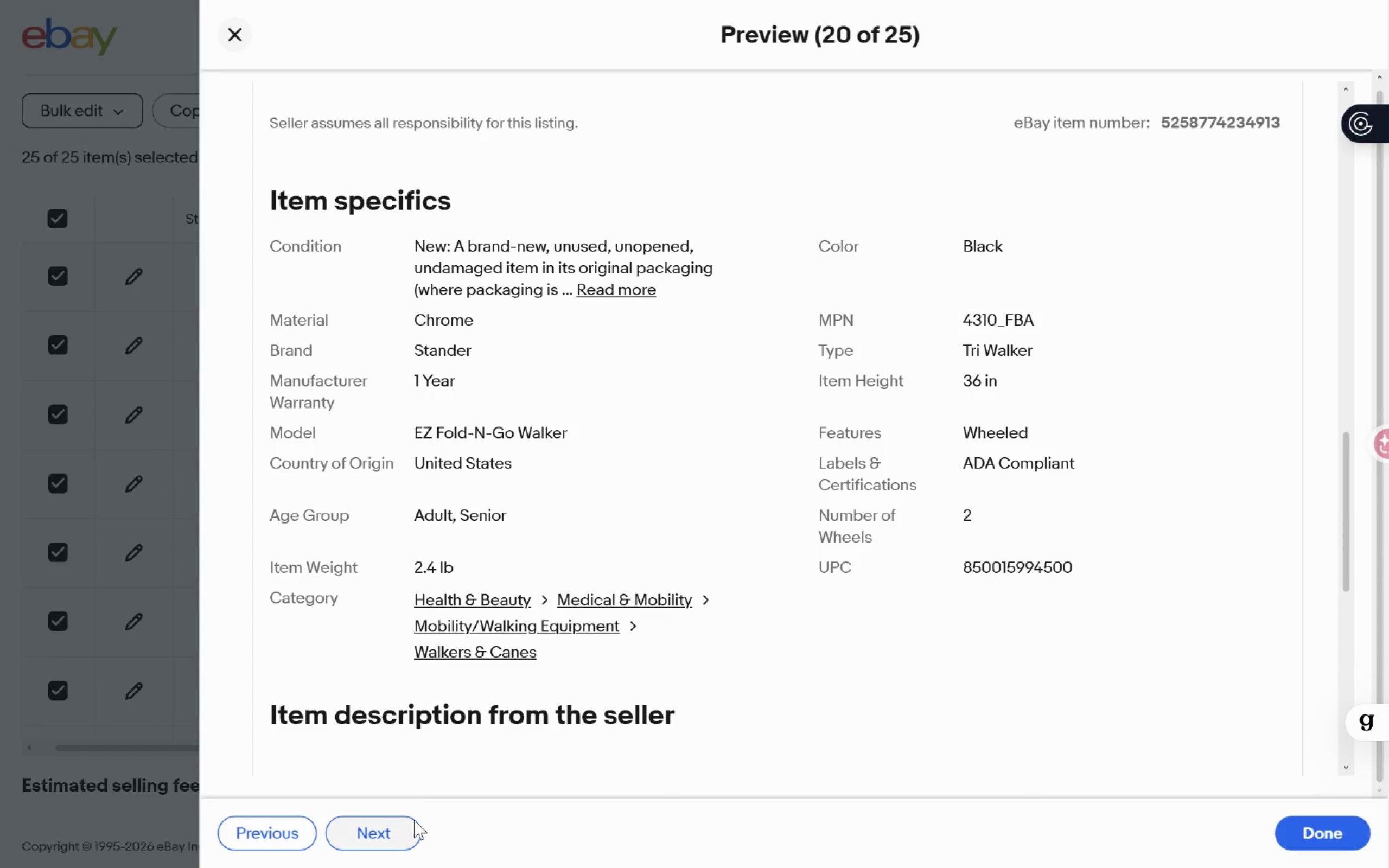 
left_click([383, 831])
 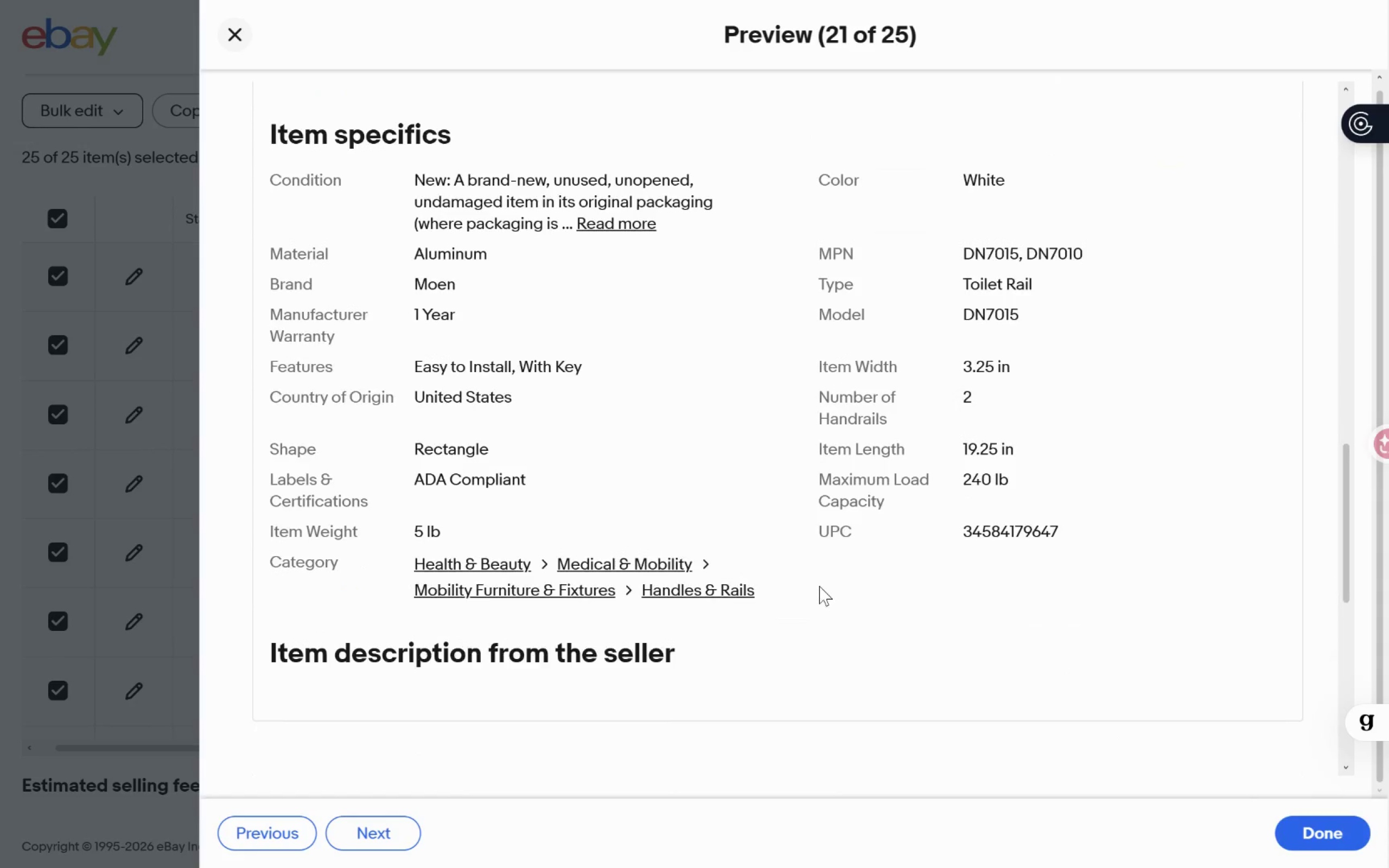 
wait(6.96)
 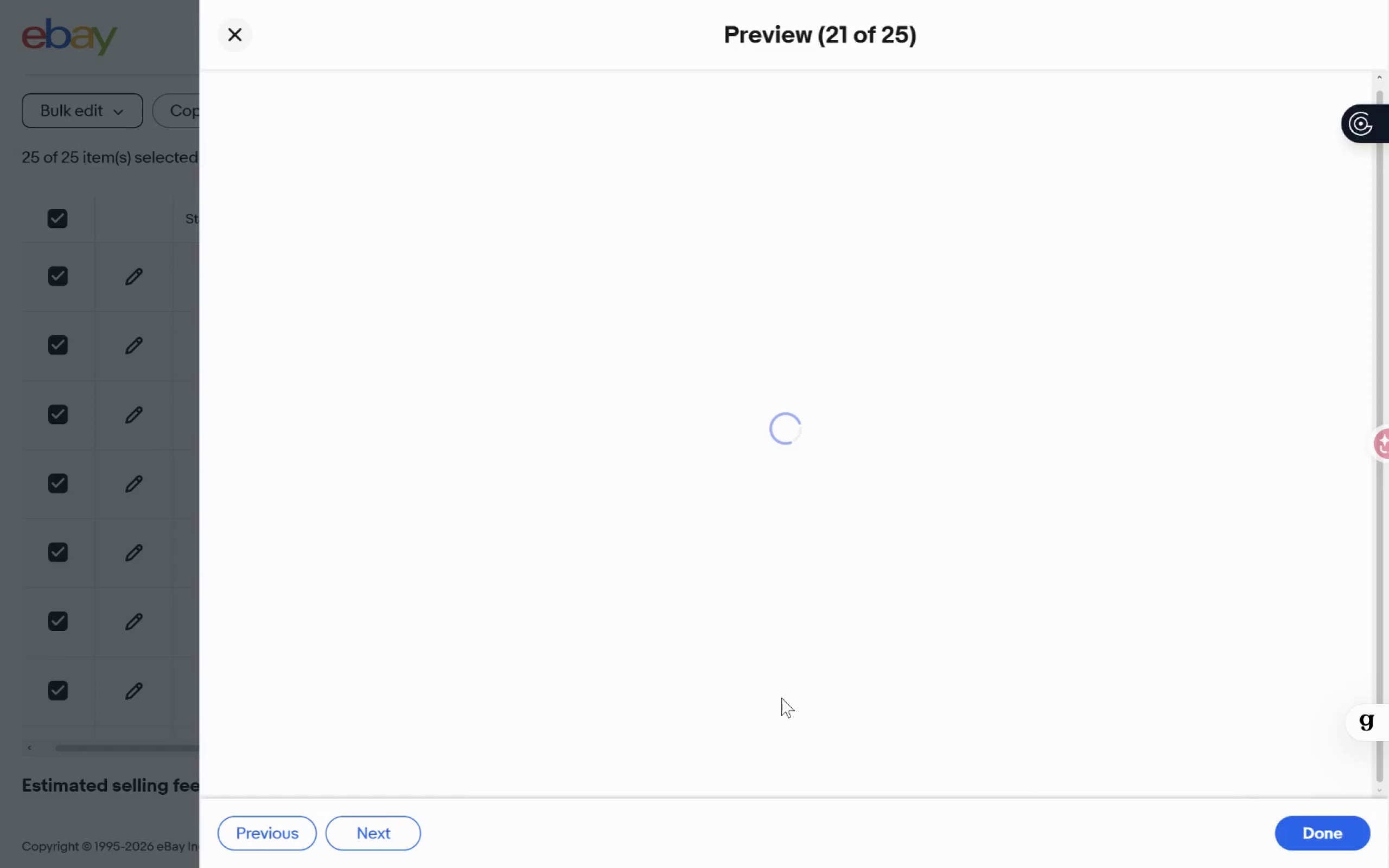 
key(Meta+MetaLeft)
 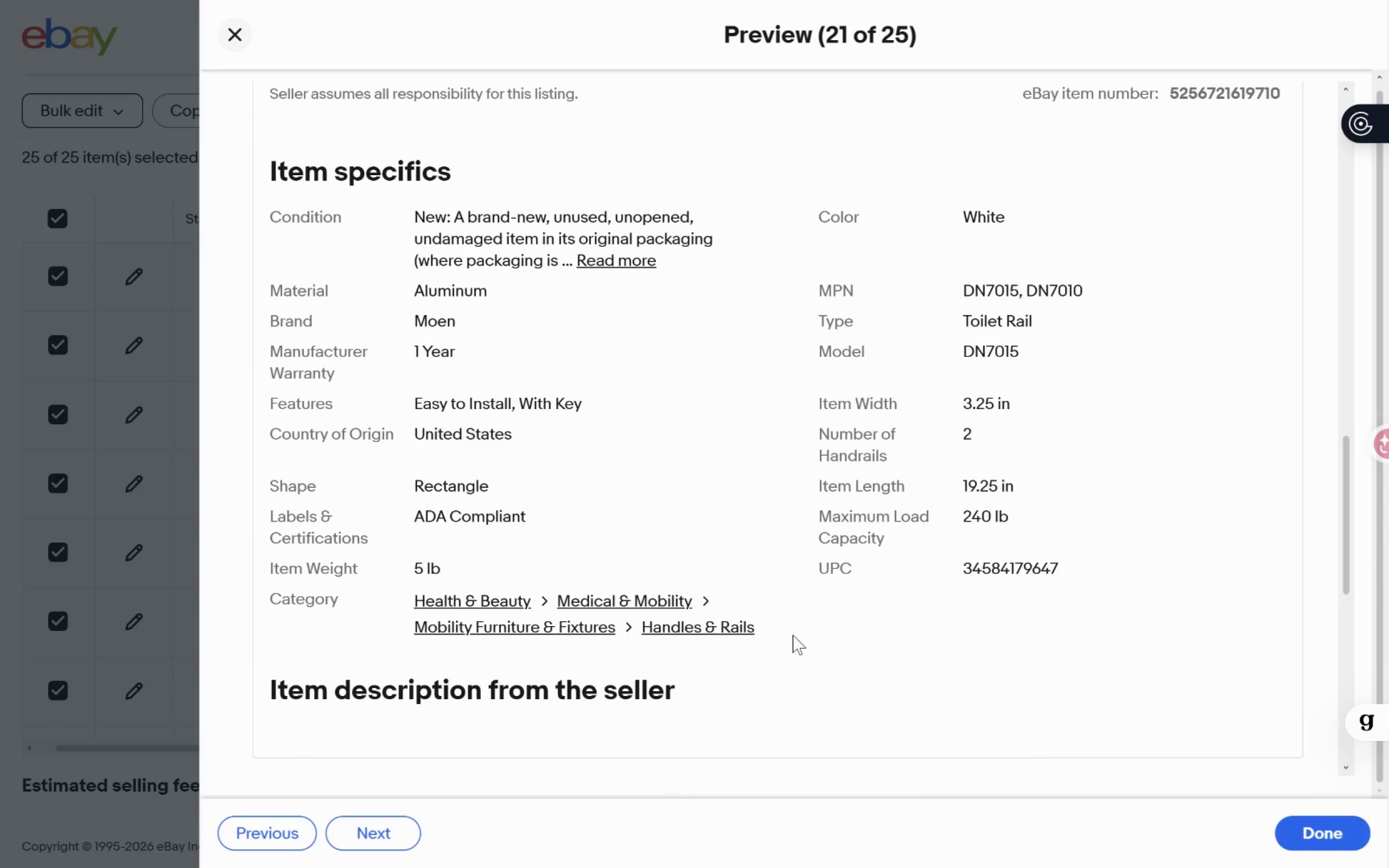 
key(Meta+Shift+ShiftLeft)
 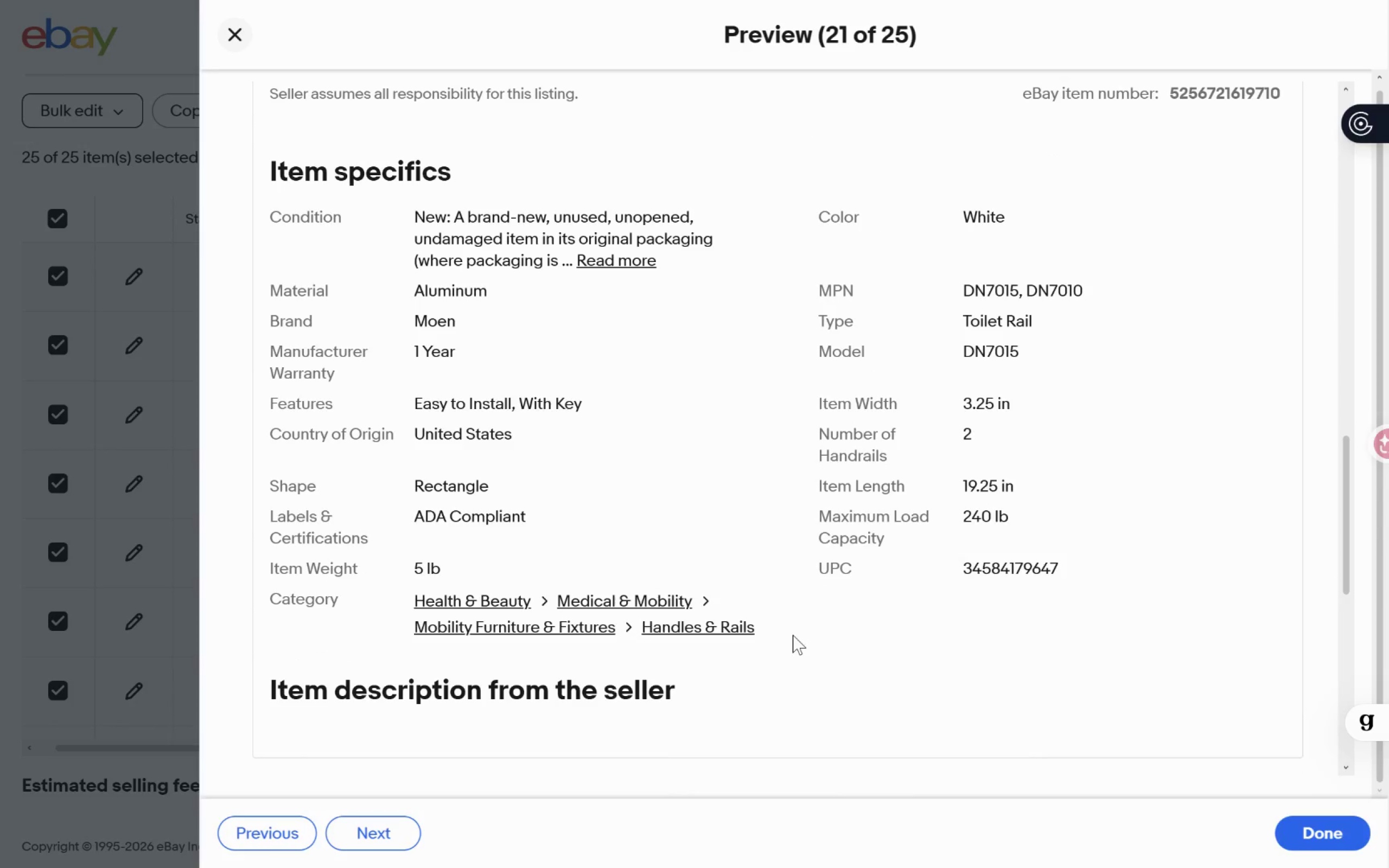 
key(Meta+Shift+S)
 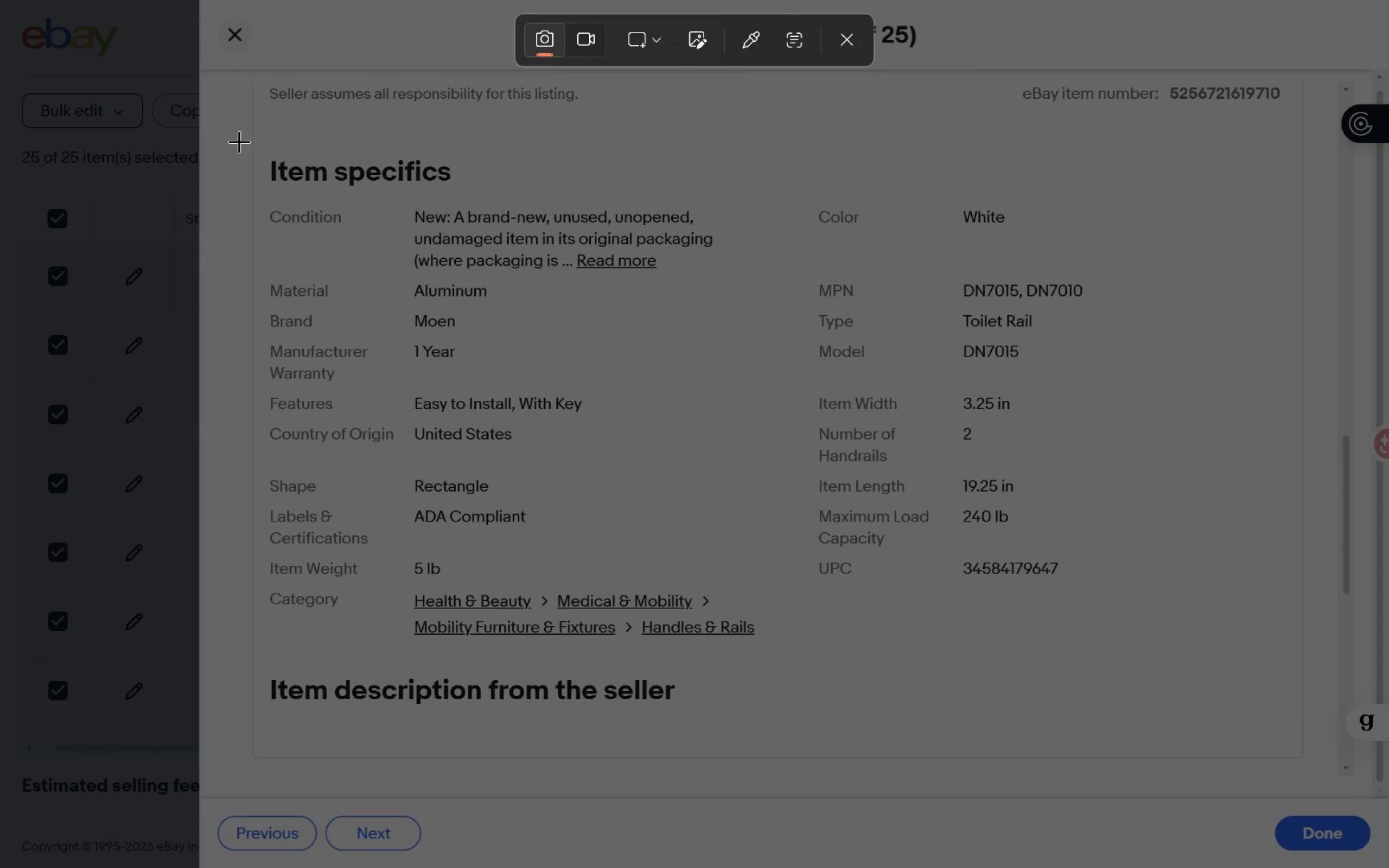 
left_click_drag(start_coordinate=[253, 136], to_coordinate=[1246, 661])
 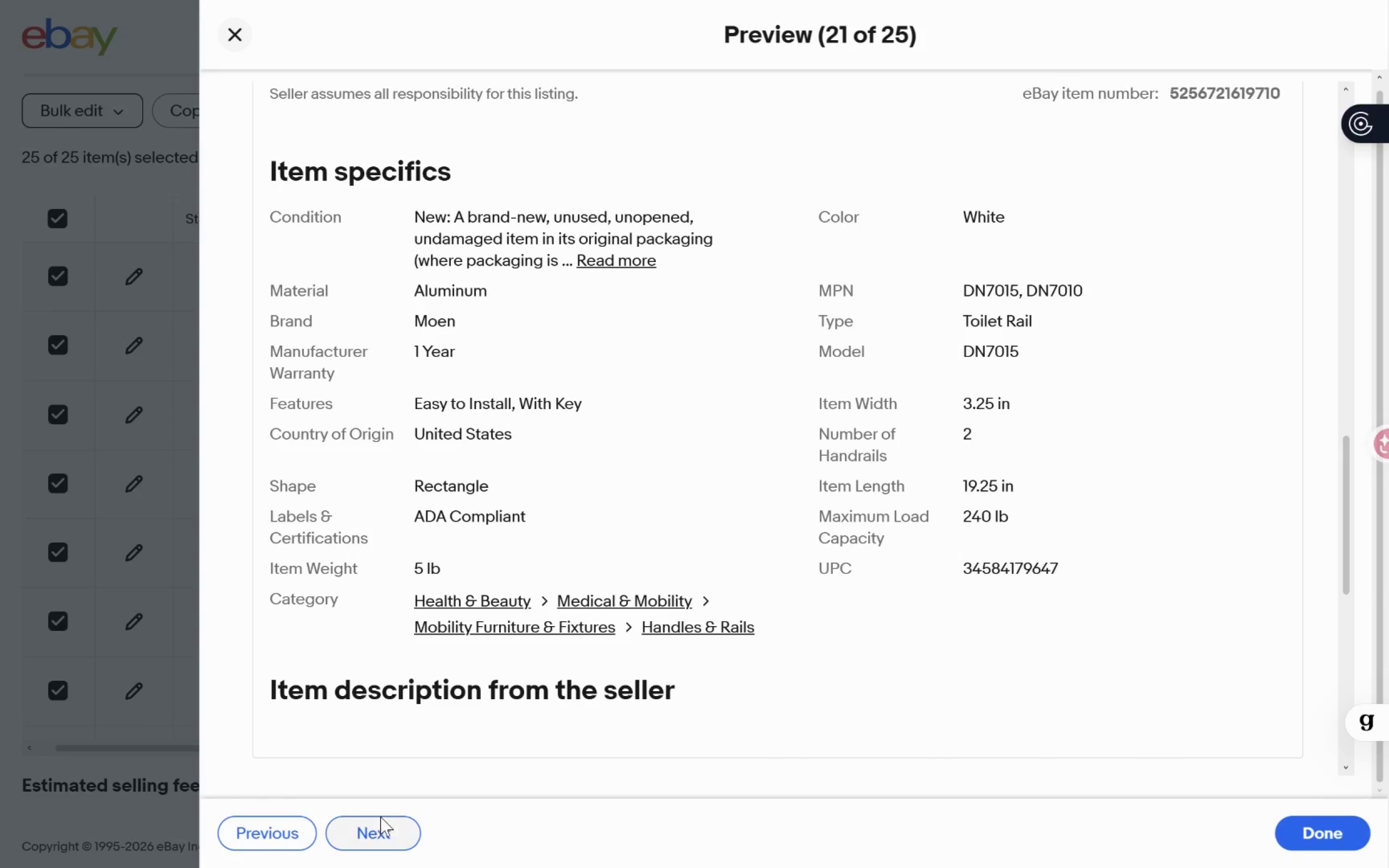 
left_click([380, 824])
 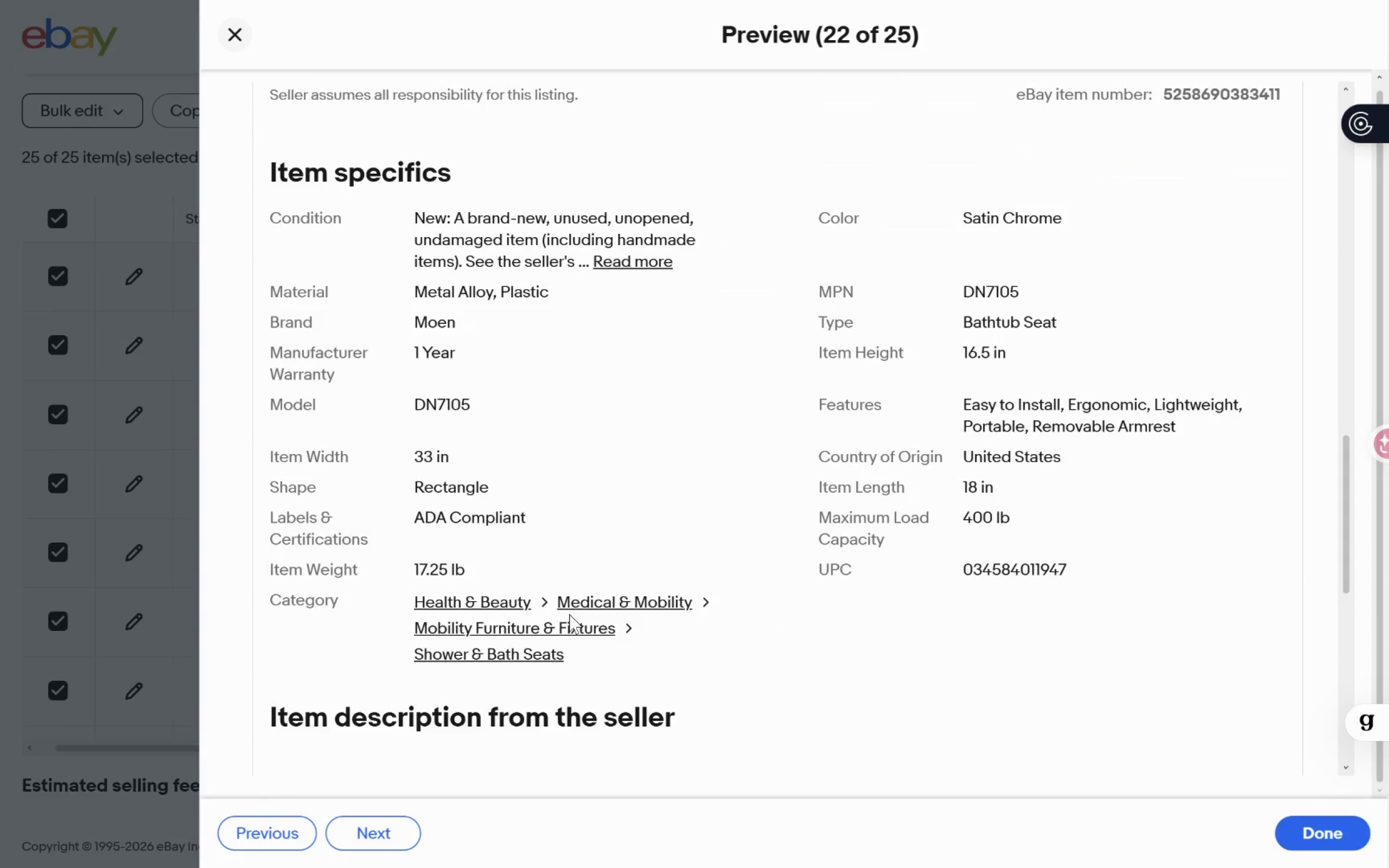 
wait(6.37)
 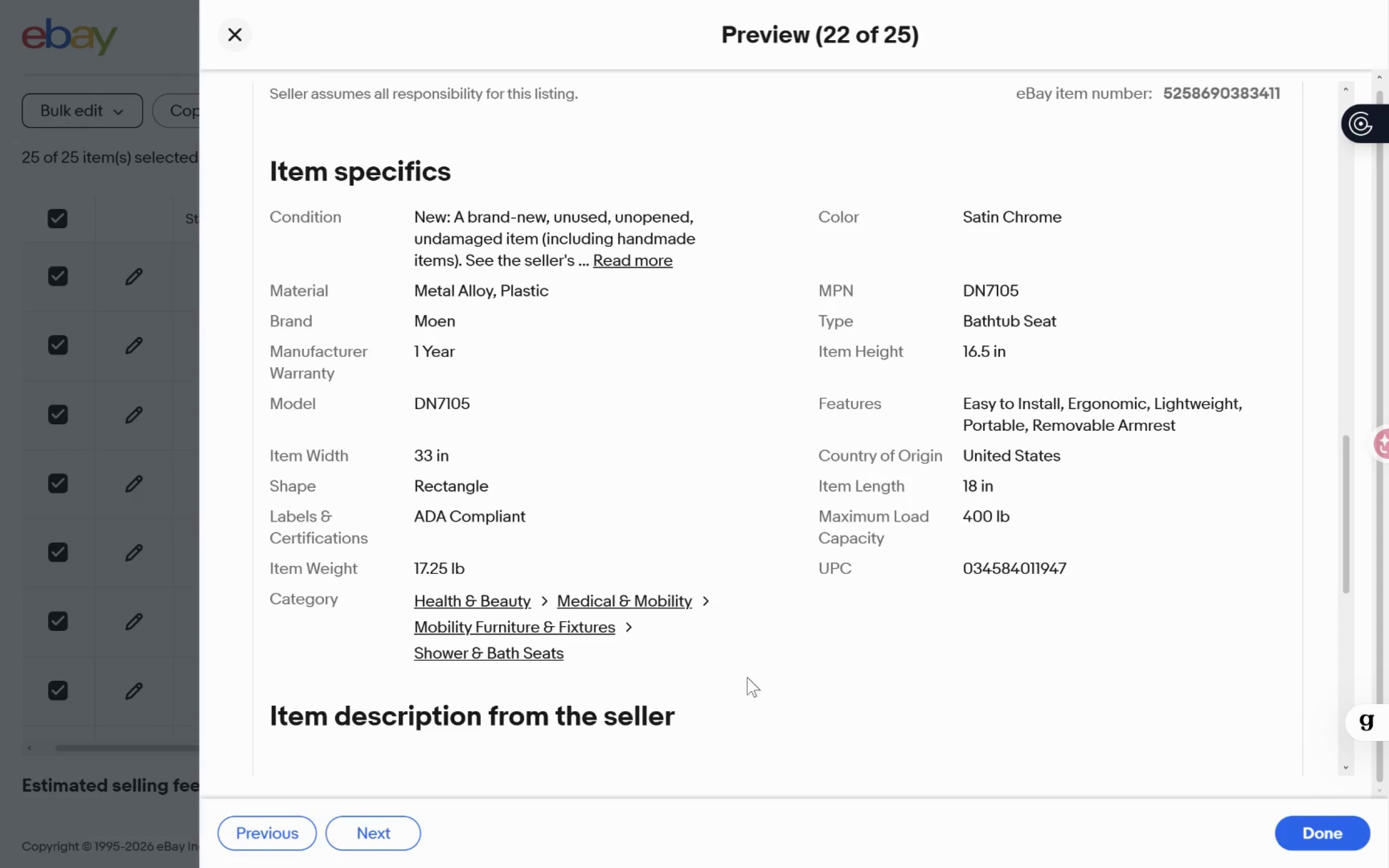 
key(Meta+Shift+S)
 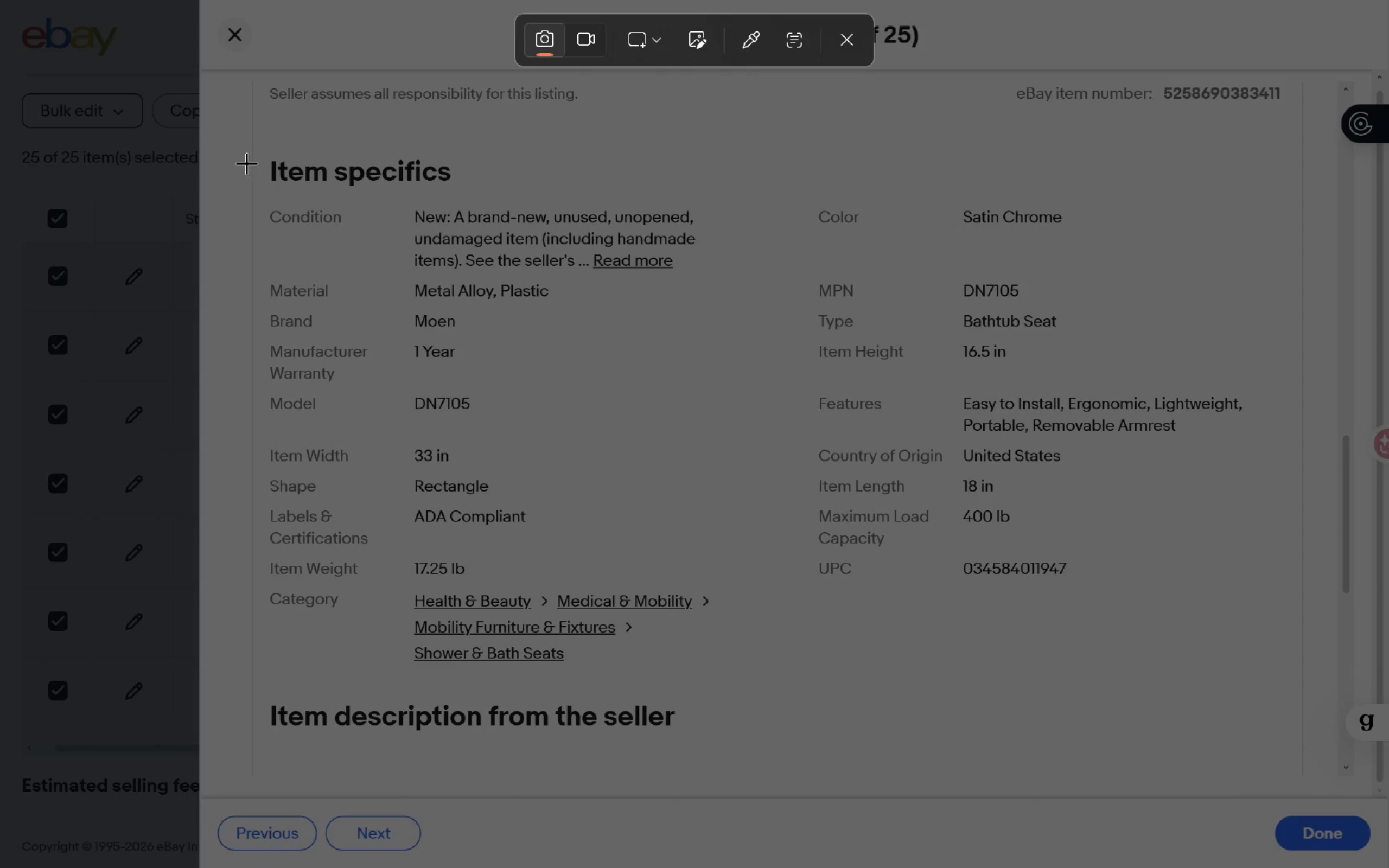 
left_click_drag(start_coordinate=[246, 138], to_coordinate=[1268, 676])
 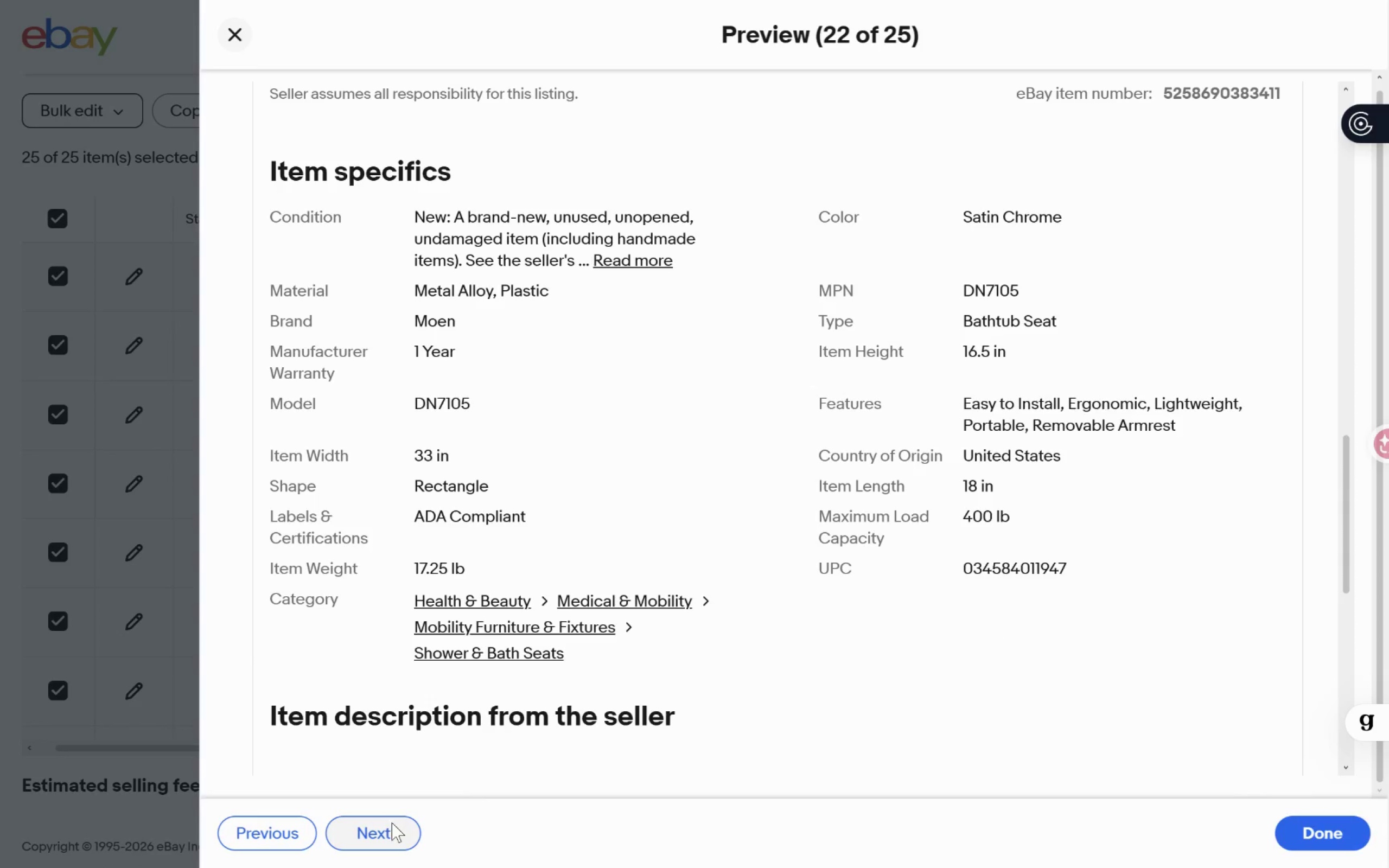 
left_click([392, 824])
 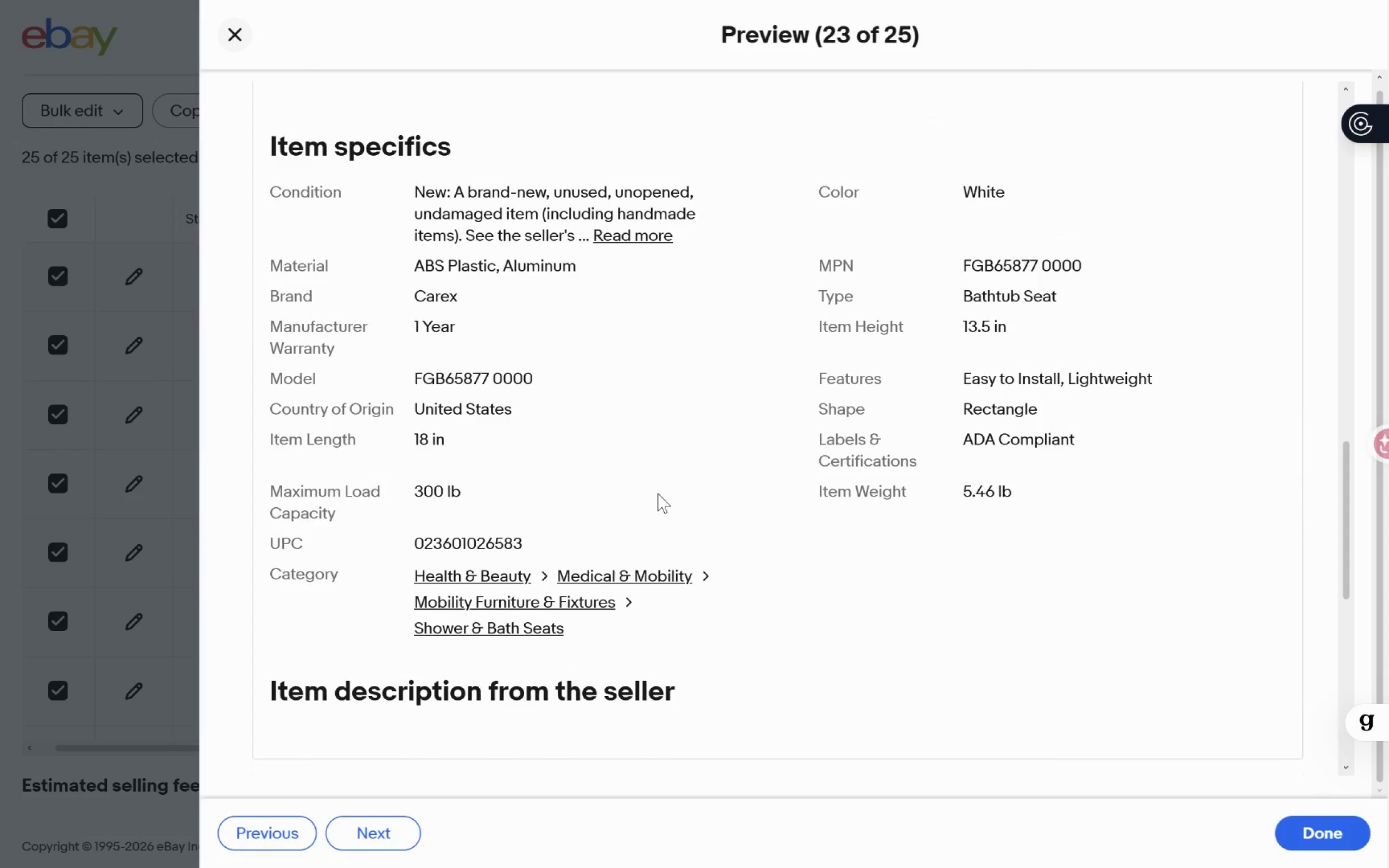 
wait(7.6)
 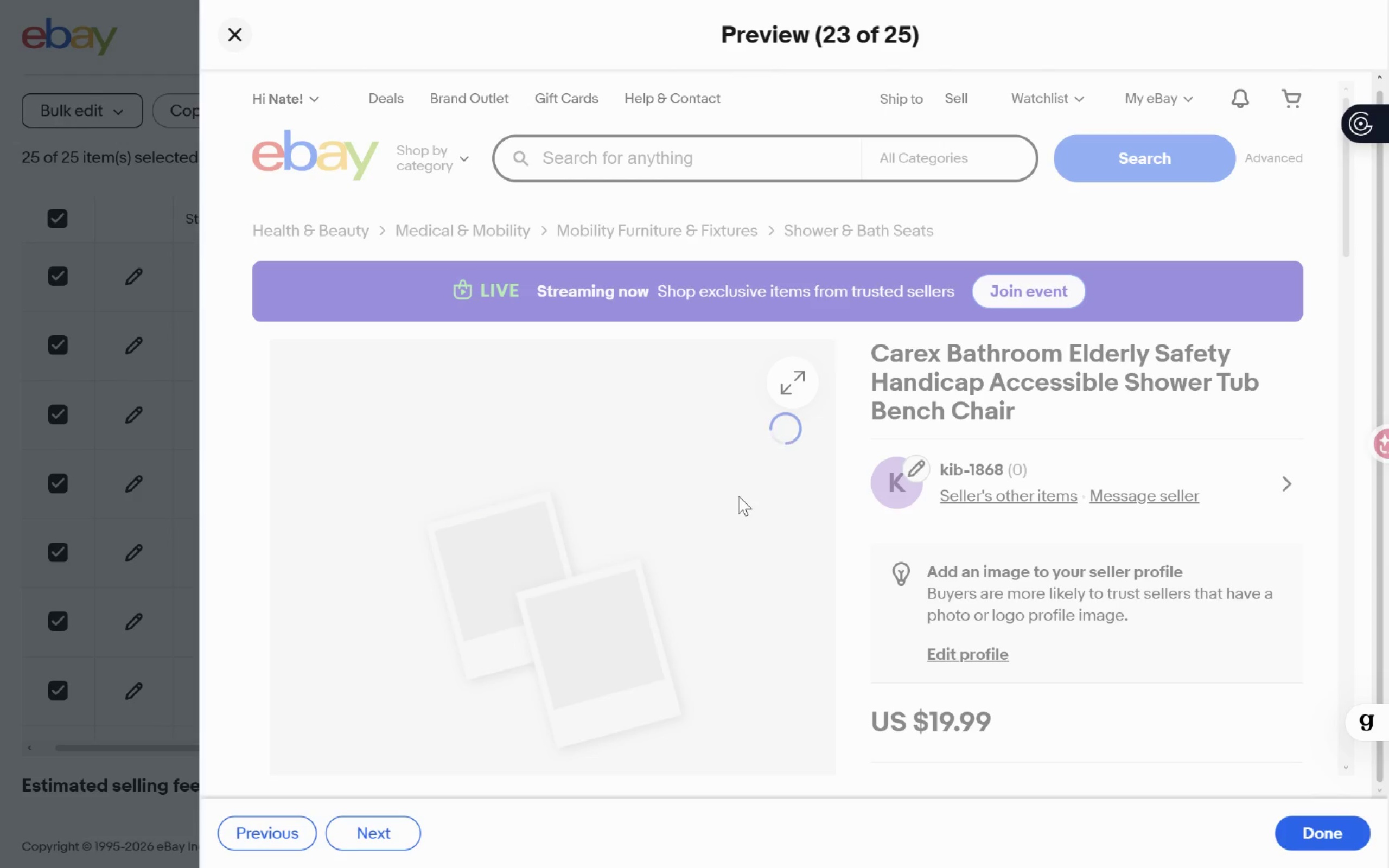 
key(Meta+MetaLeft)
 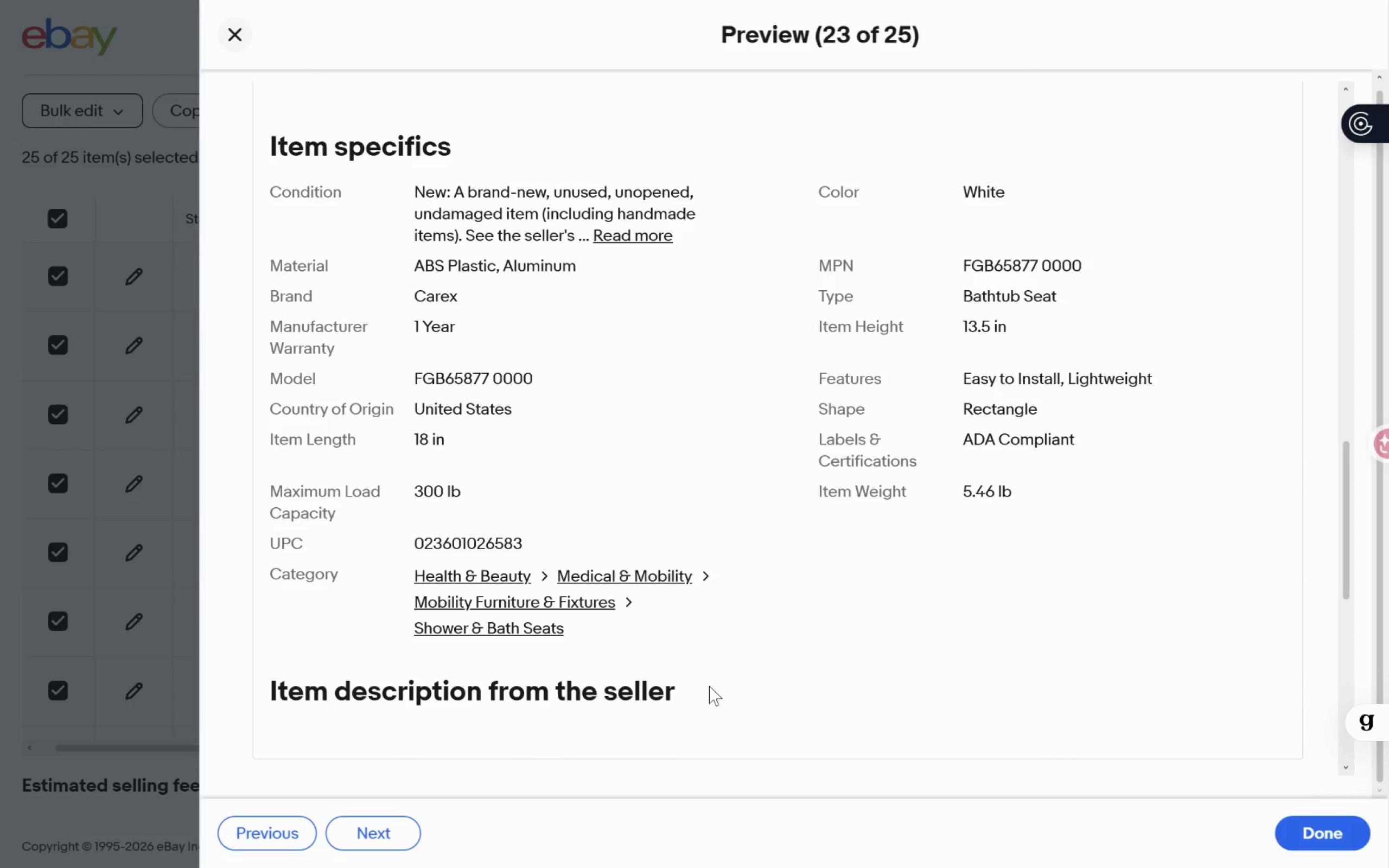 
key(Meta+Shift+ShiftLeft)
 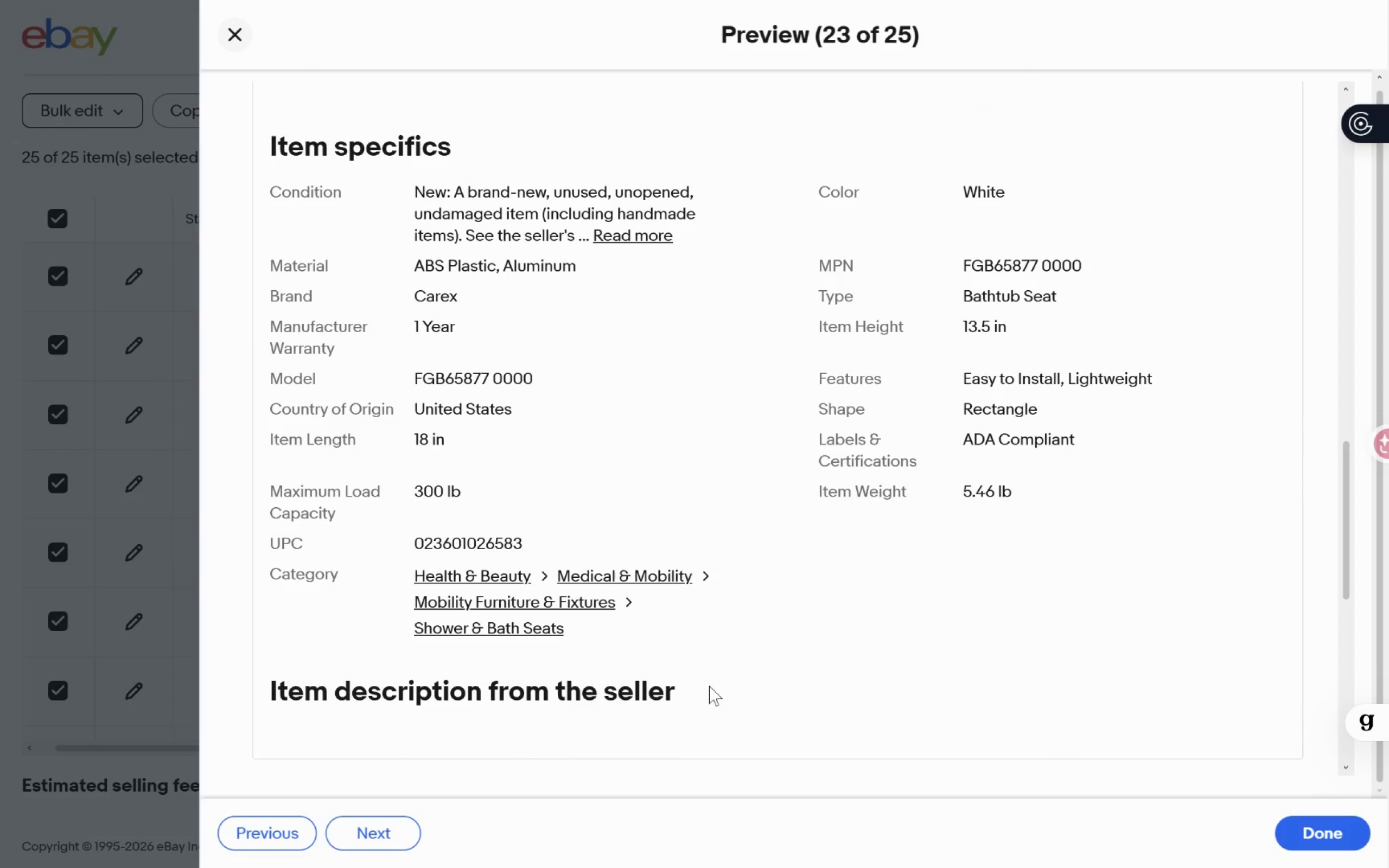 
key(Meta+Shift+S)
 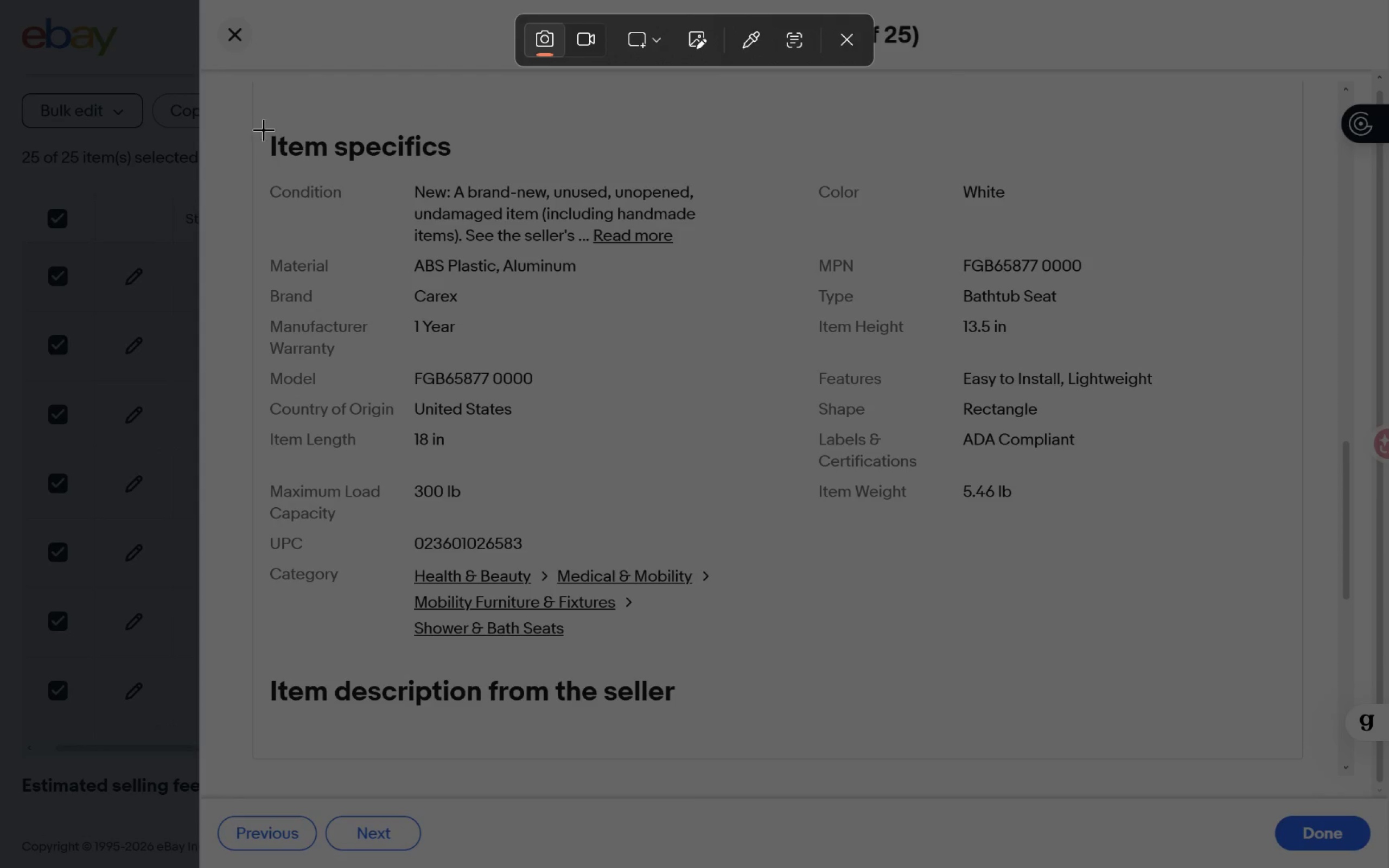 
left_click_drag(start_coordinate=[257, 124], to_coordinate=[1240, 663])
 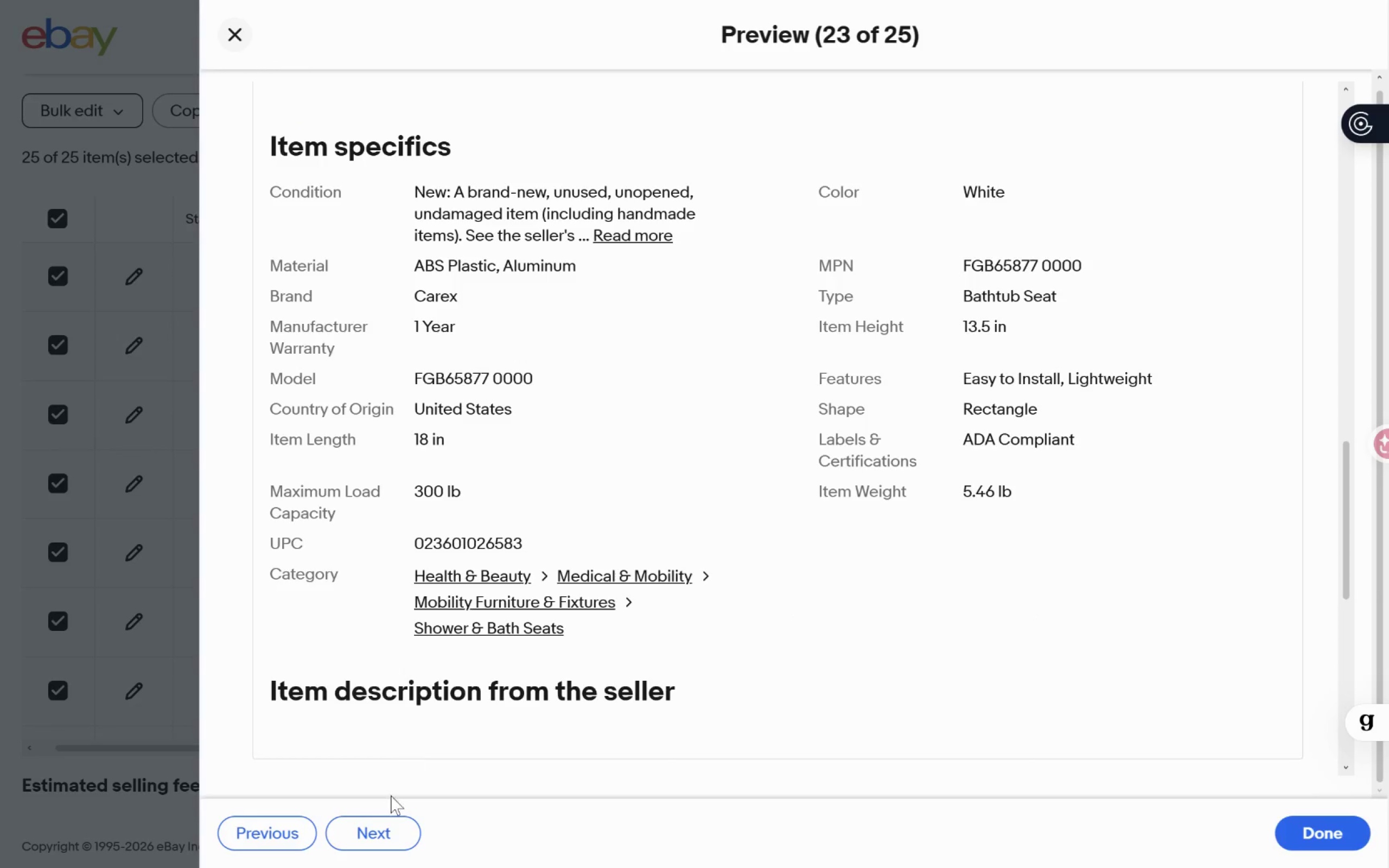 
left_click([388, 822])
 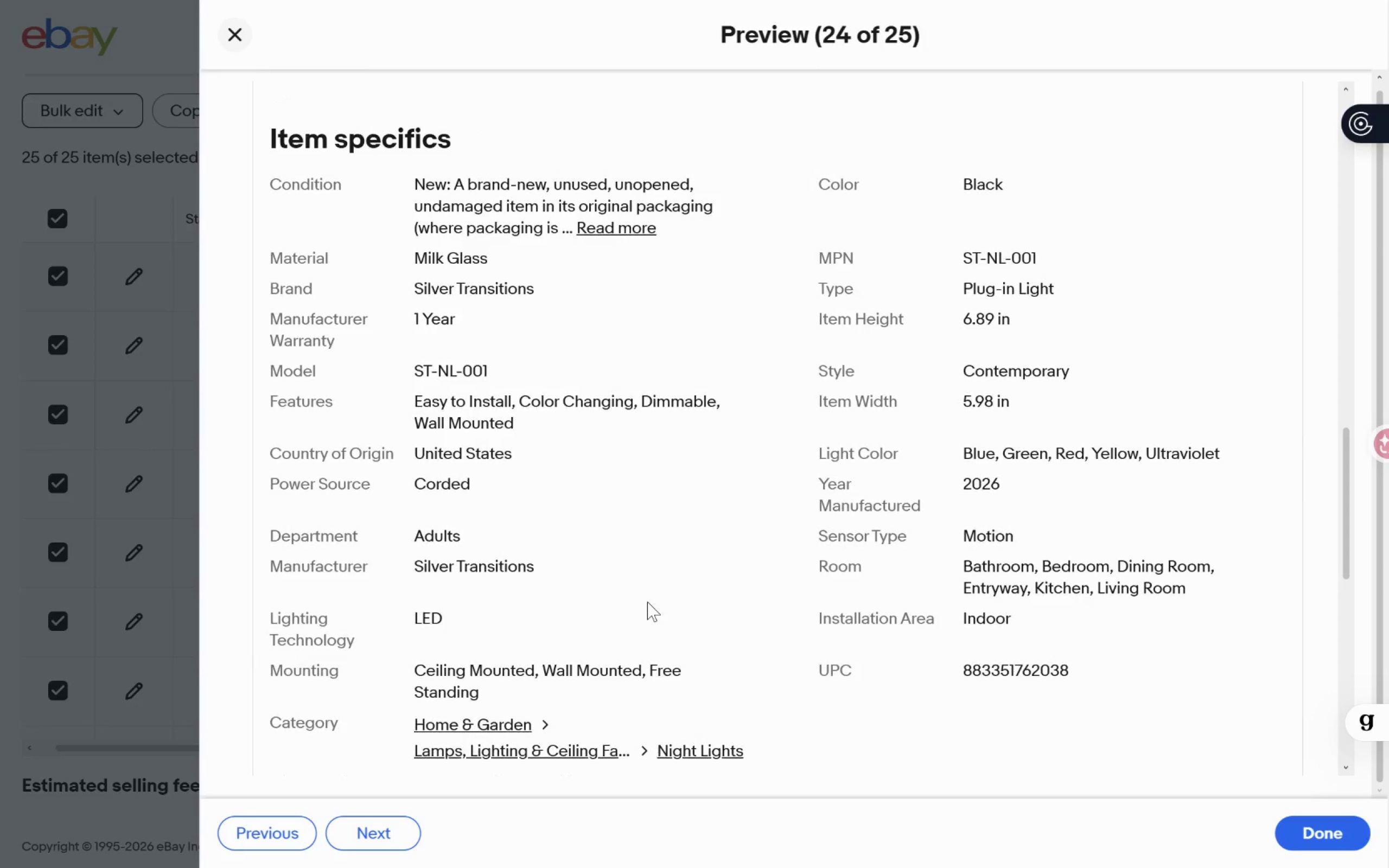 
wait(7.56)
 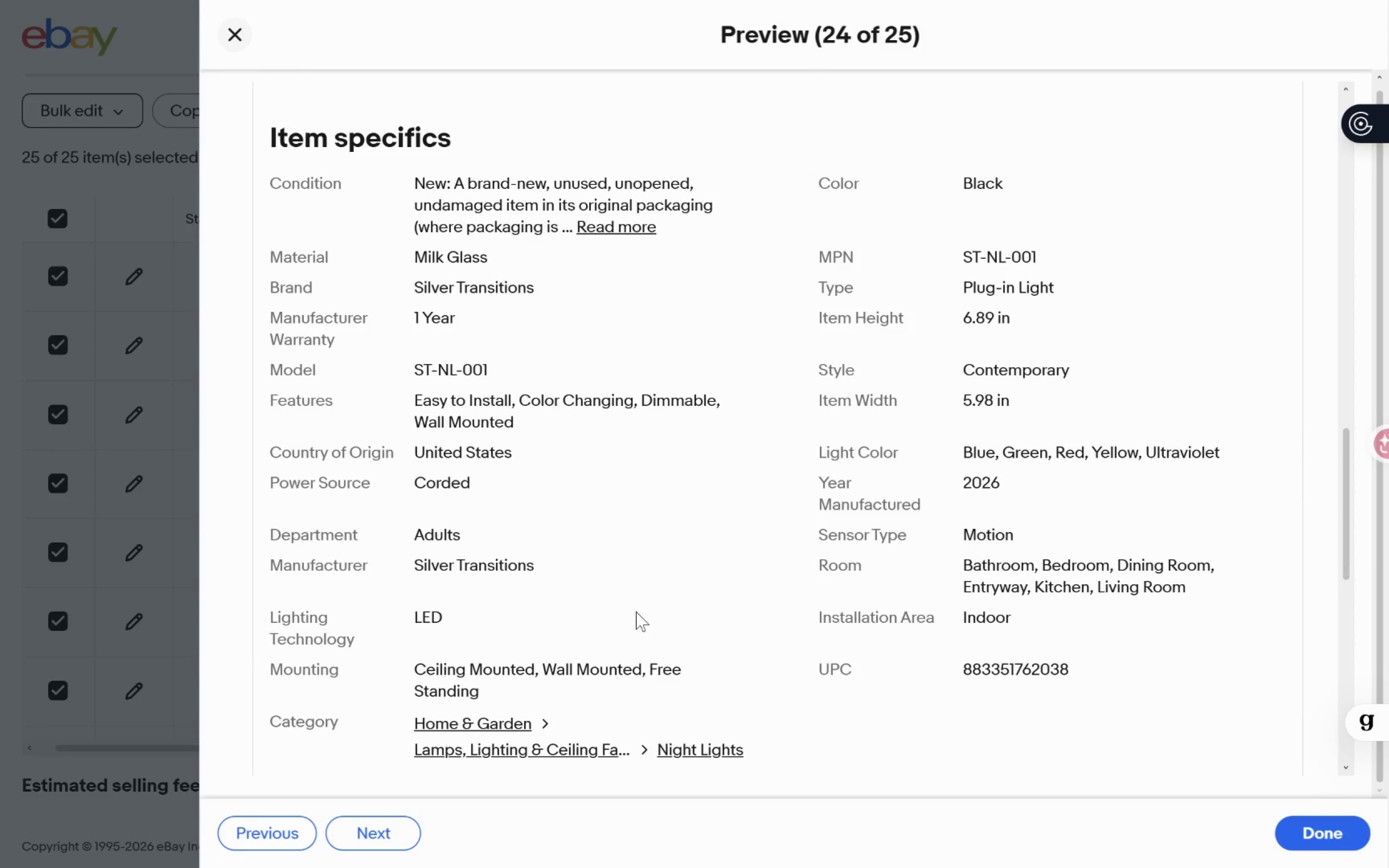 
key(Meta+Shift+S)
 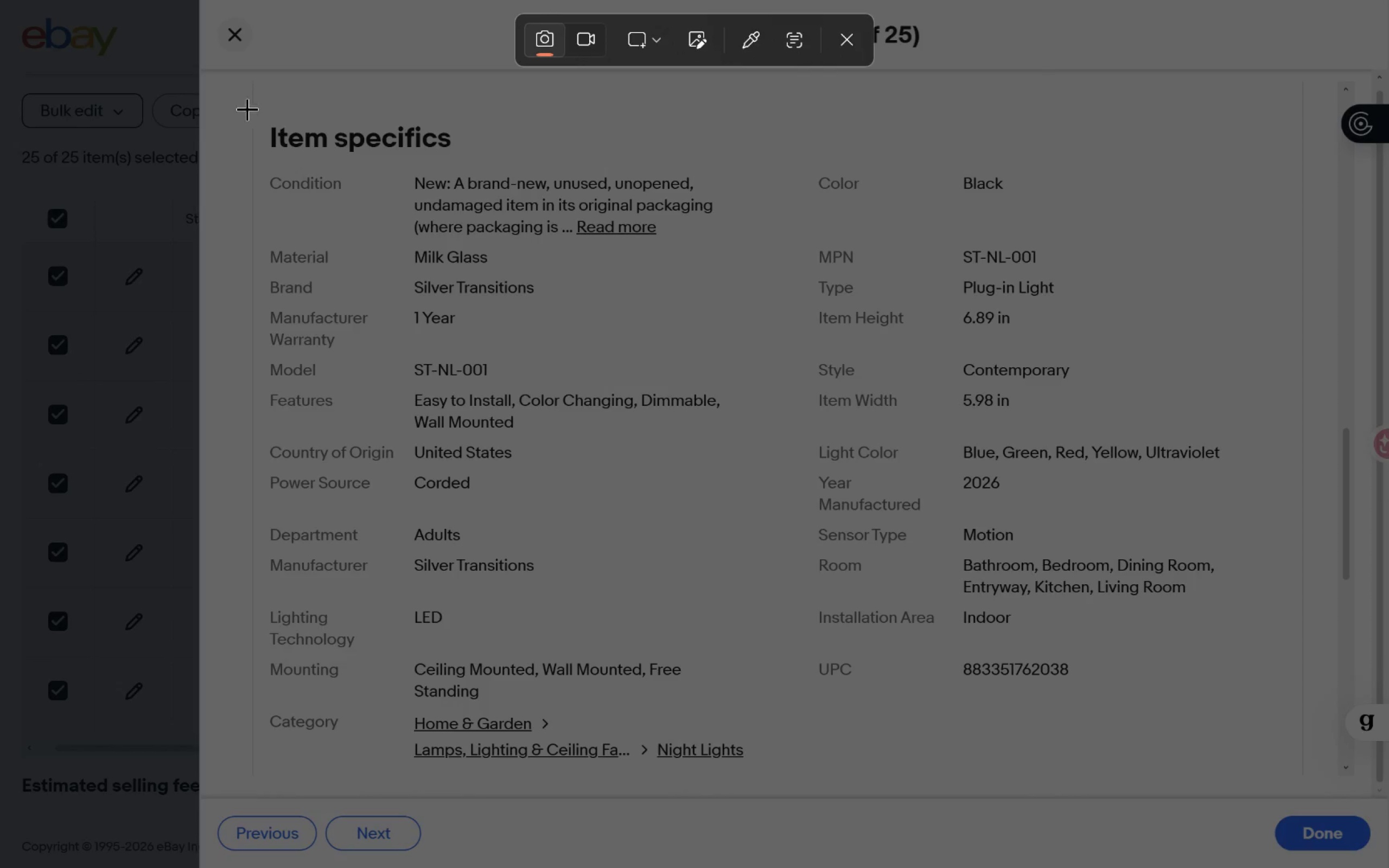 
left_click_drag(start_coordinate=[257, 108], to_coordinate=[1282, 778])
 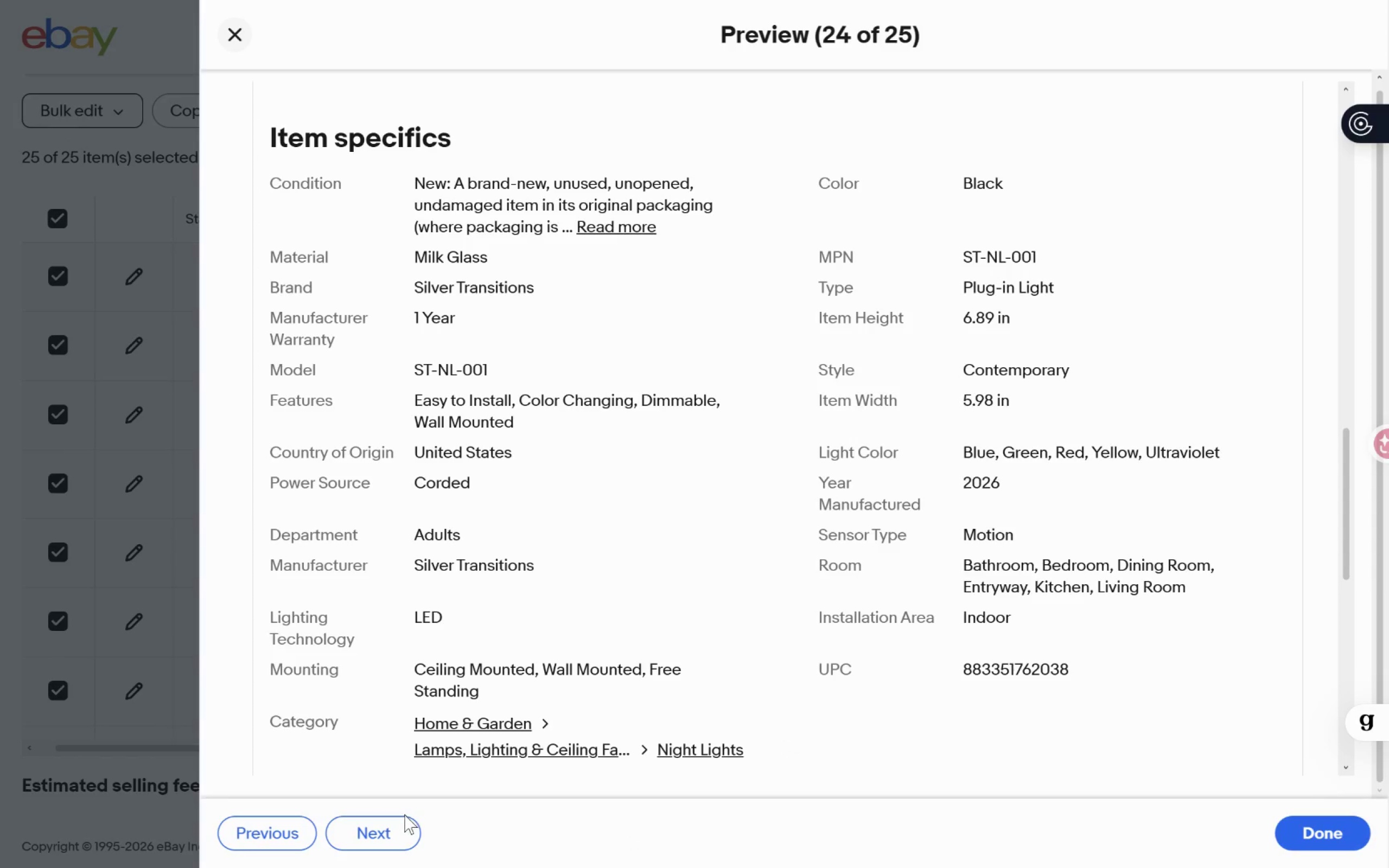 
left_click([392, 822])
 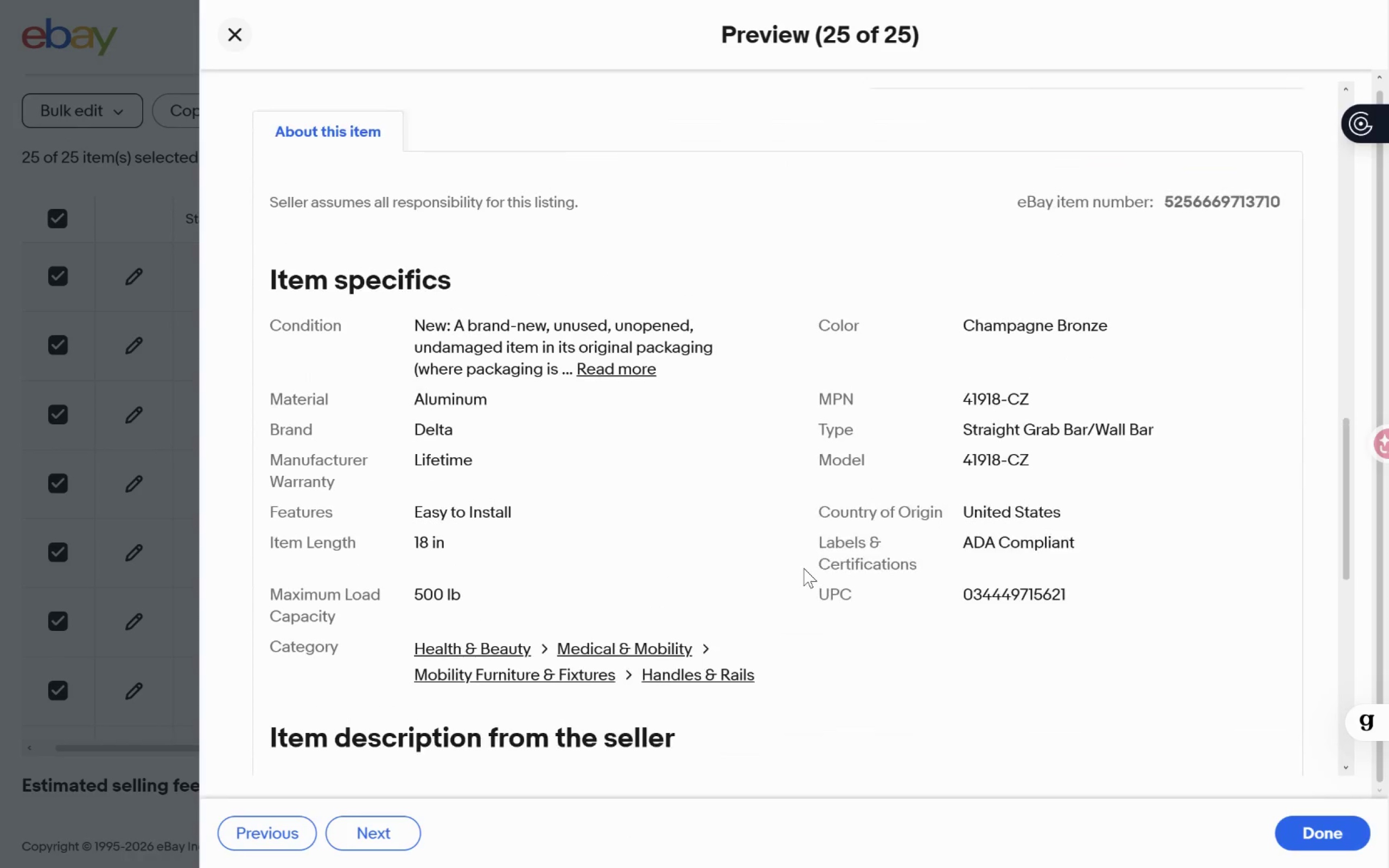 
wait(6.0)
 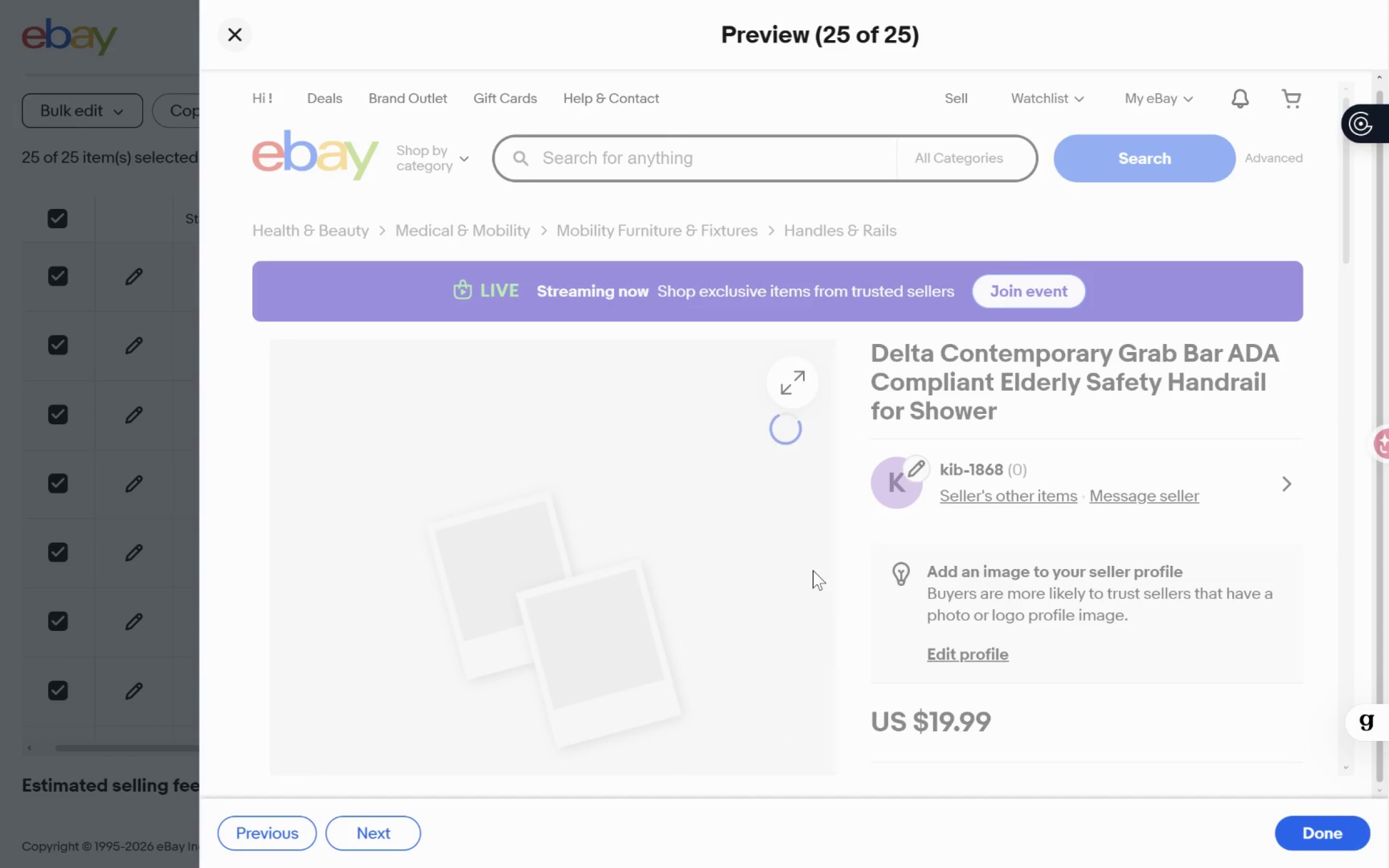 
key(Meta+MetaLeft)
 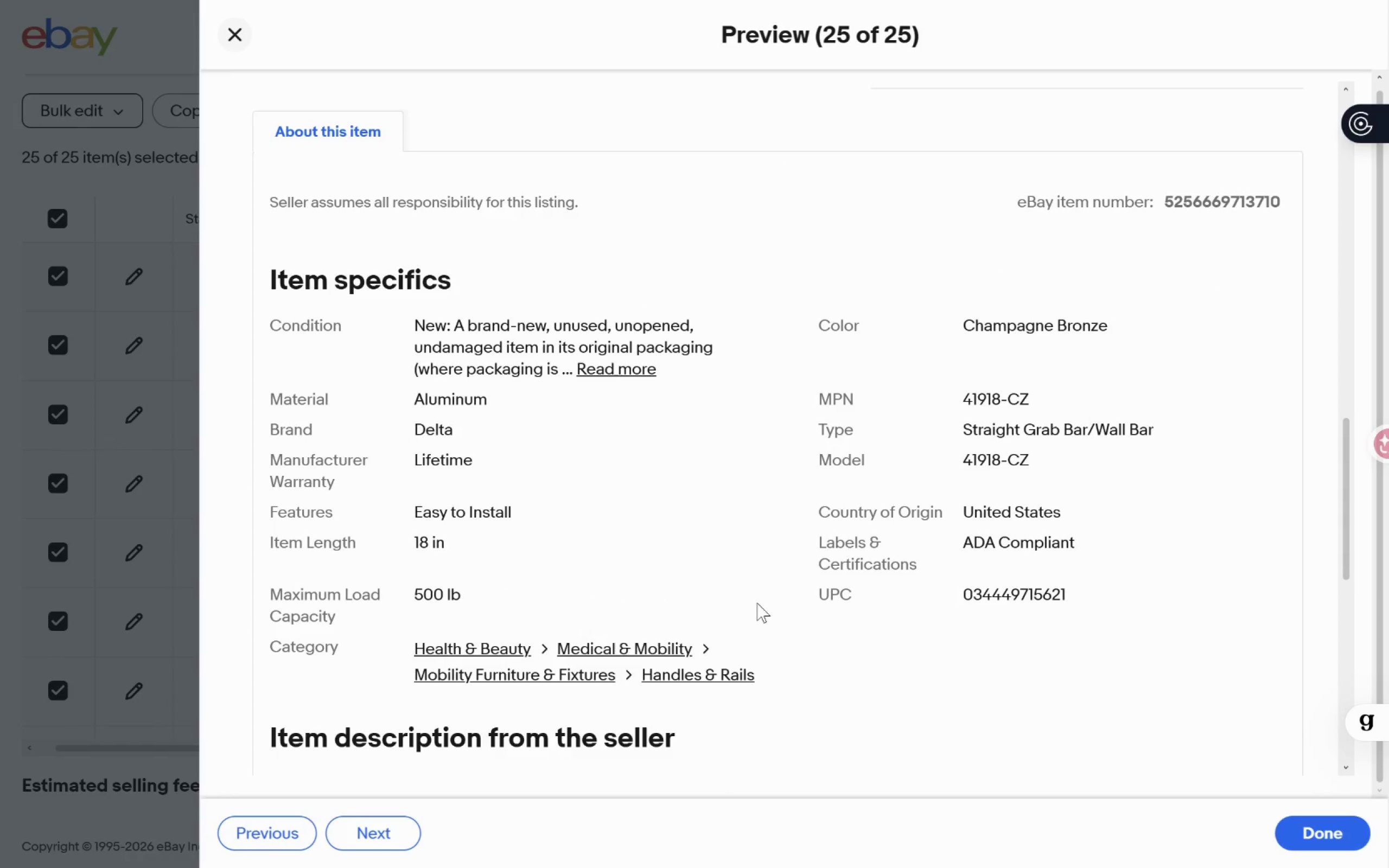 
key(Meta+Shift+ShiftLeft)
 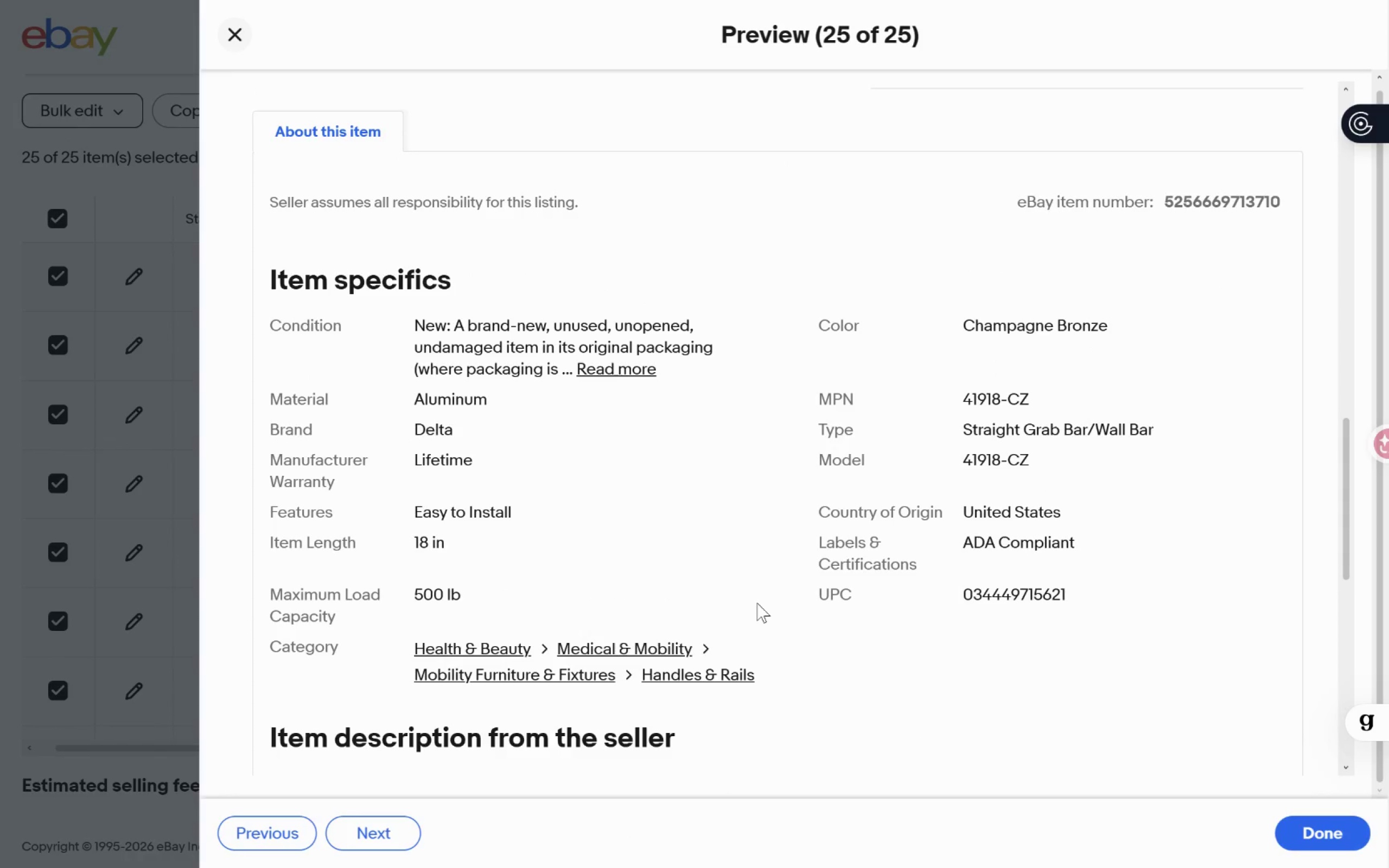 
key(Meta+Shift+S)
 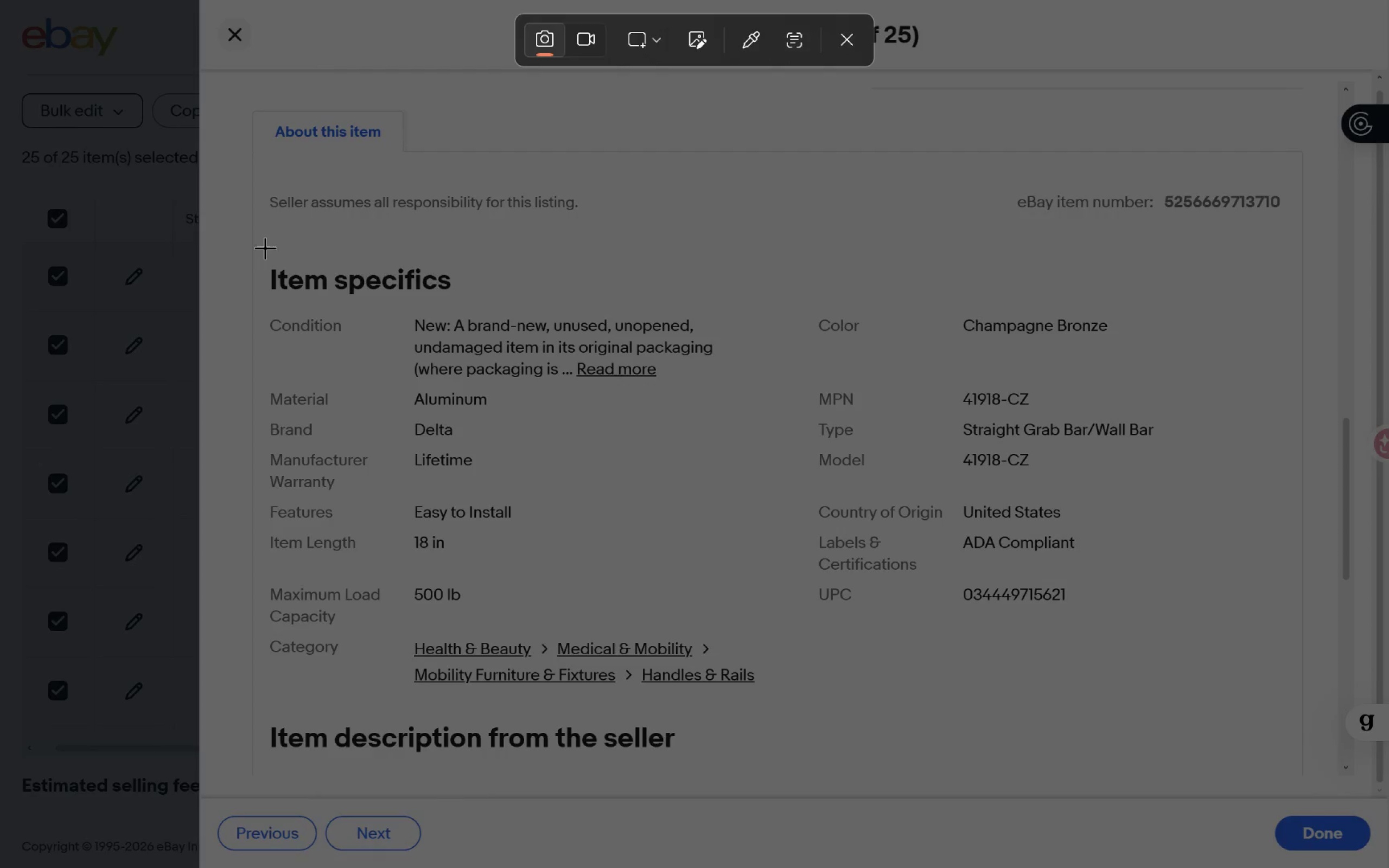 
left_click_drag(start_coordinate=[262, 244], to_coordinate=[1209, 708])
 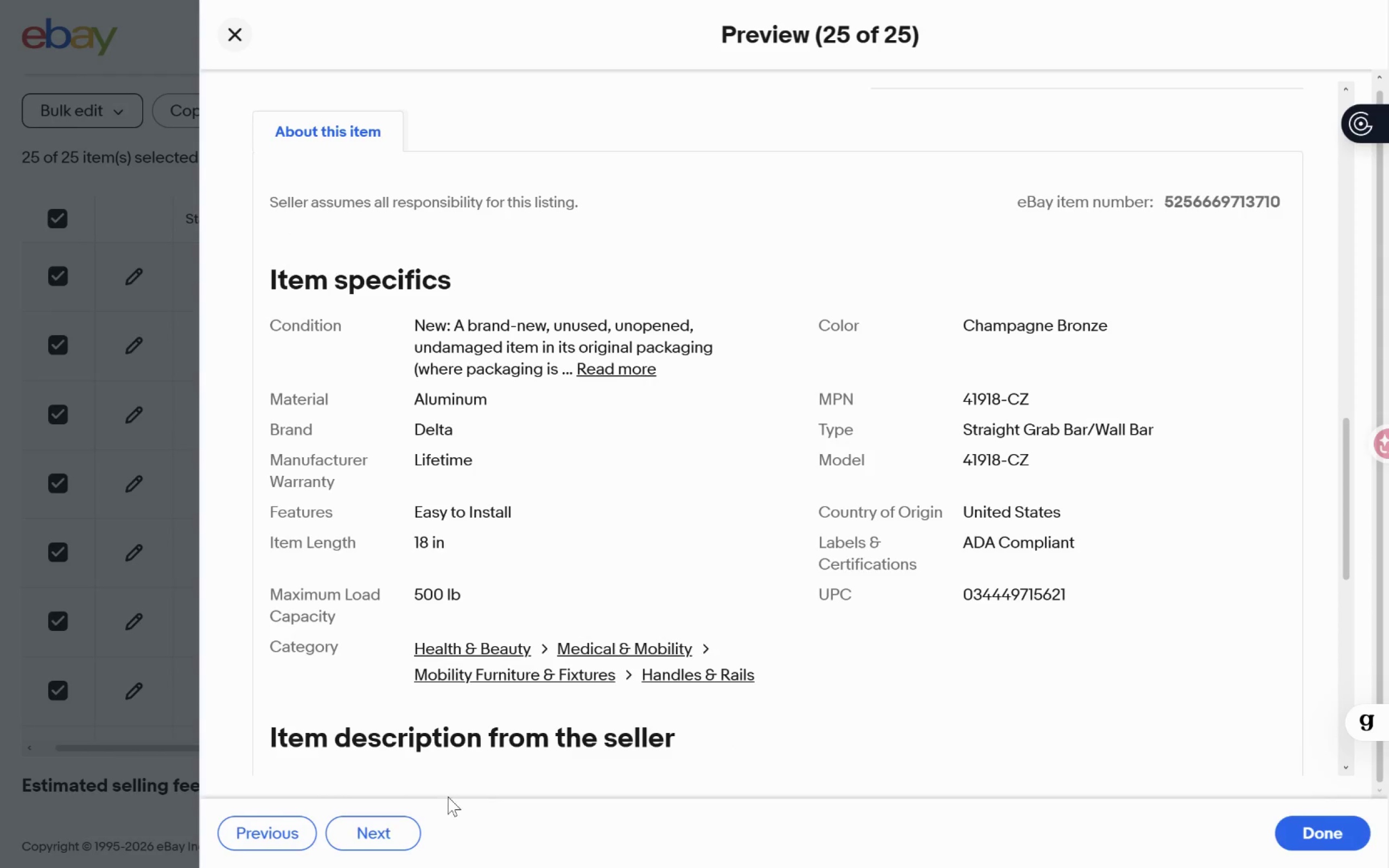 
left_click([385, 825])
 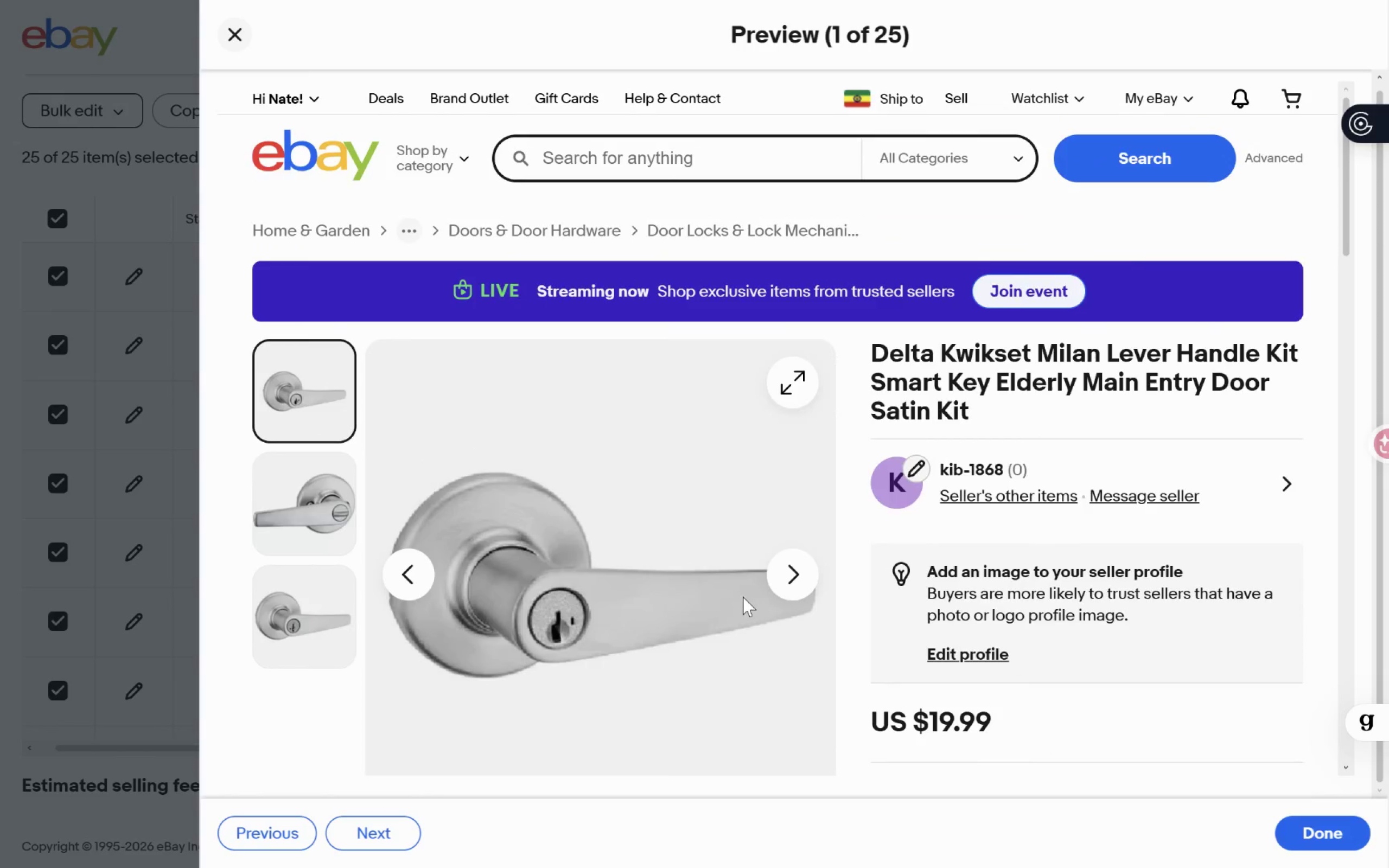 
wait(6.43)
 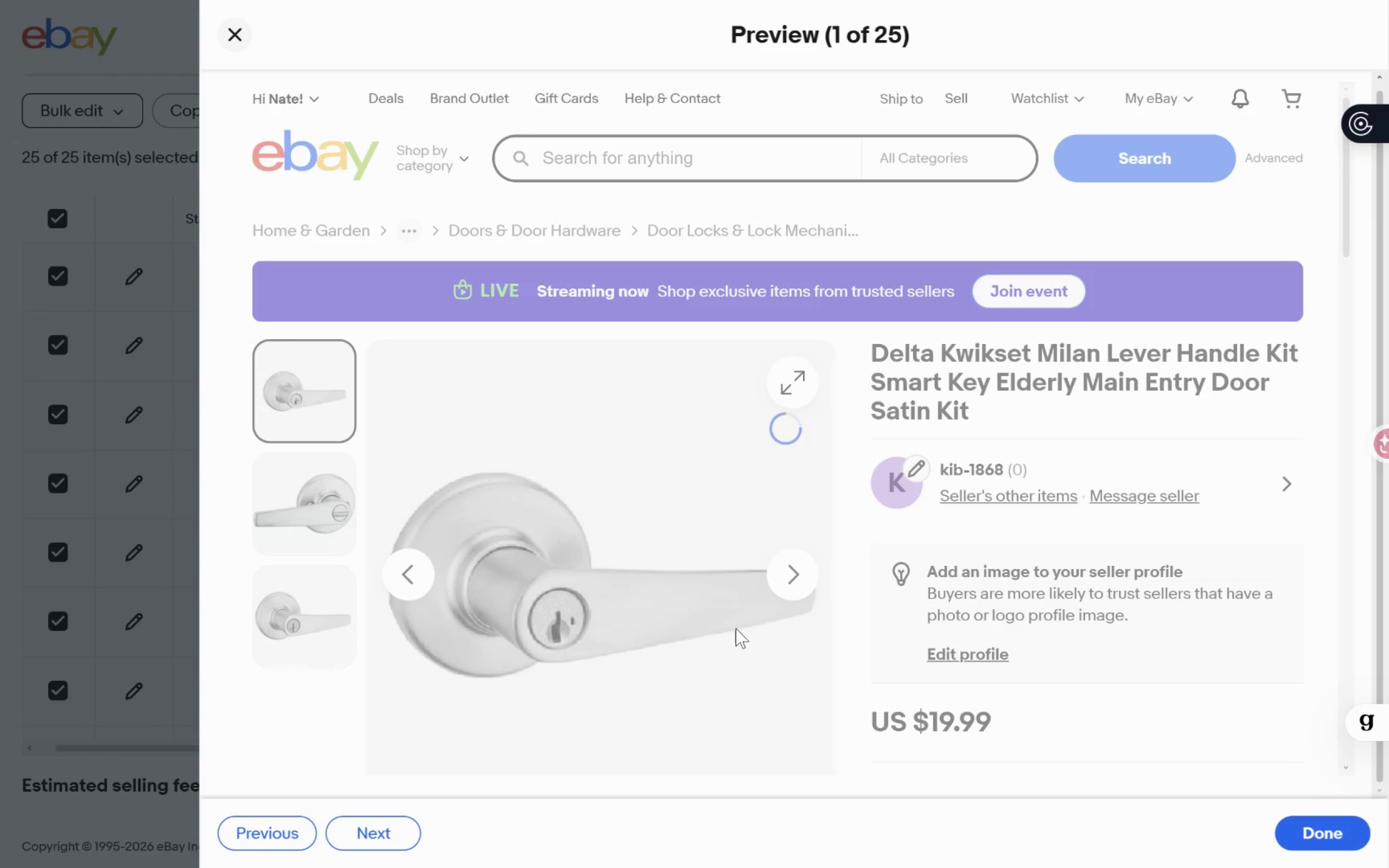 
left_click([244, 40])
 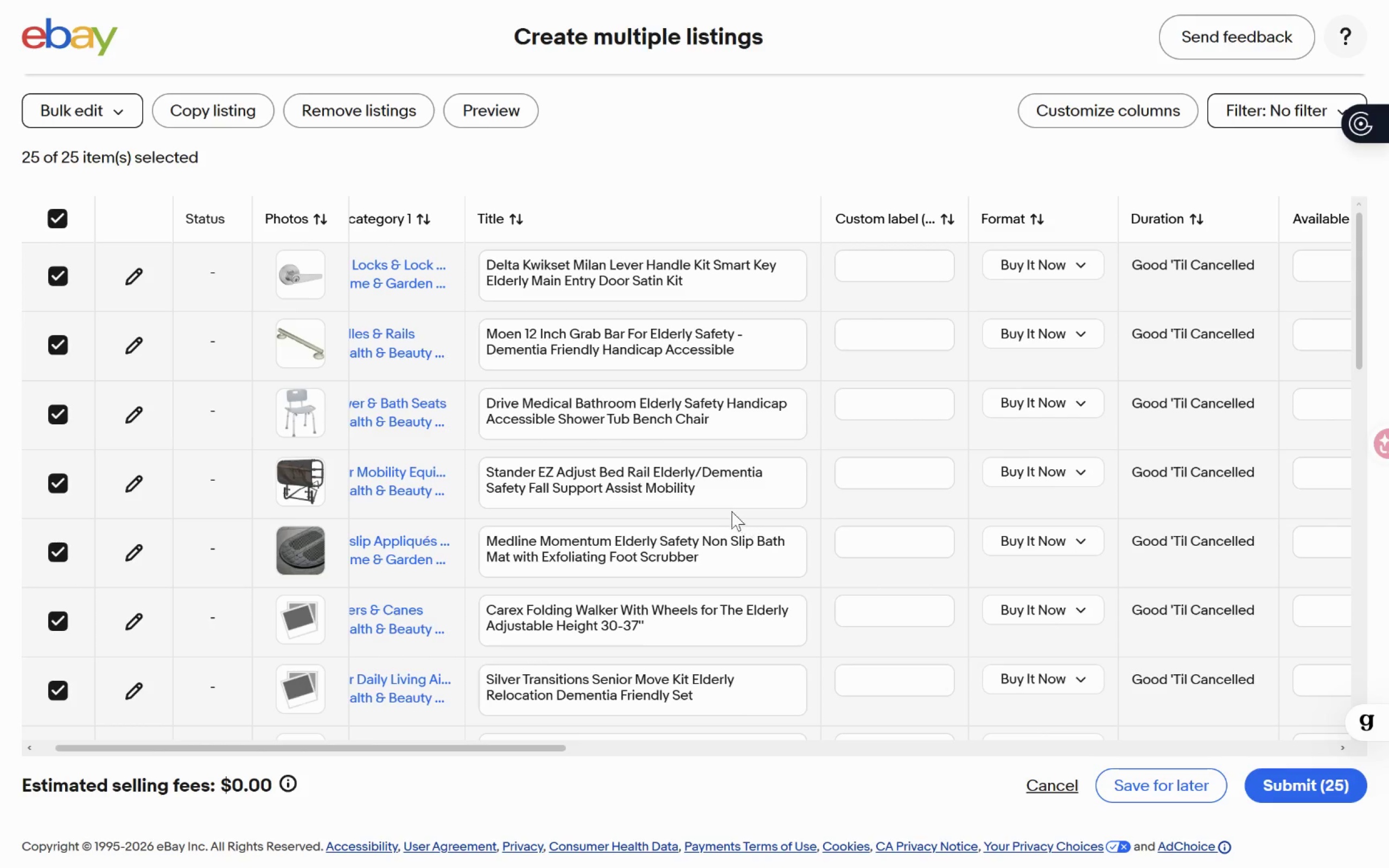 
key(F11)
 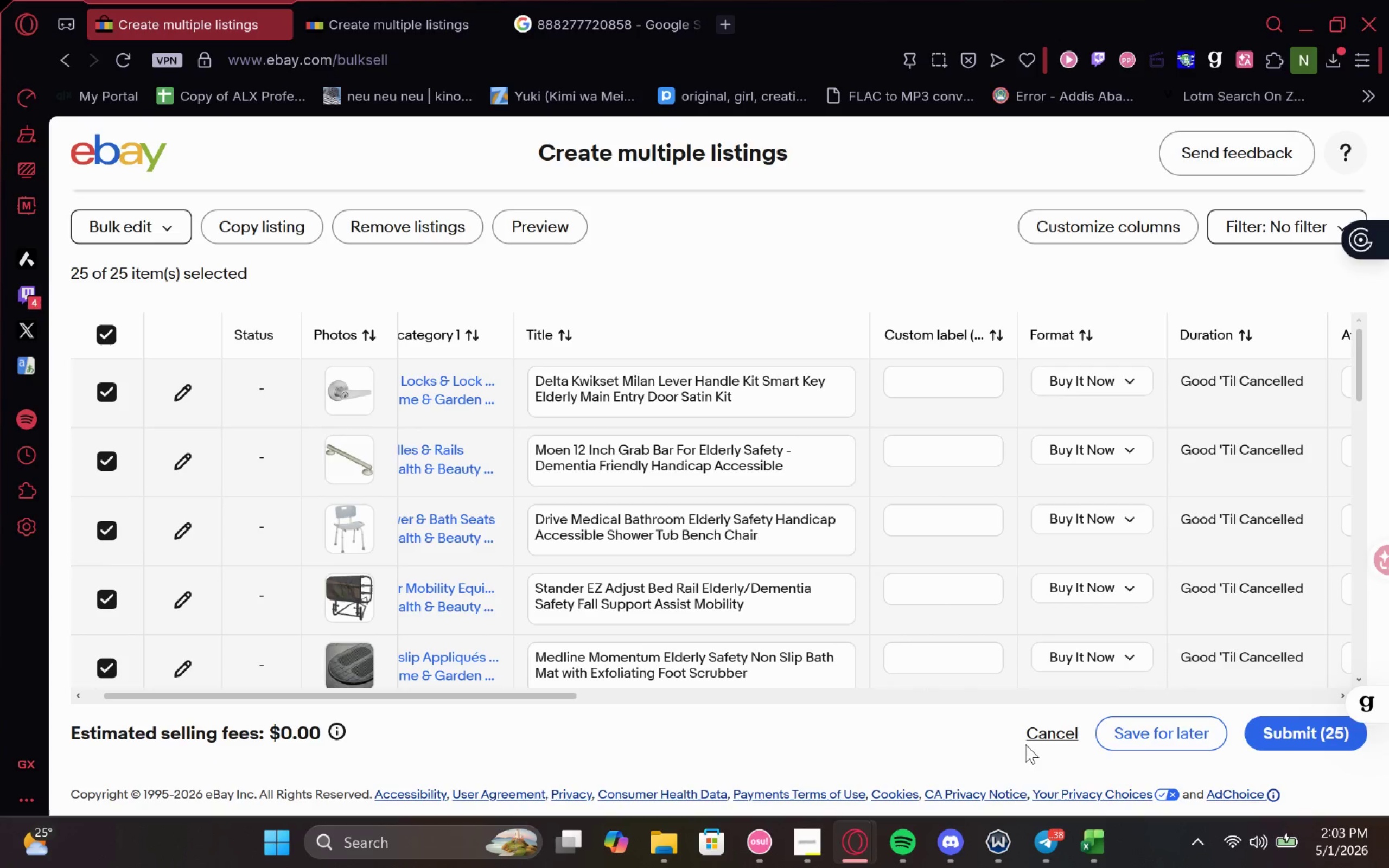 
mouse_move([895, 850])
 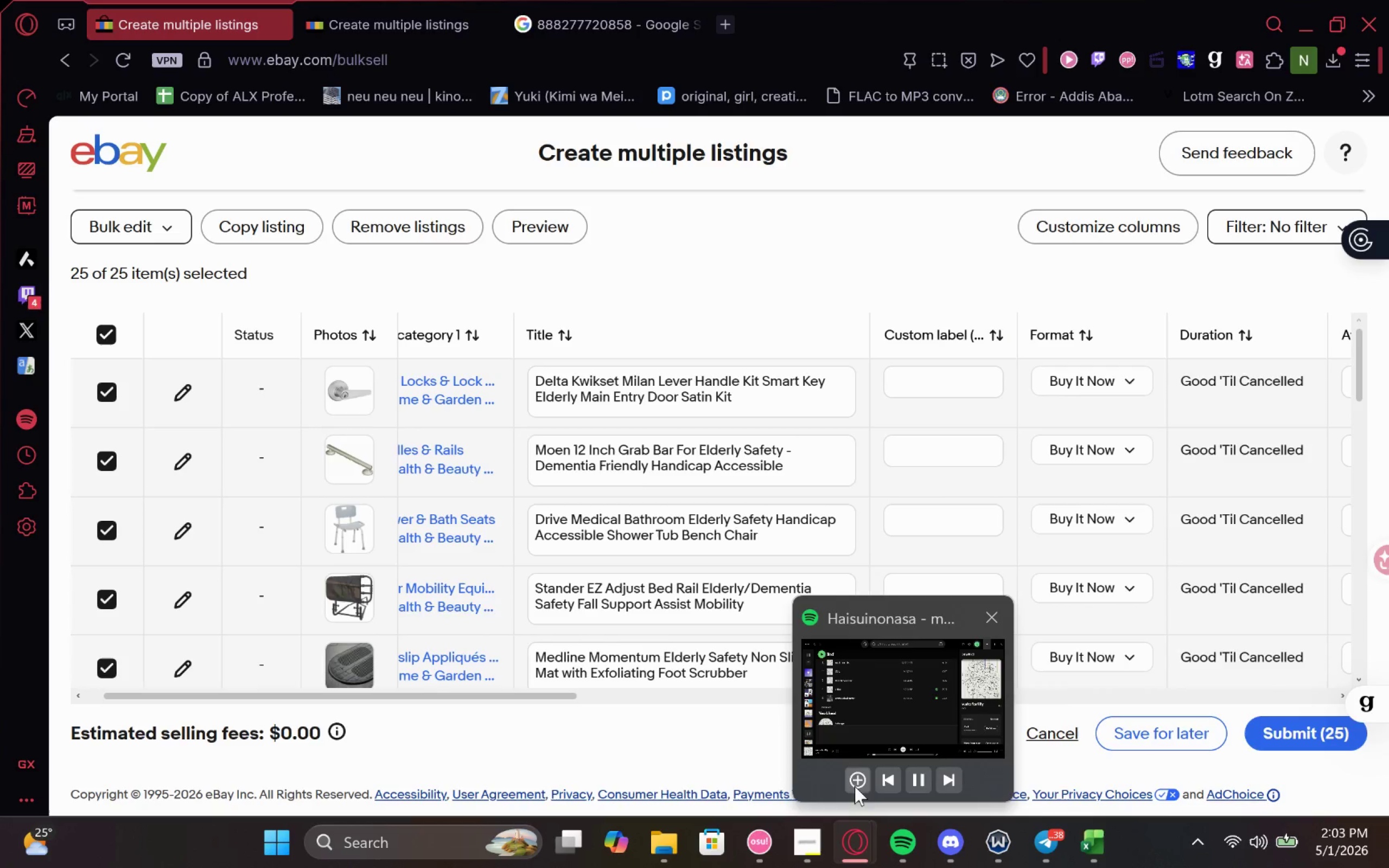 
left_click([855, 782])
 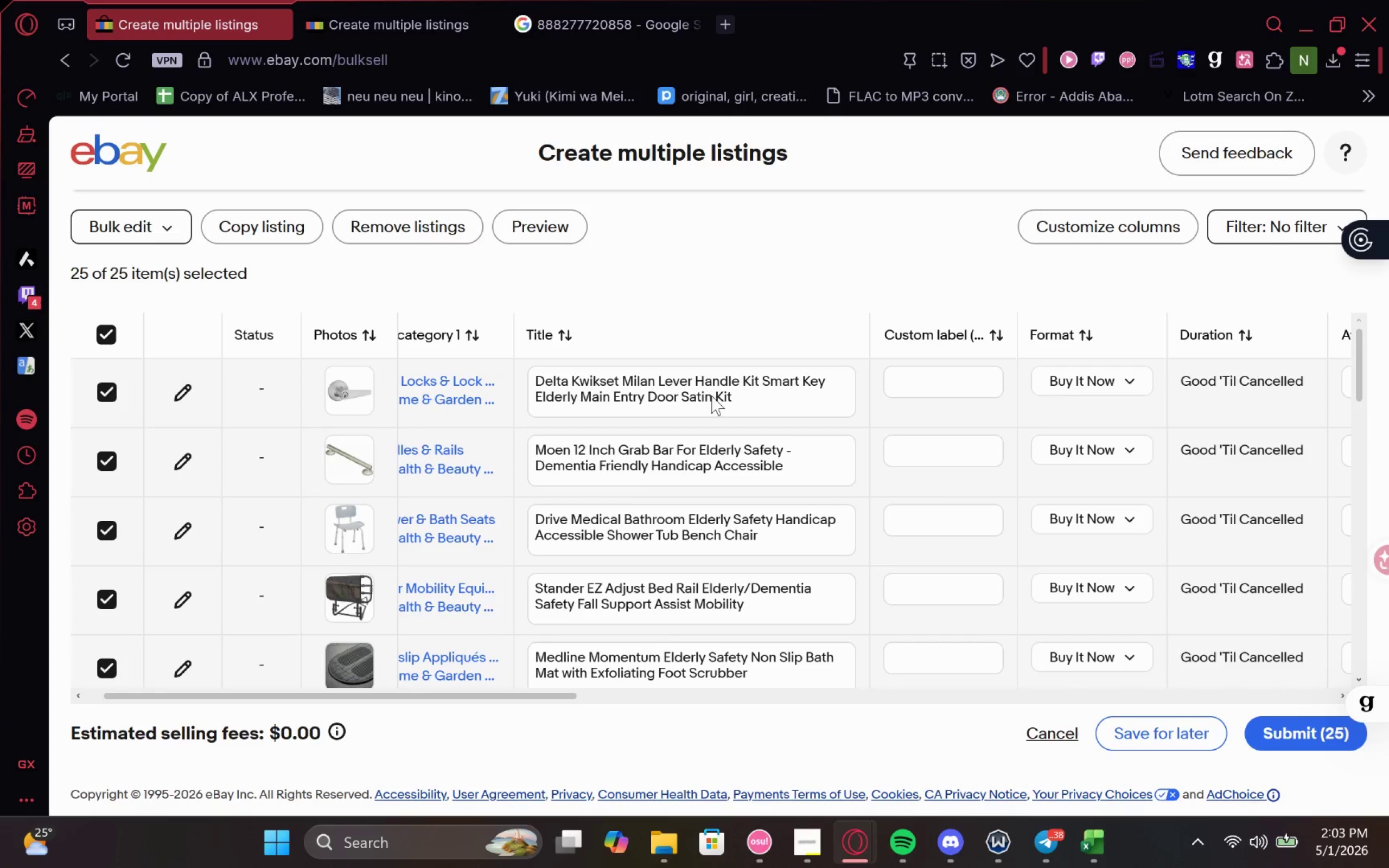 
left_click([382, 5])
 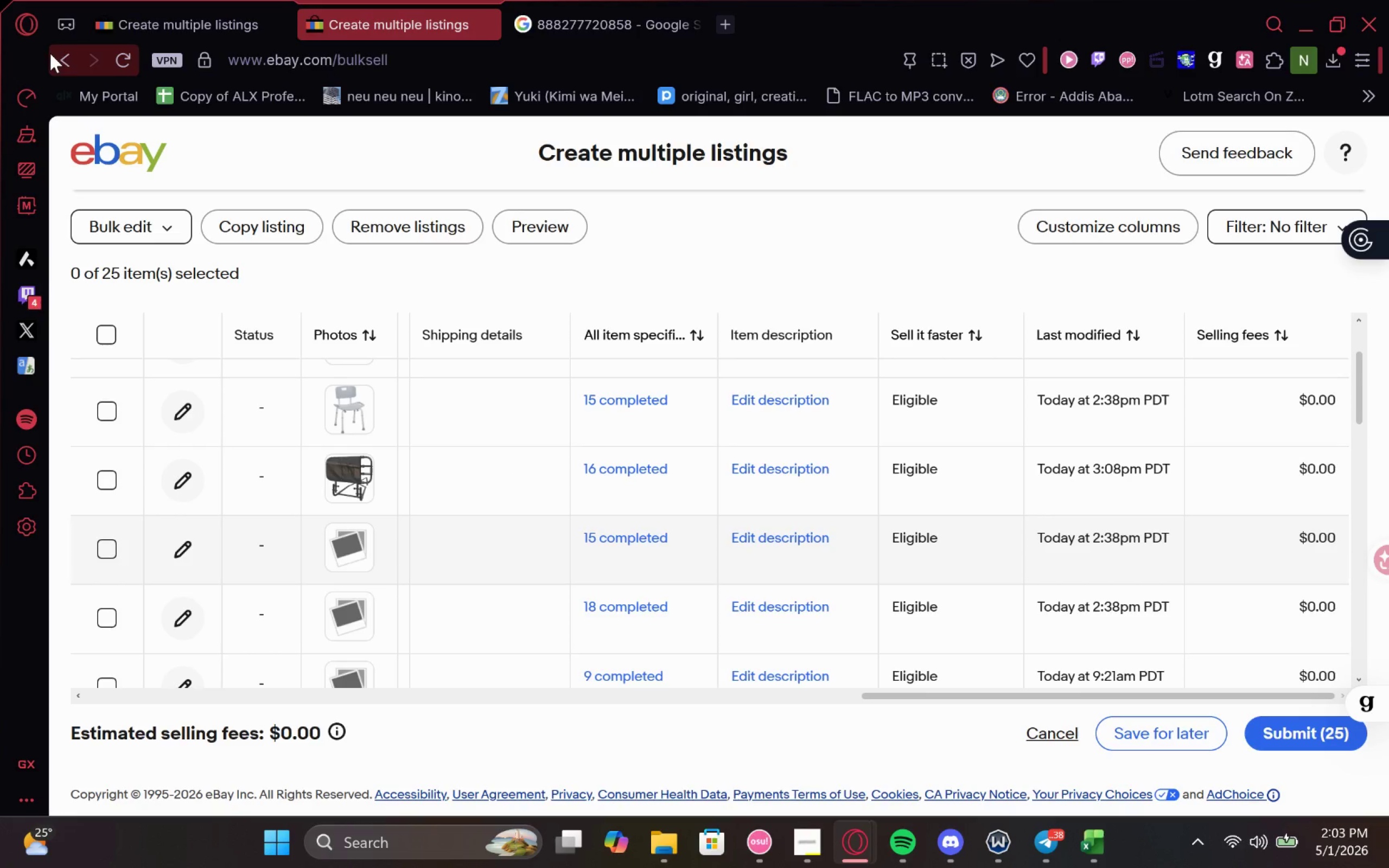 
left_click([65, 56])
 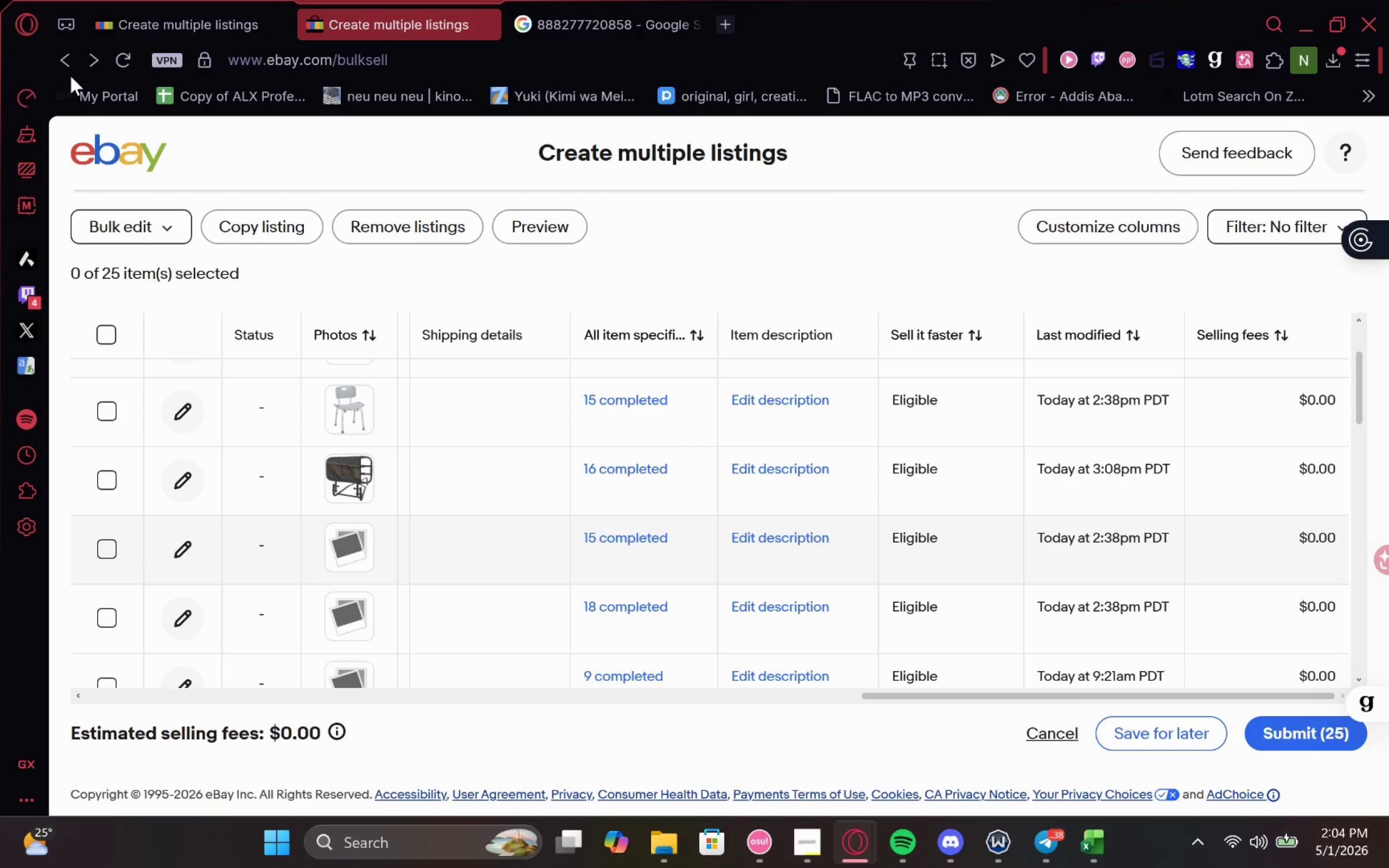 
left_click([65, 56])
 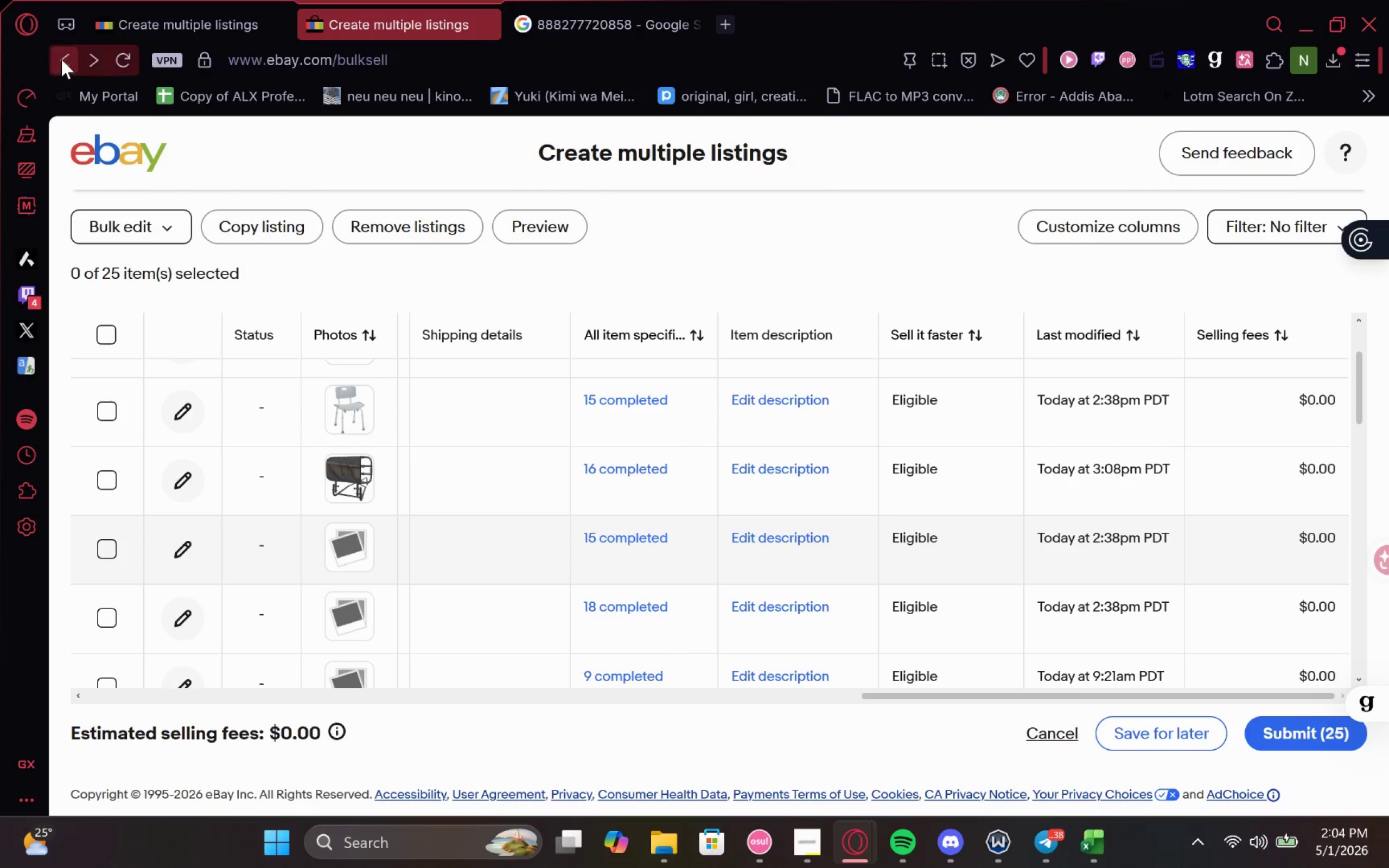 
left_click([61, 59])
 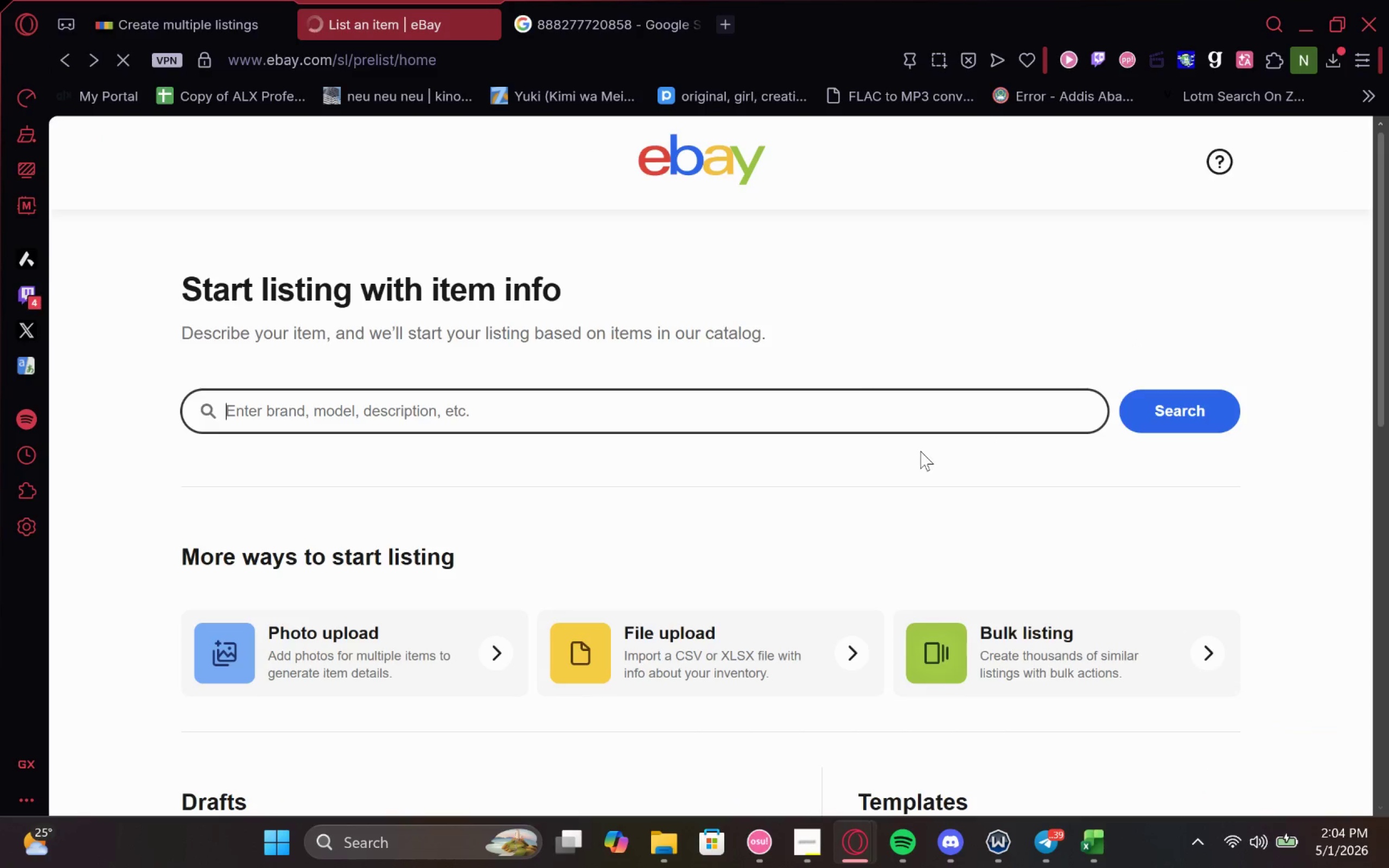 
left_click([988, 633])
 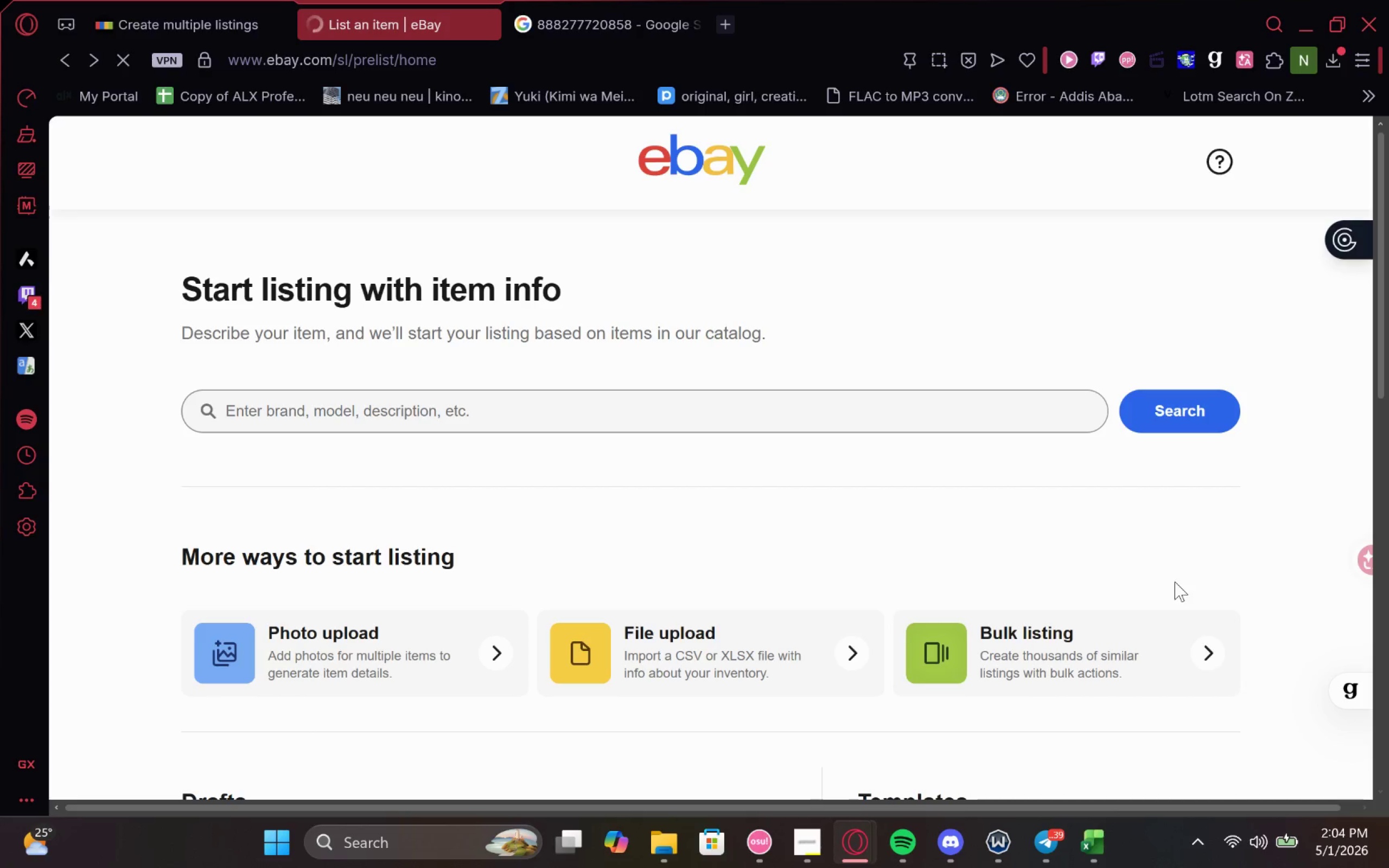 
left_click([157, 11])
 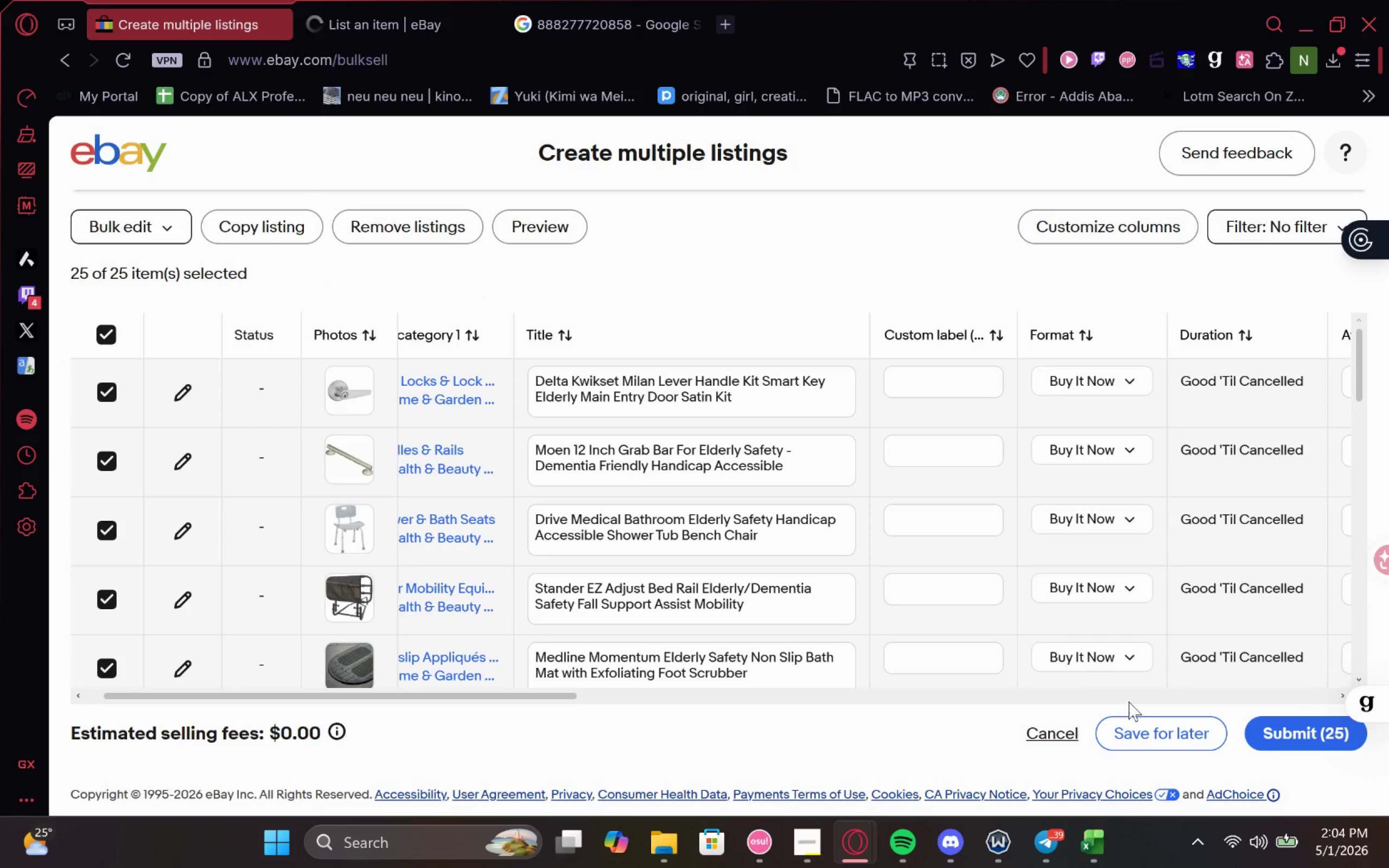 
left_click([1133, 720])
 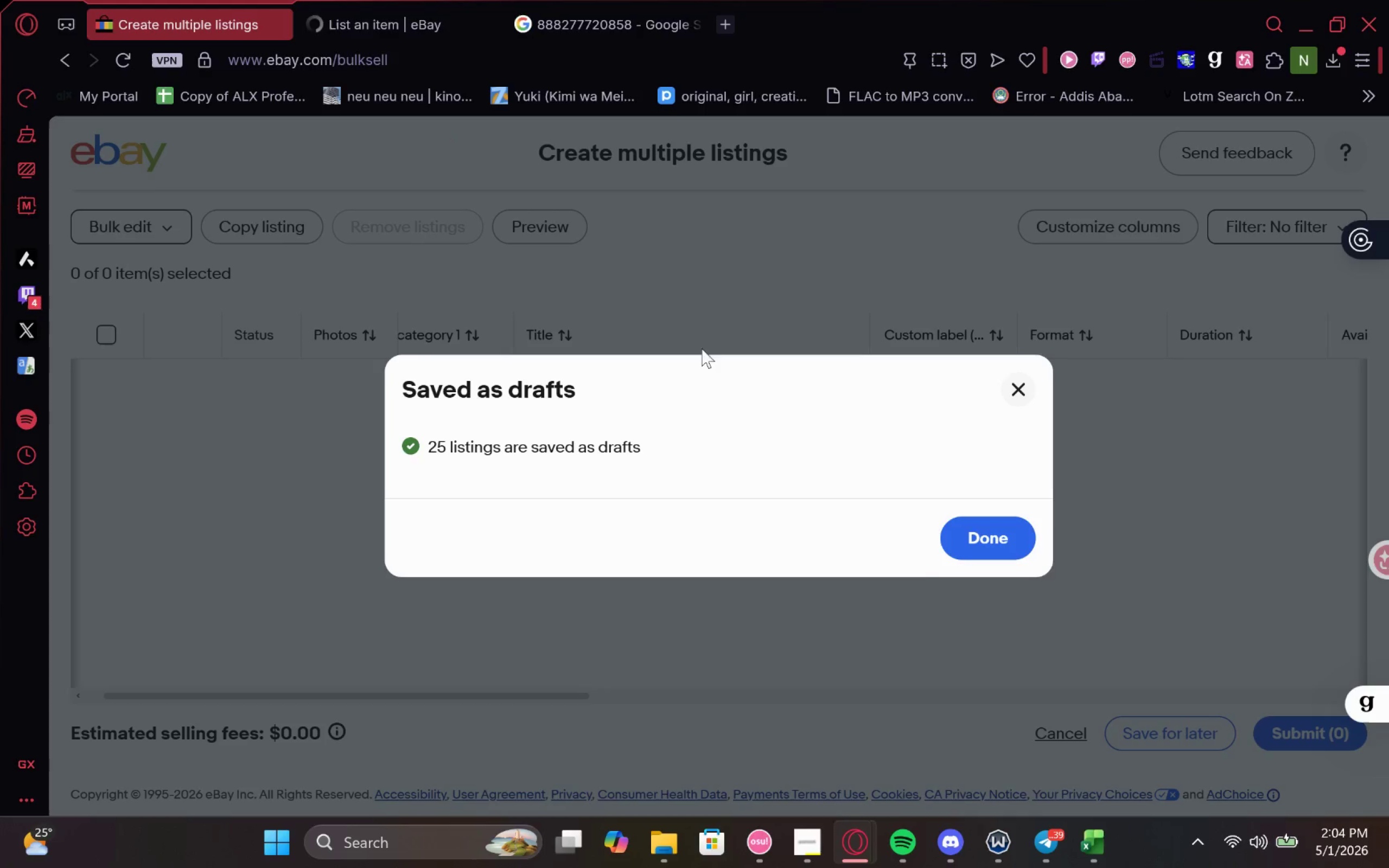 
left_click([989, 542])
 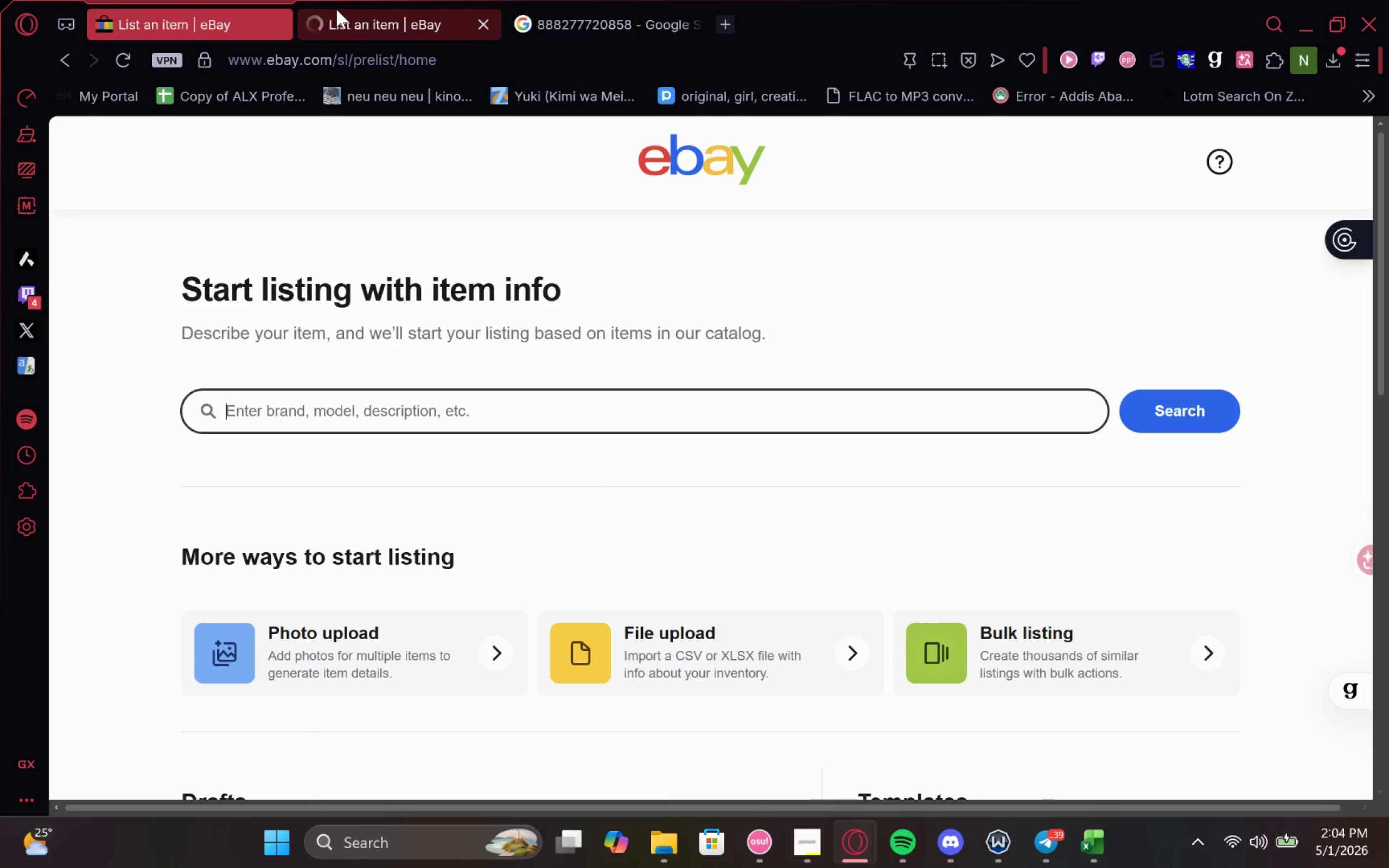 
left_click([336, 9])
 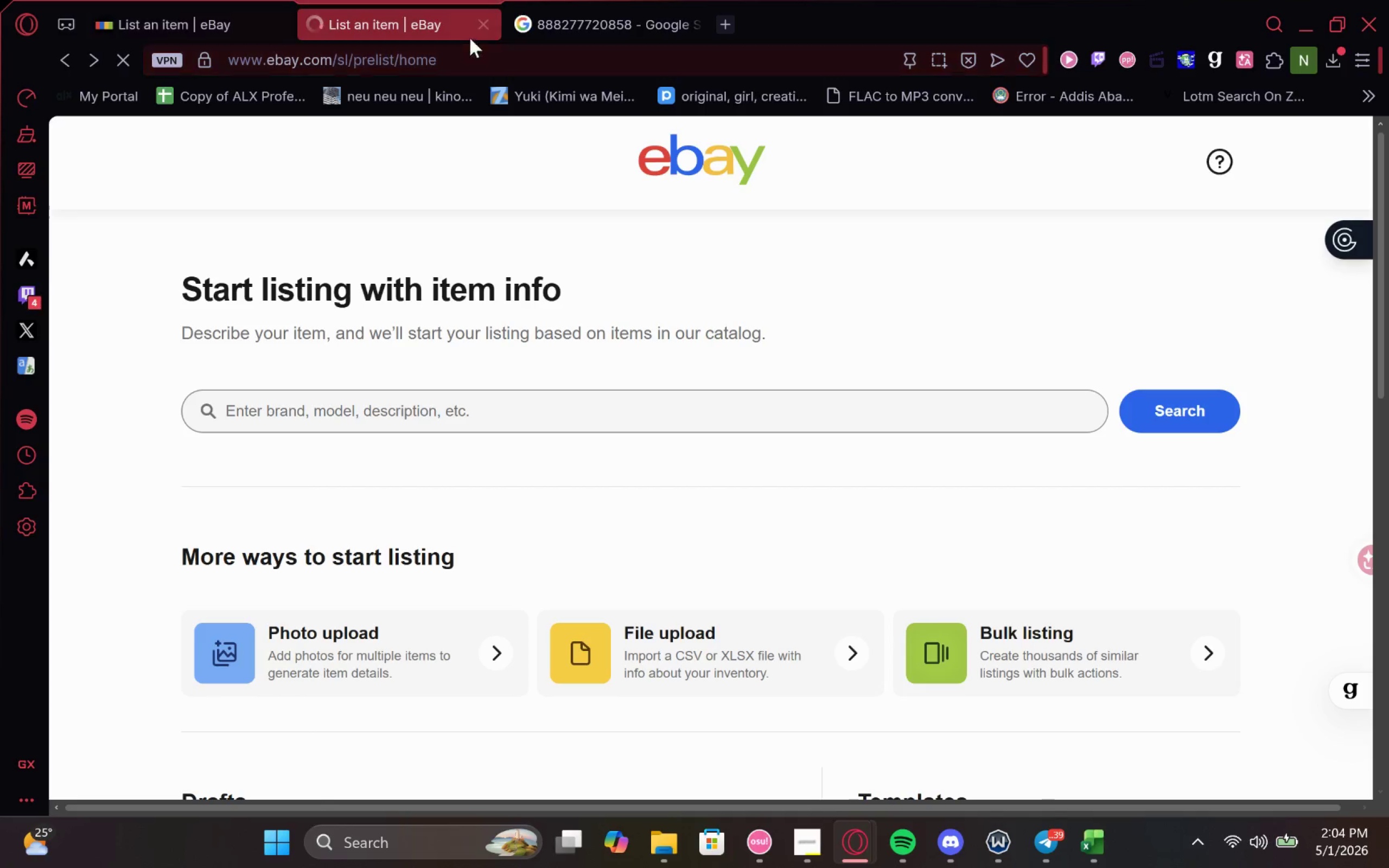 
left_click([487, 25])
 